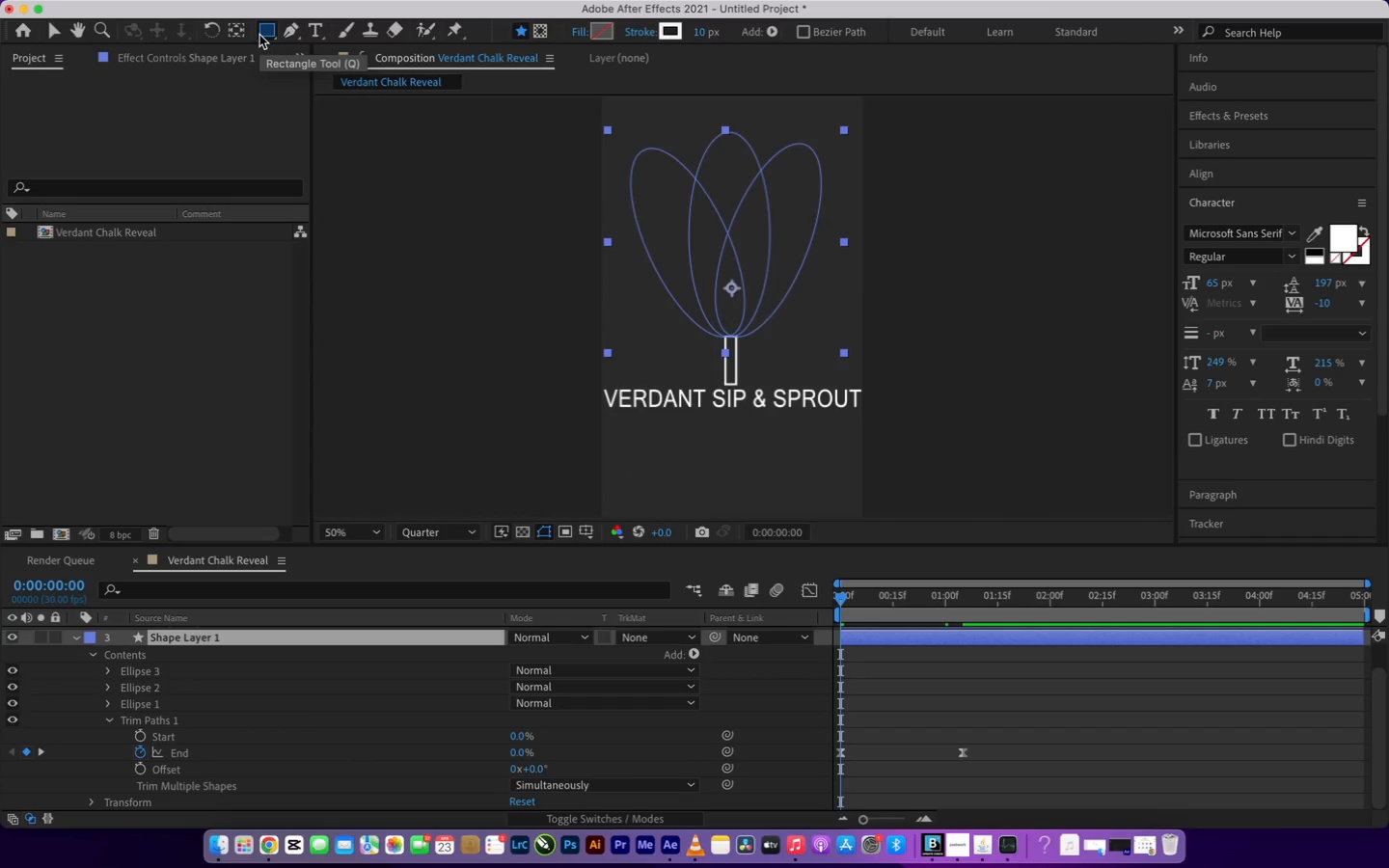 
wait(5.18)
 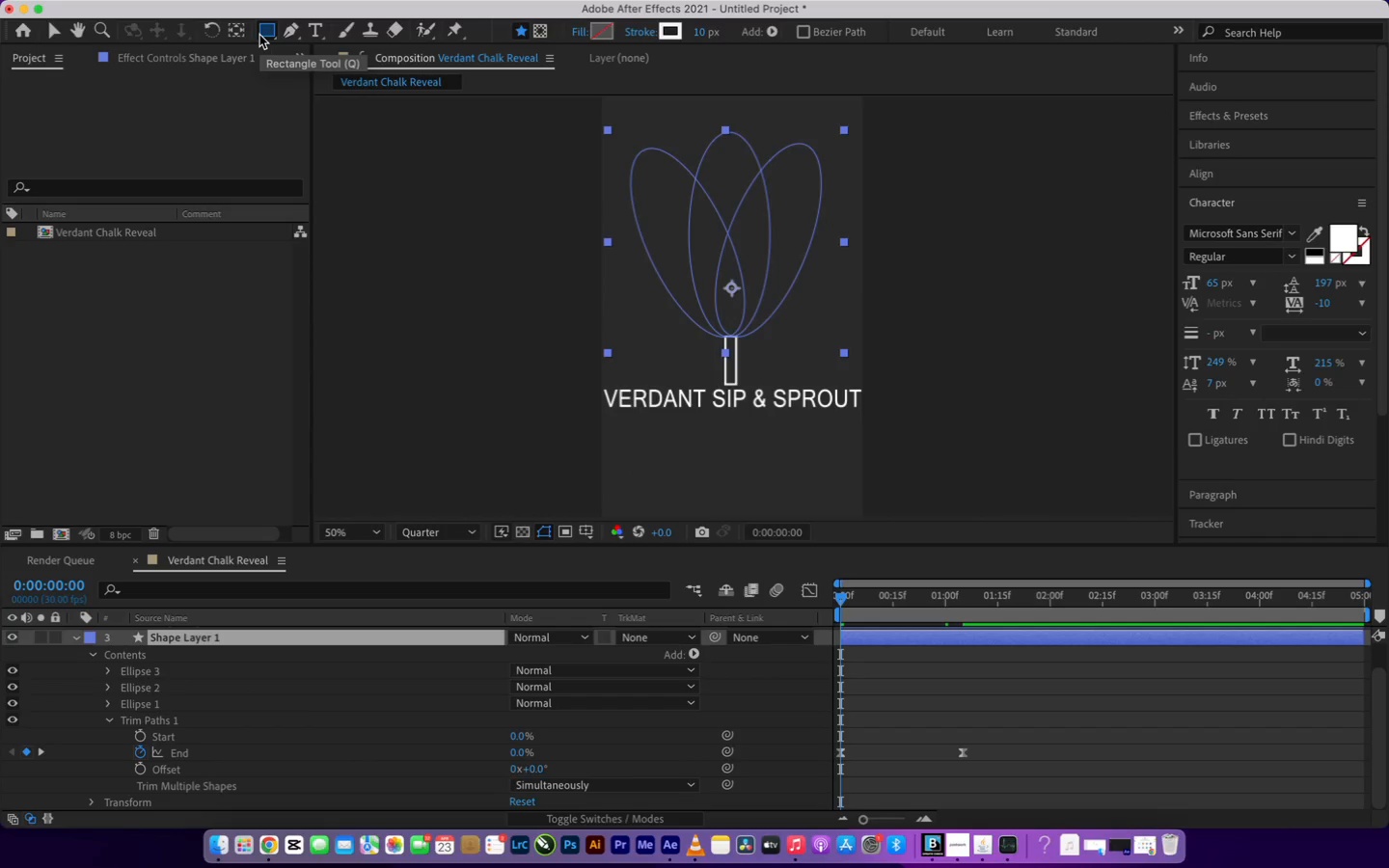 
left_click_drag(start_coordinate=[693, 428], to_coordinate=[716, 458])
 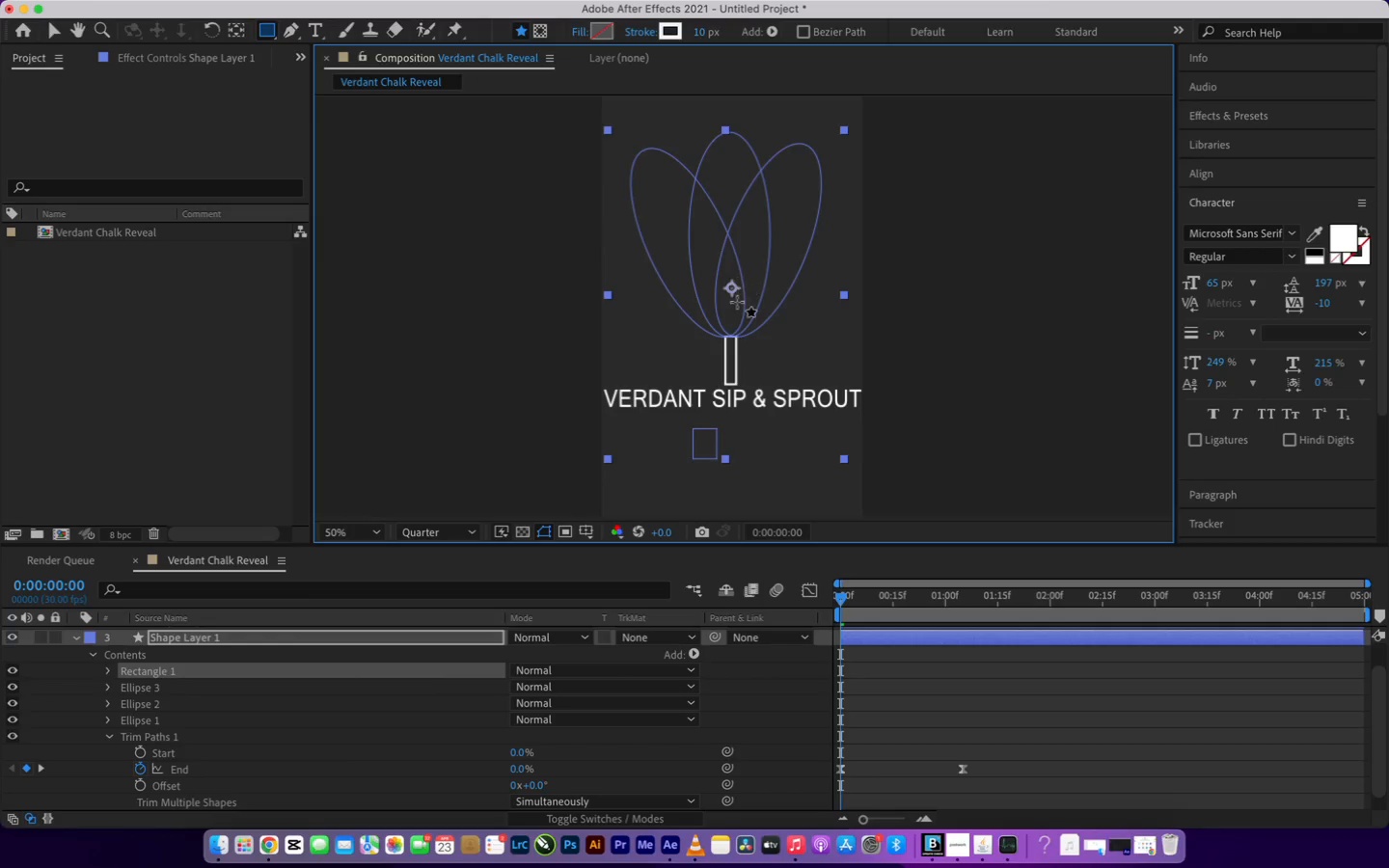 
key(V)
 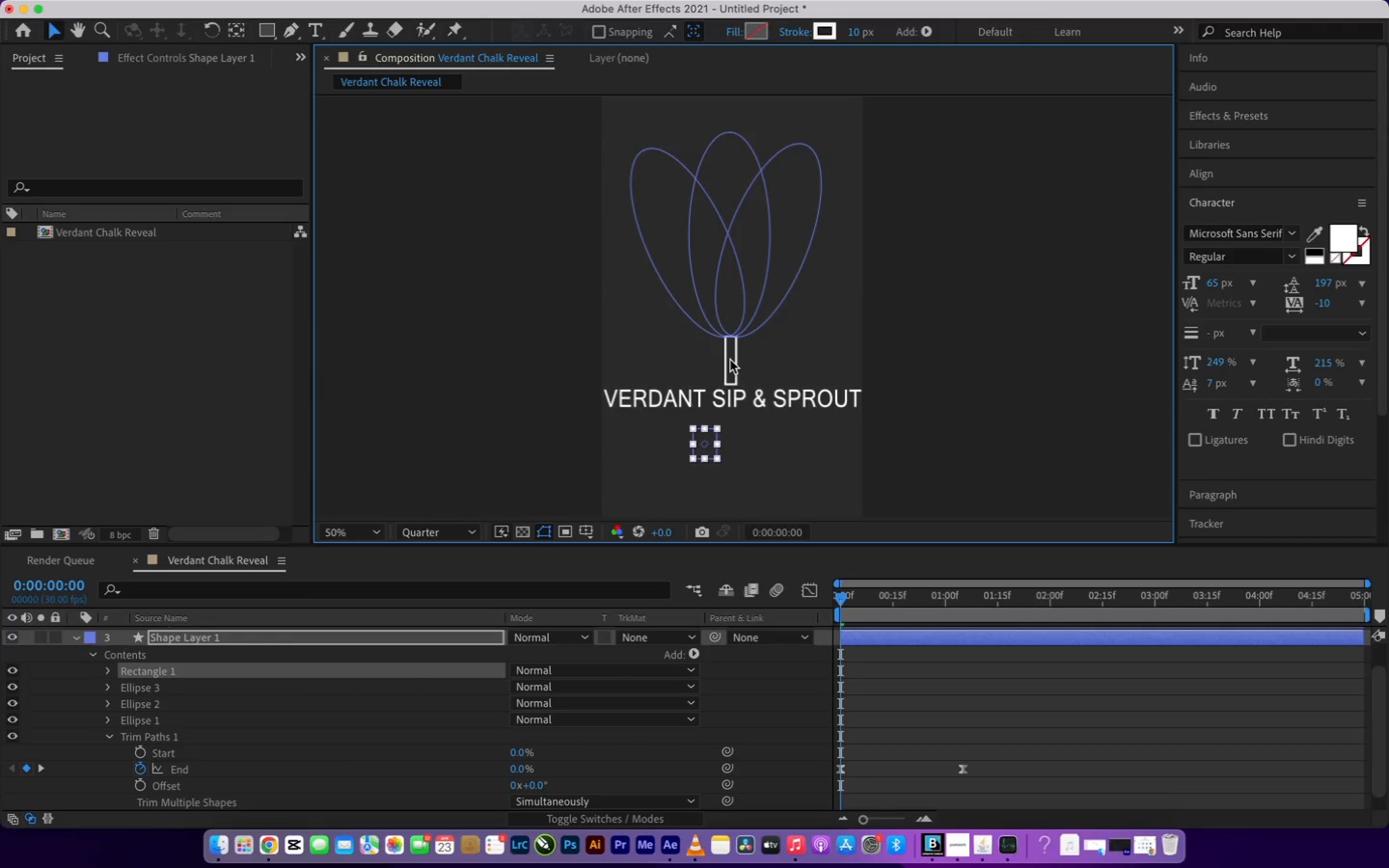 
left_click([730, 360])
 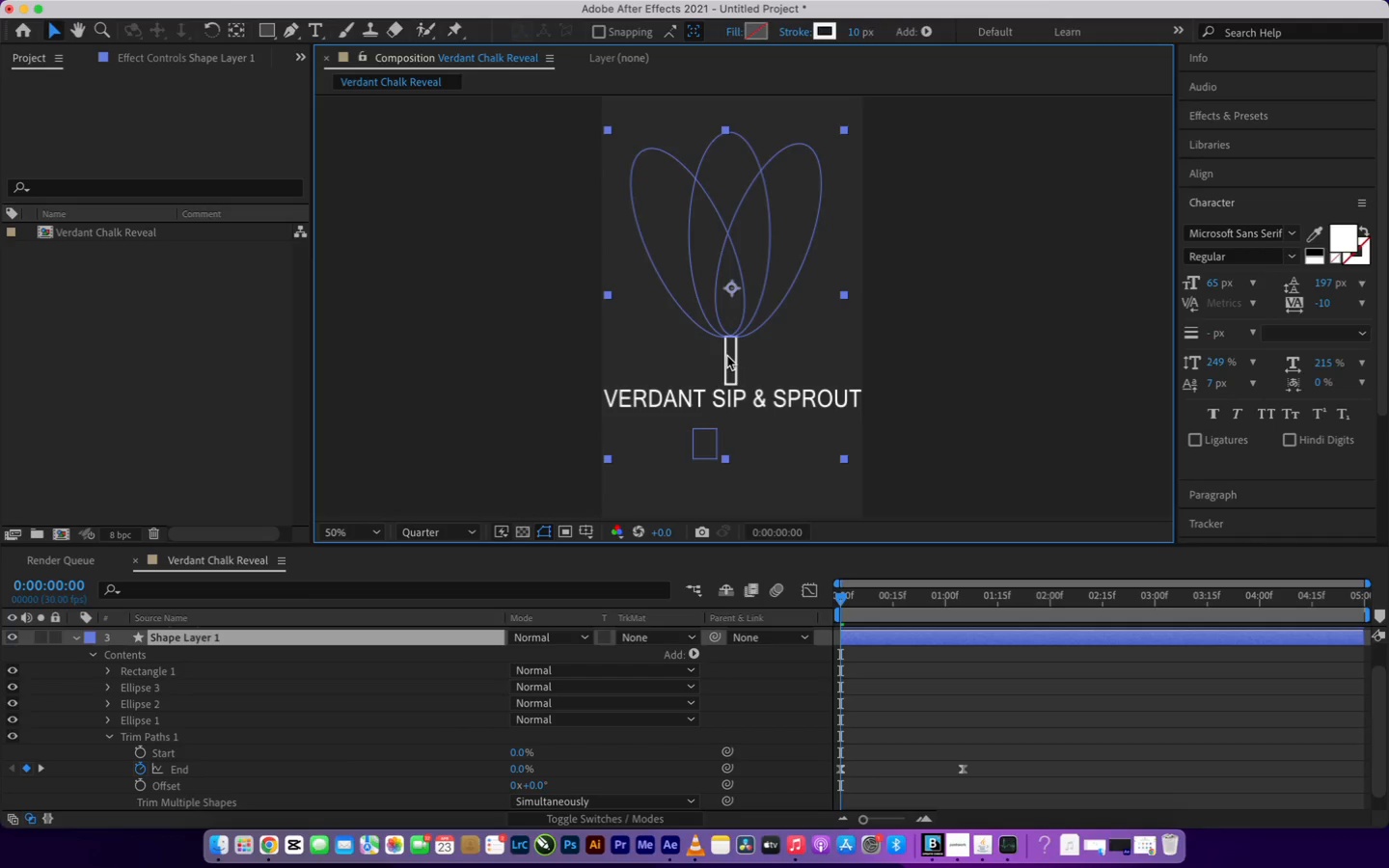 
left_click([727, 356])
 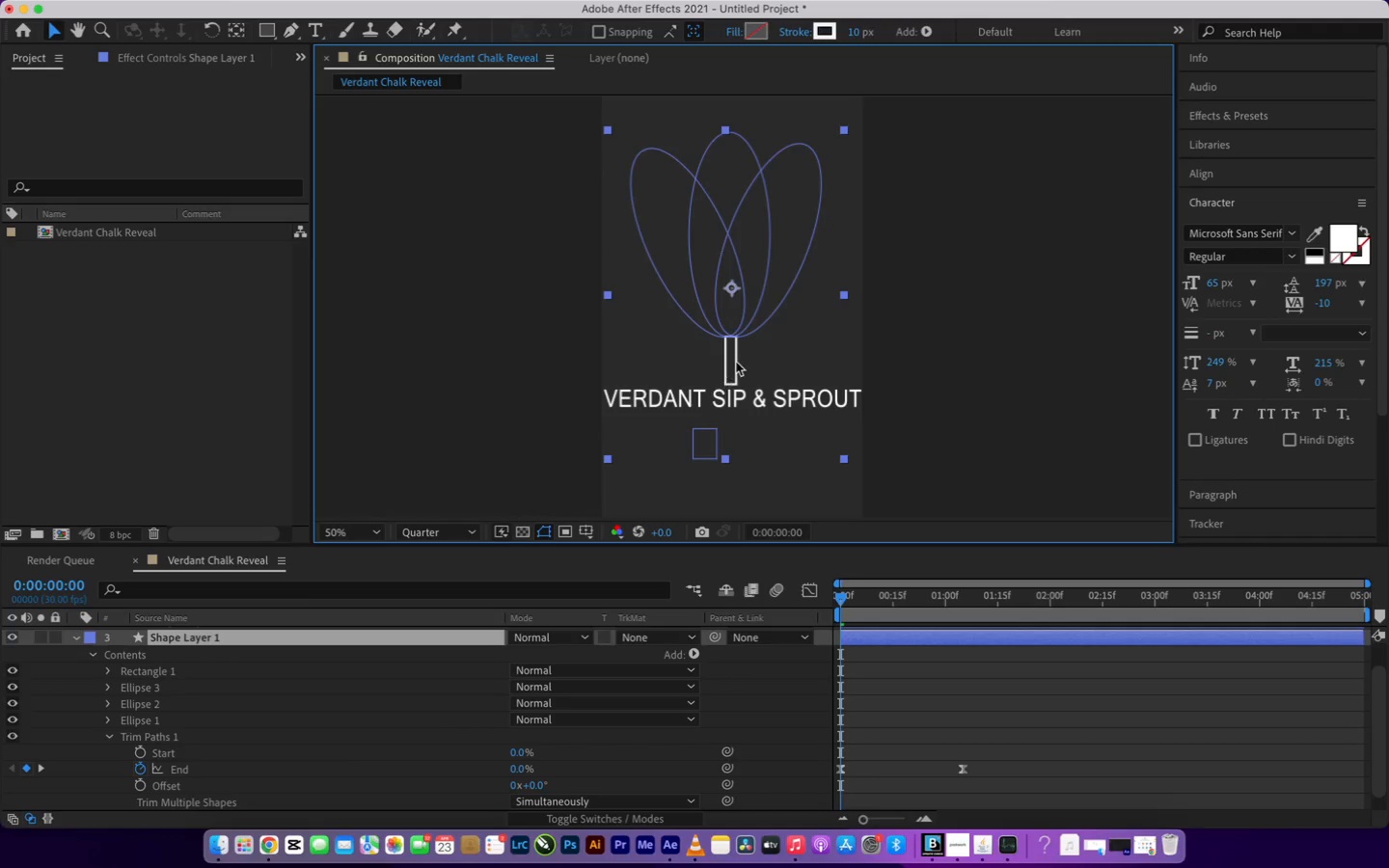 
scroll: coordinate [413, 668], scroll_direction: up, amount: 3.0
 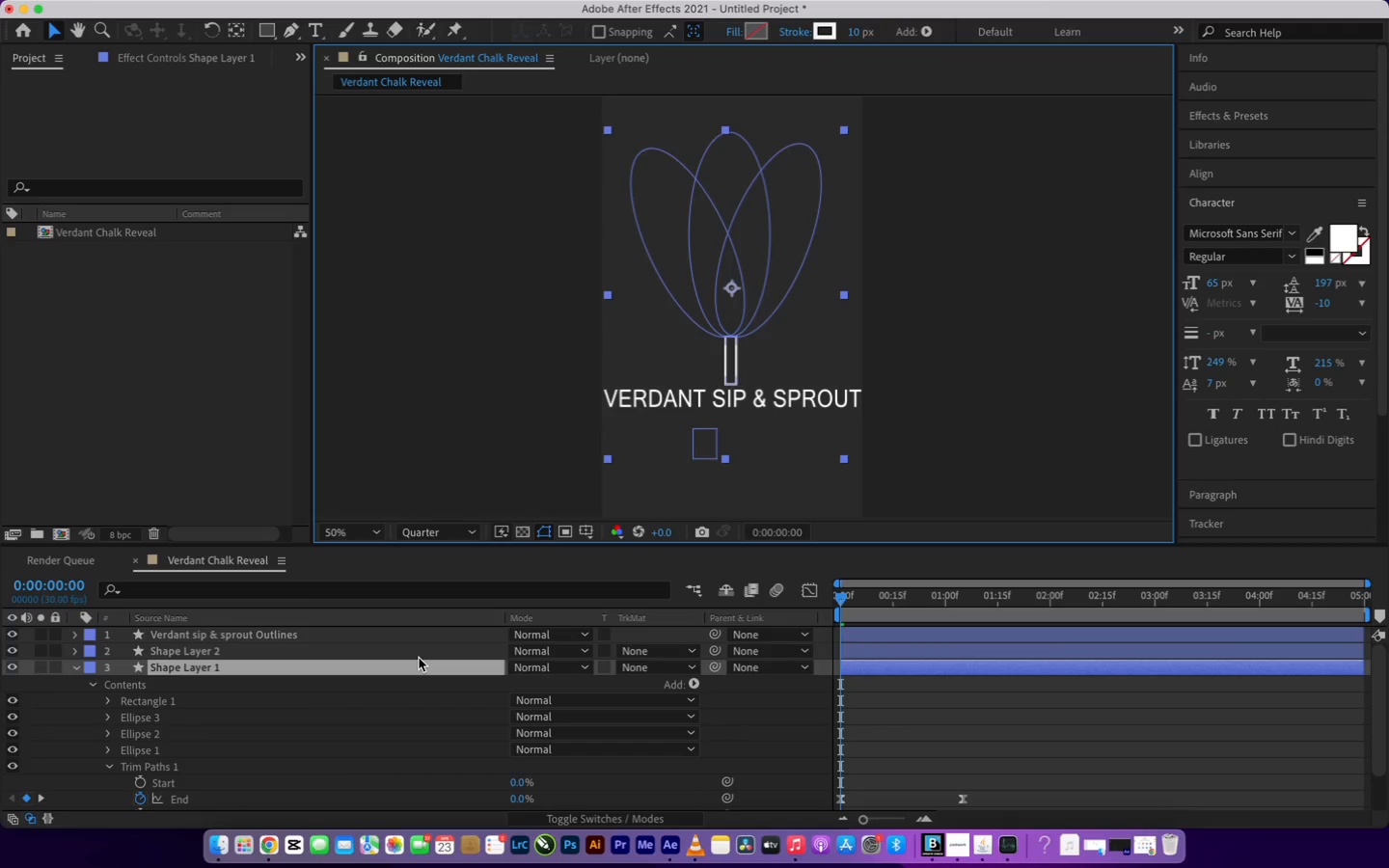 
left_click([421, 653])
 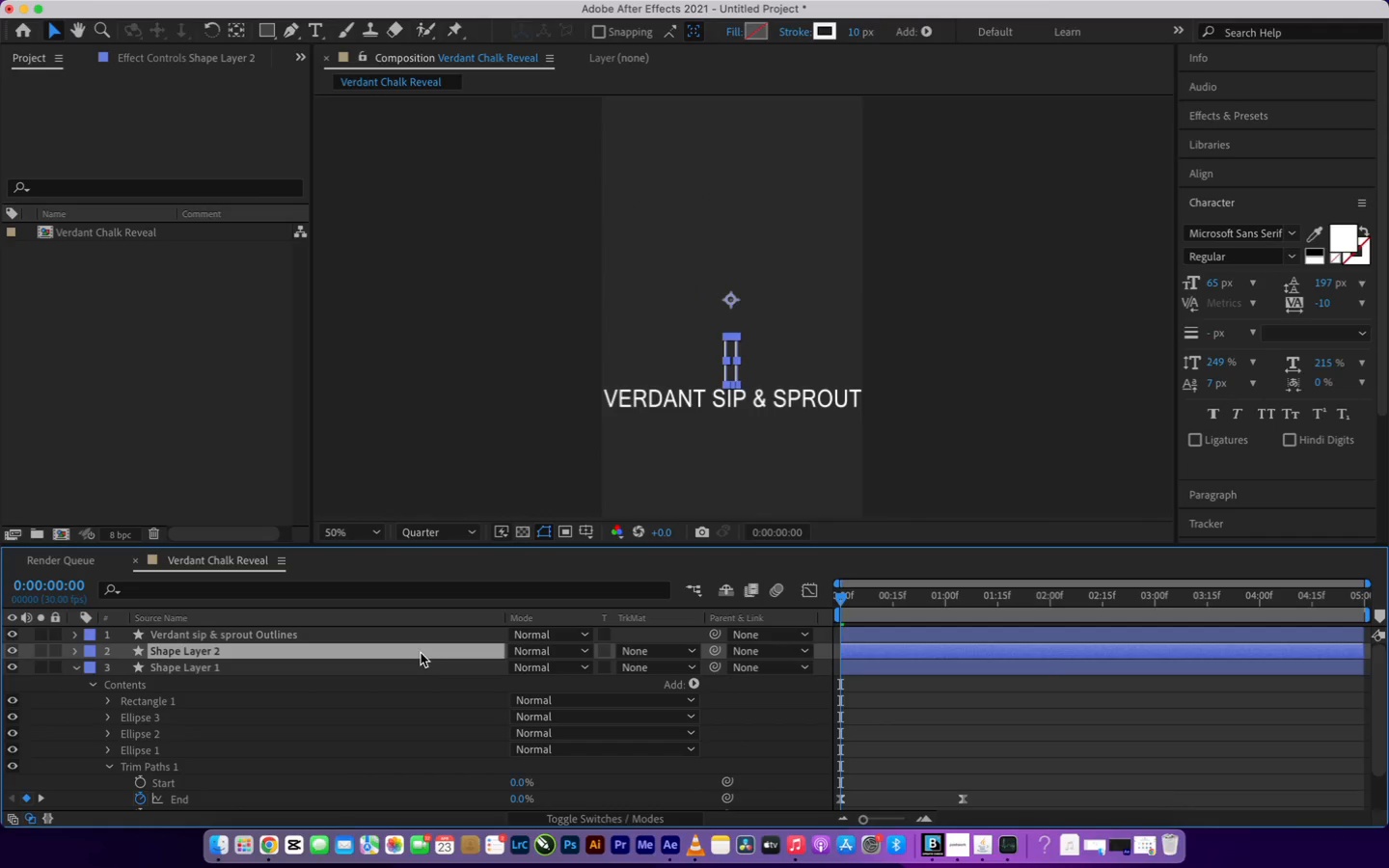 
key(Backspace)
 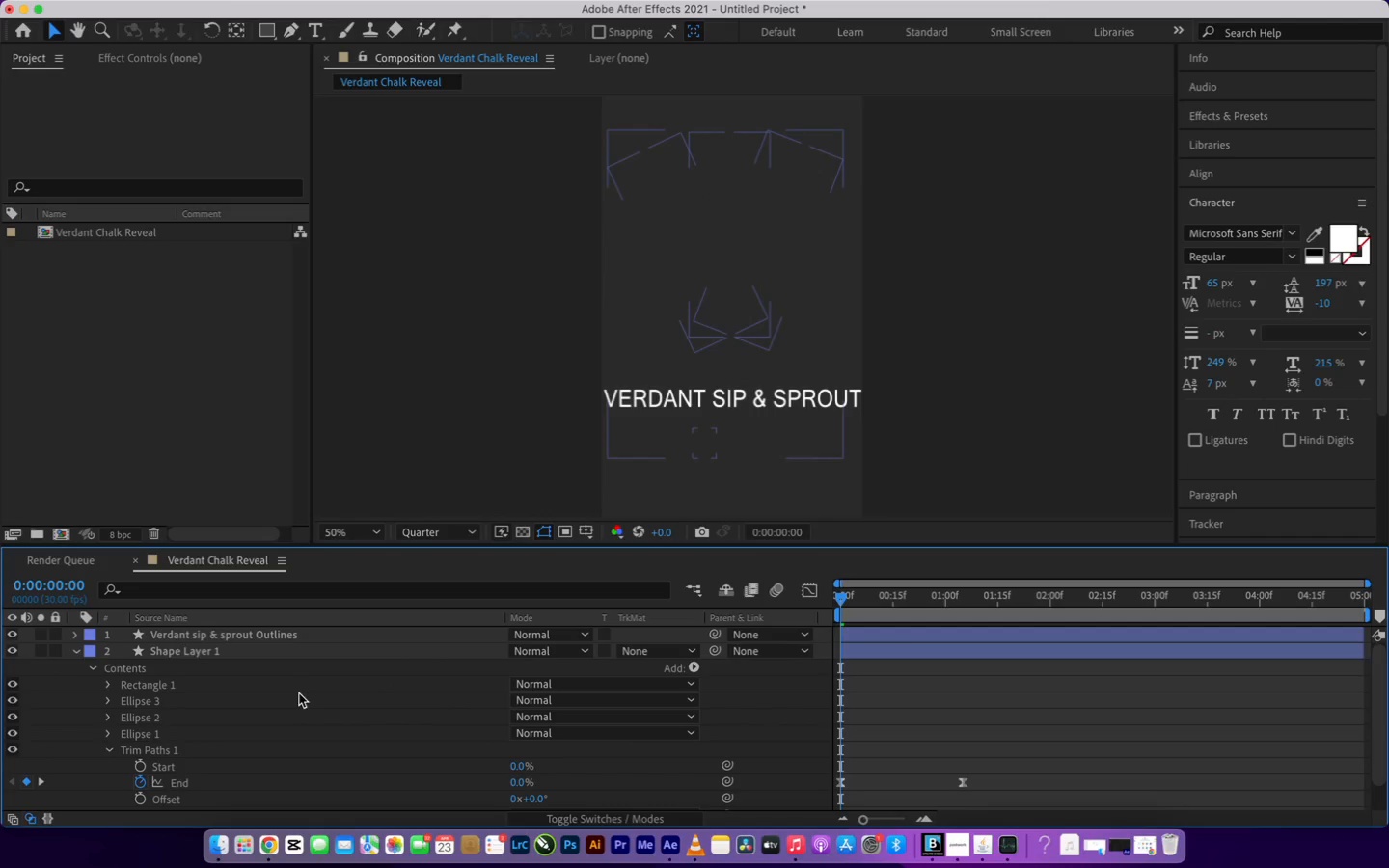 
left_click([296, 691])
 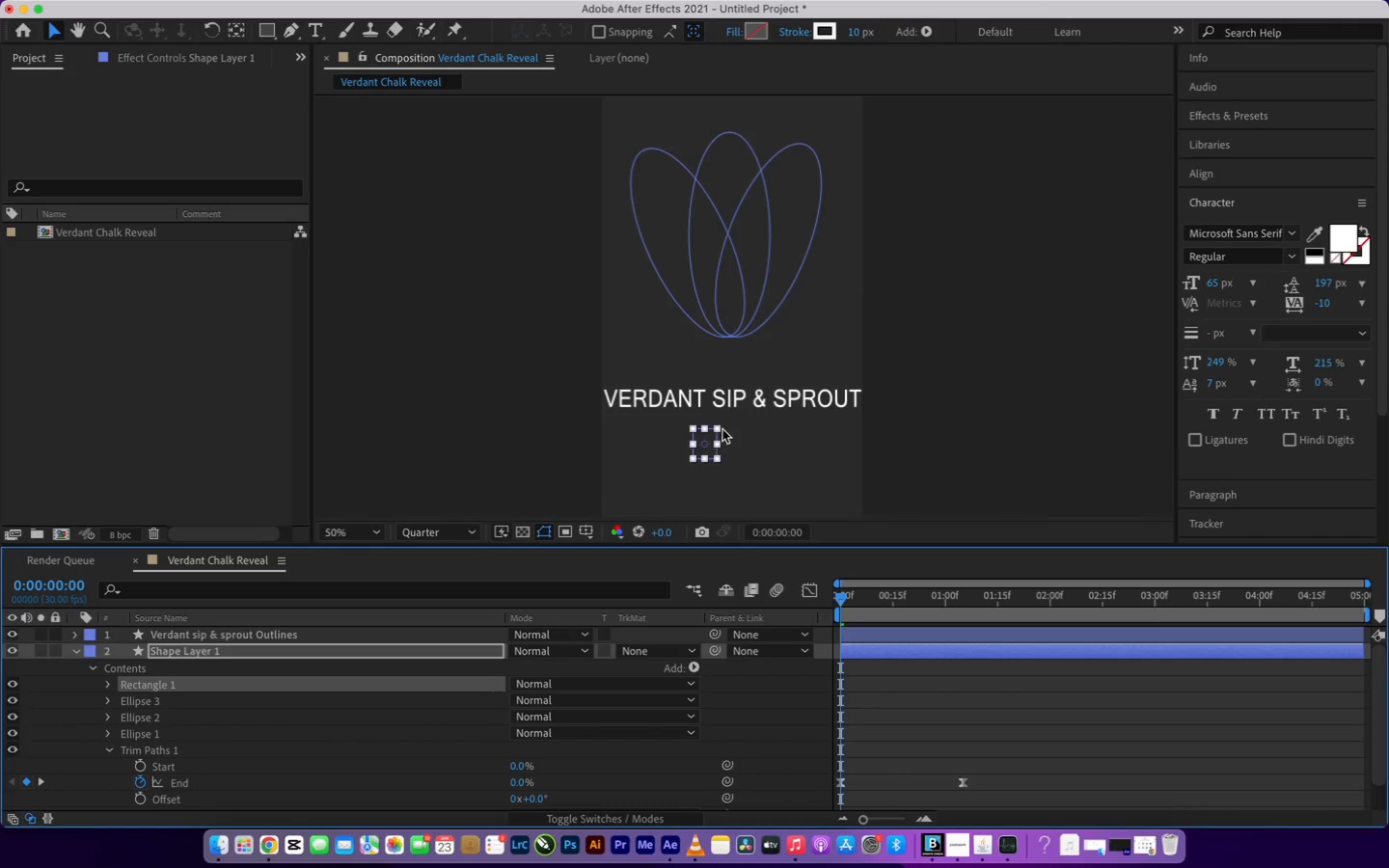 
left_click_drag(start_coordinate=[701, 443], to_coordinate=[724, 349])
 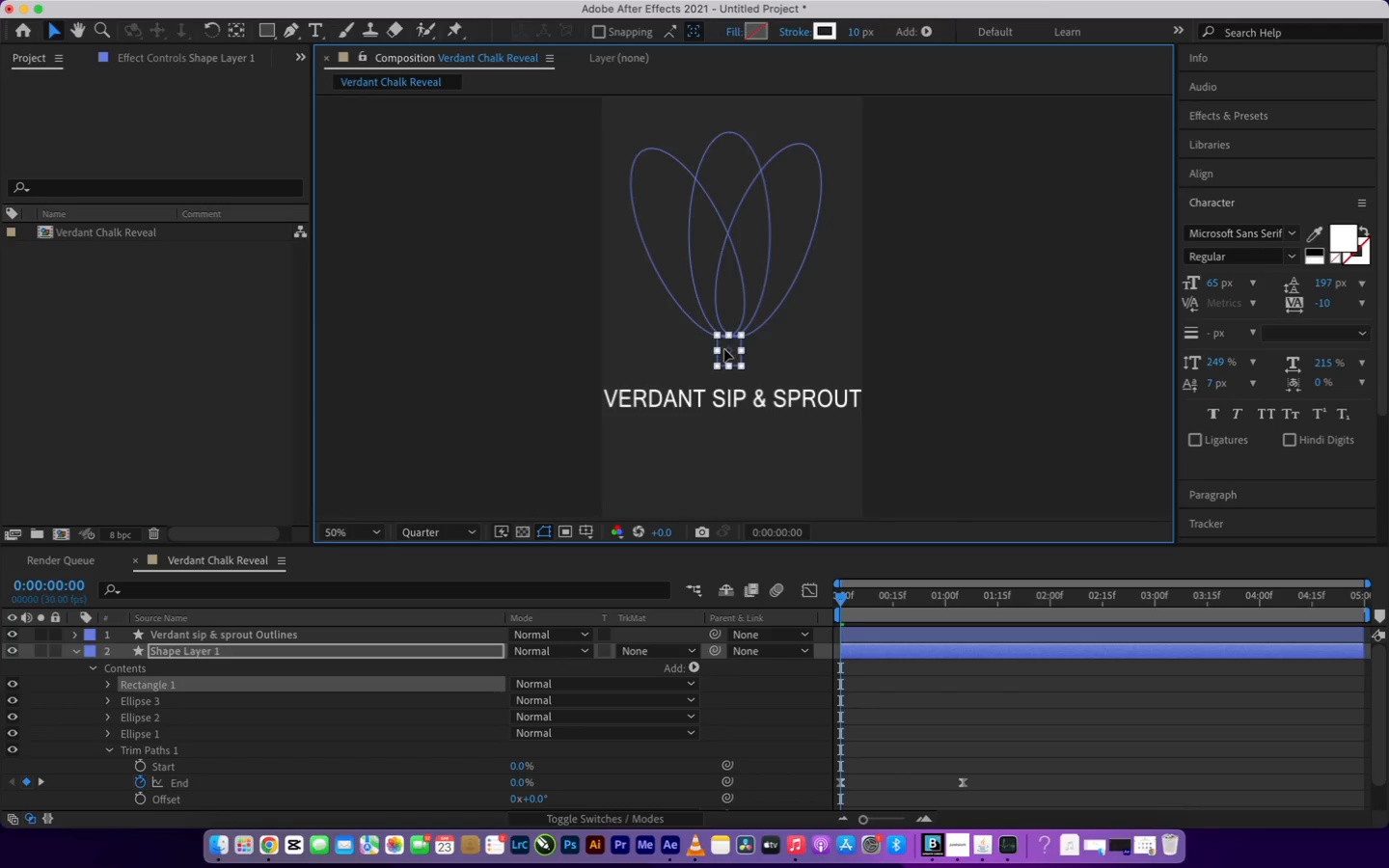 
scroll: coordinate [731, 344], scroll_direction: none, amount: 0.0
 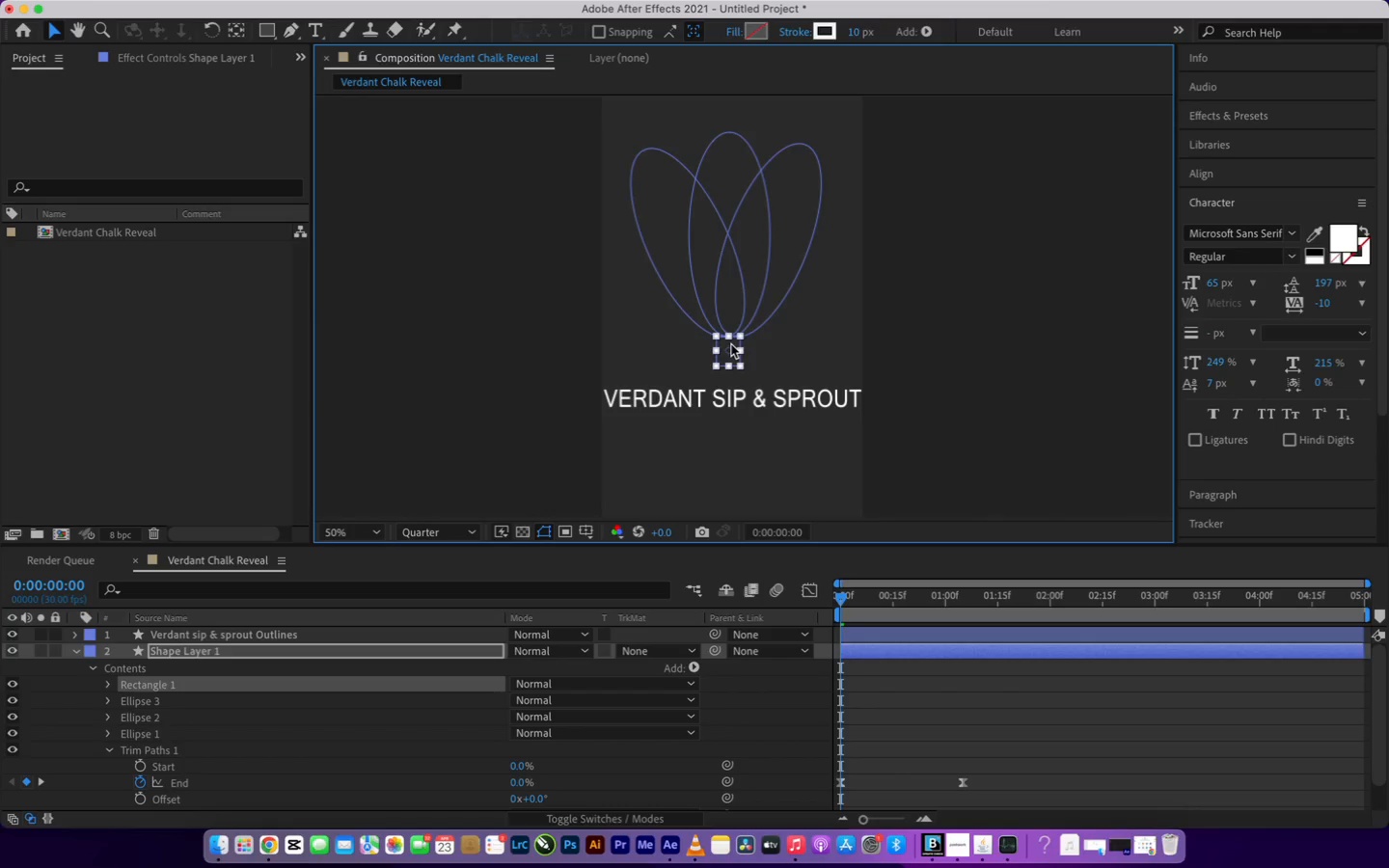 
scroll: coordinate [731, 344], scroll_direction: down, amount: 2.0
 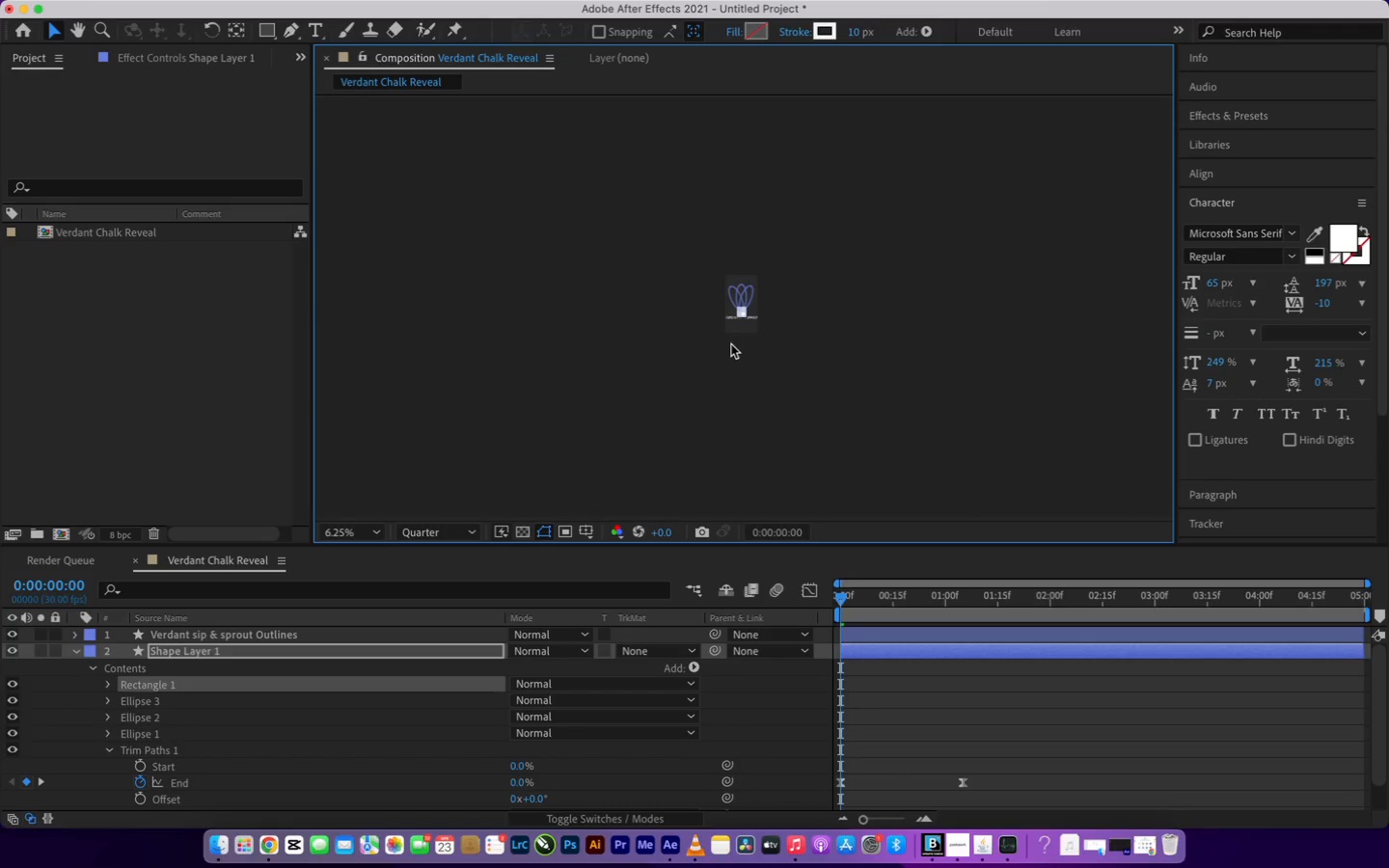 
scroll: coordinate [731, 344], scroll_direction: up, amount: 17.0
 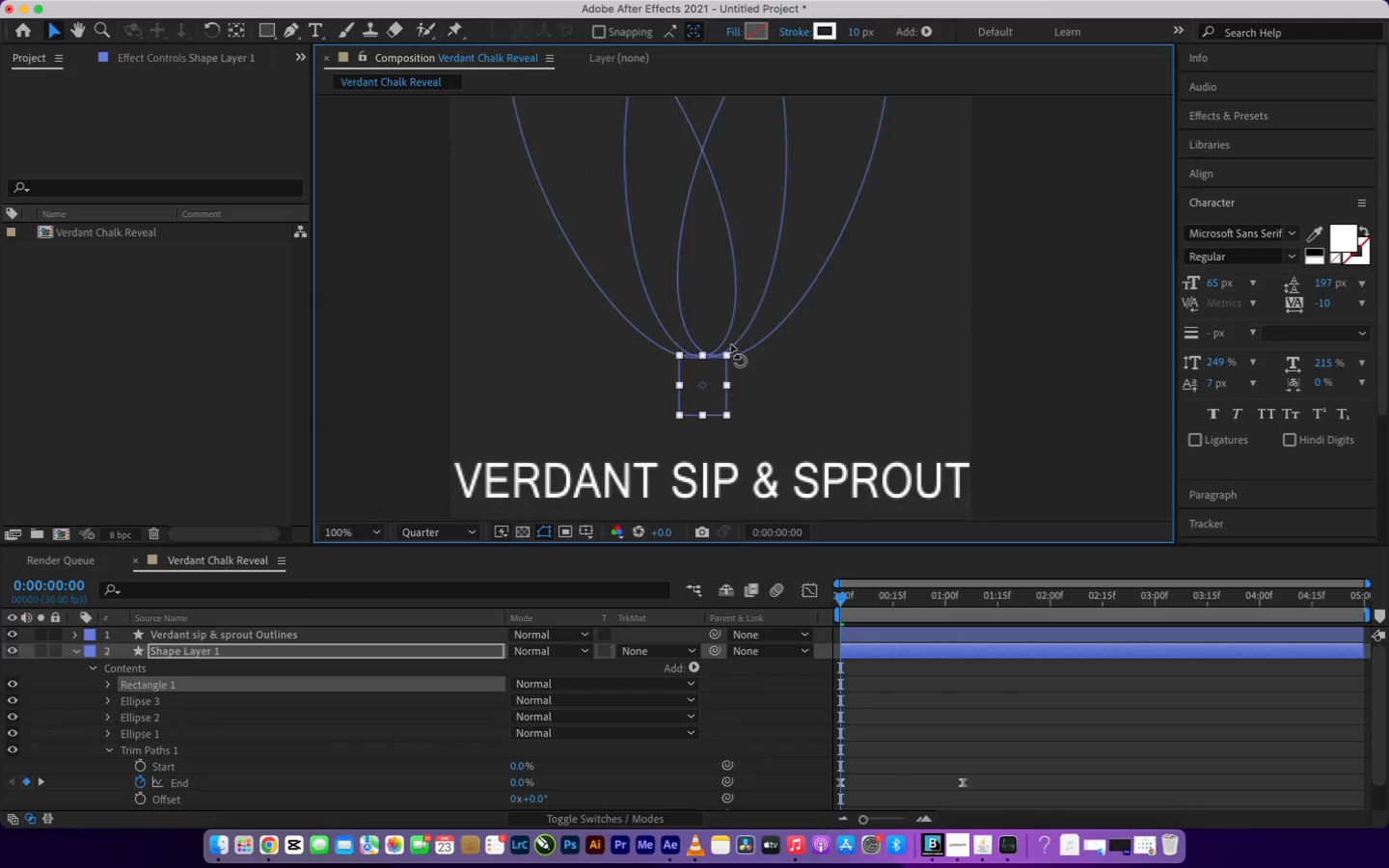 
scroll: coordinate [731, 344], scroll_direction: down, amount: 1.0
 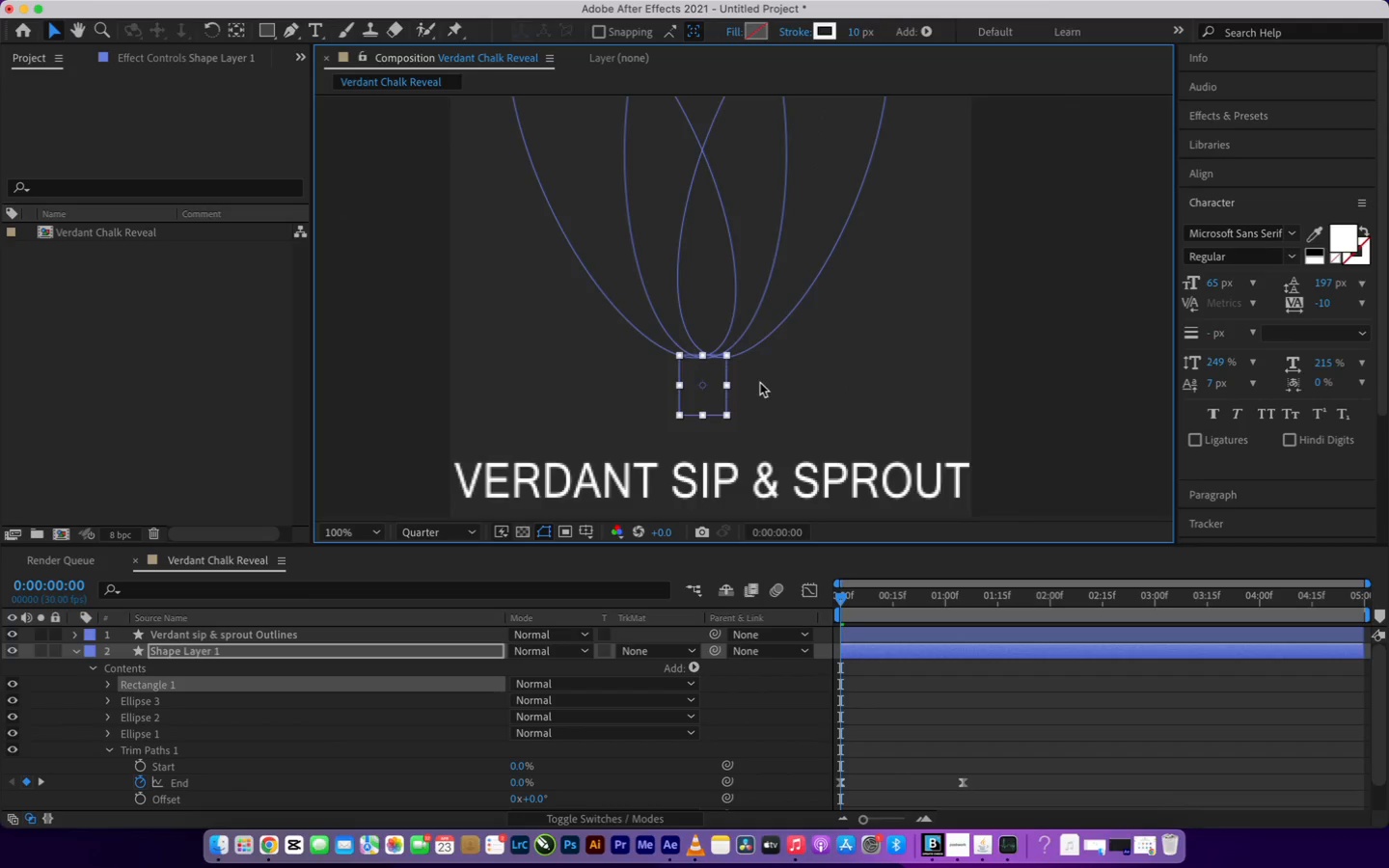 
left_click([792, 383])
 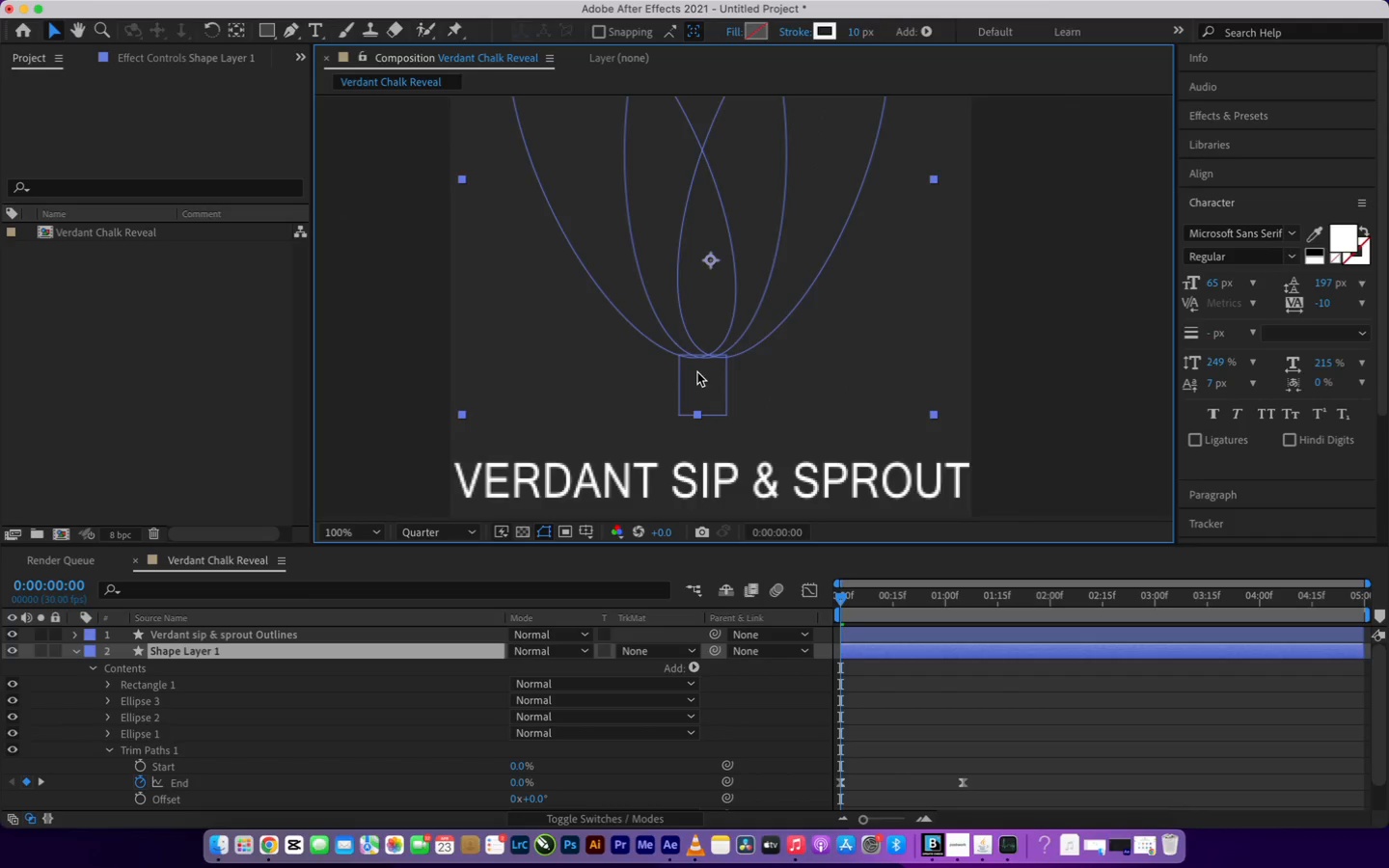 
left_click([697, 373])
 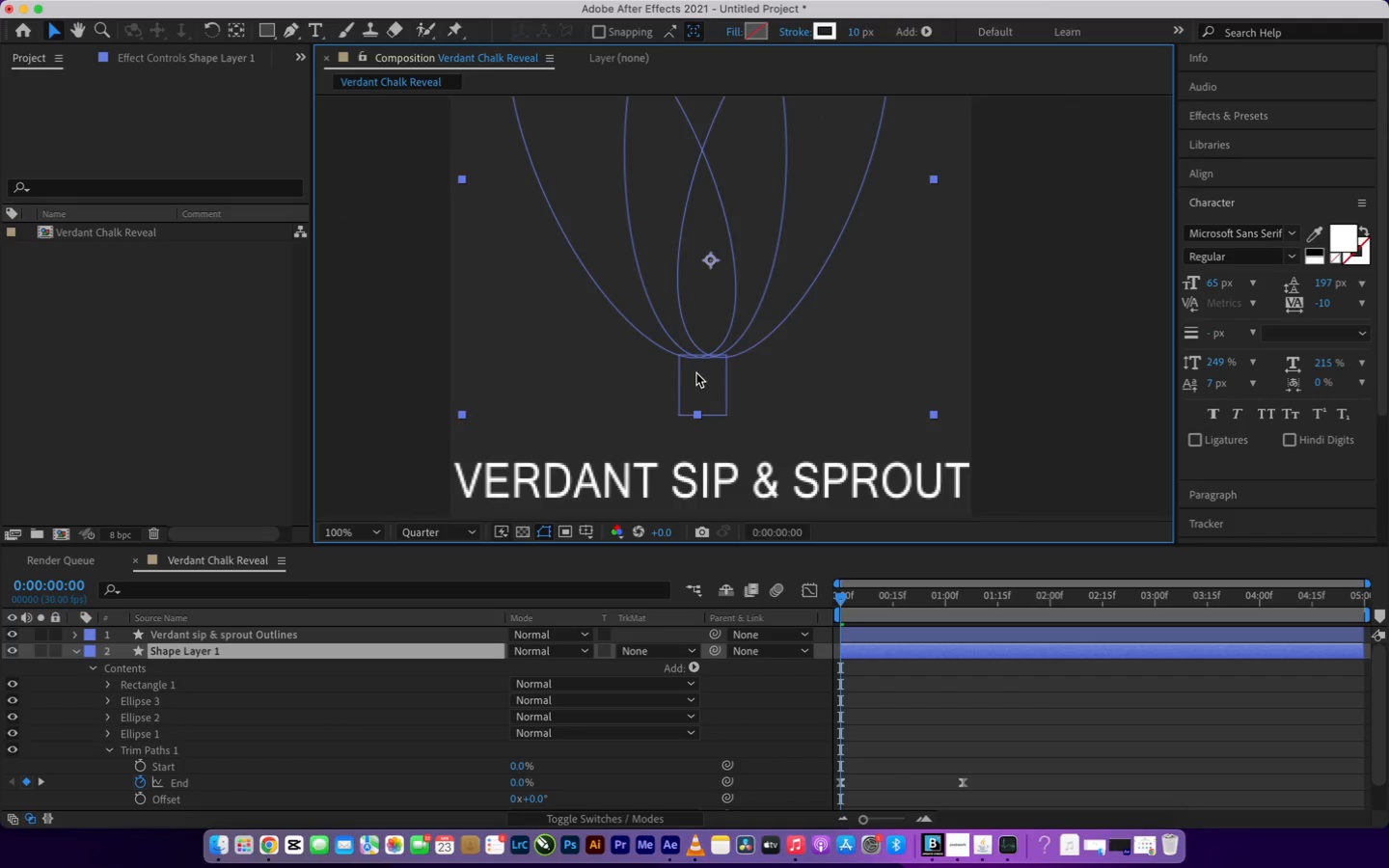 
left_click([376, 683])
 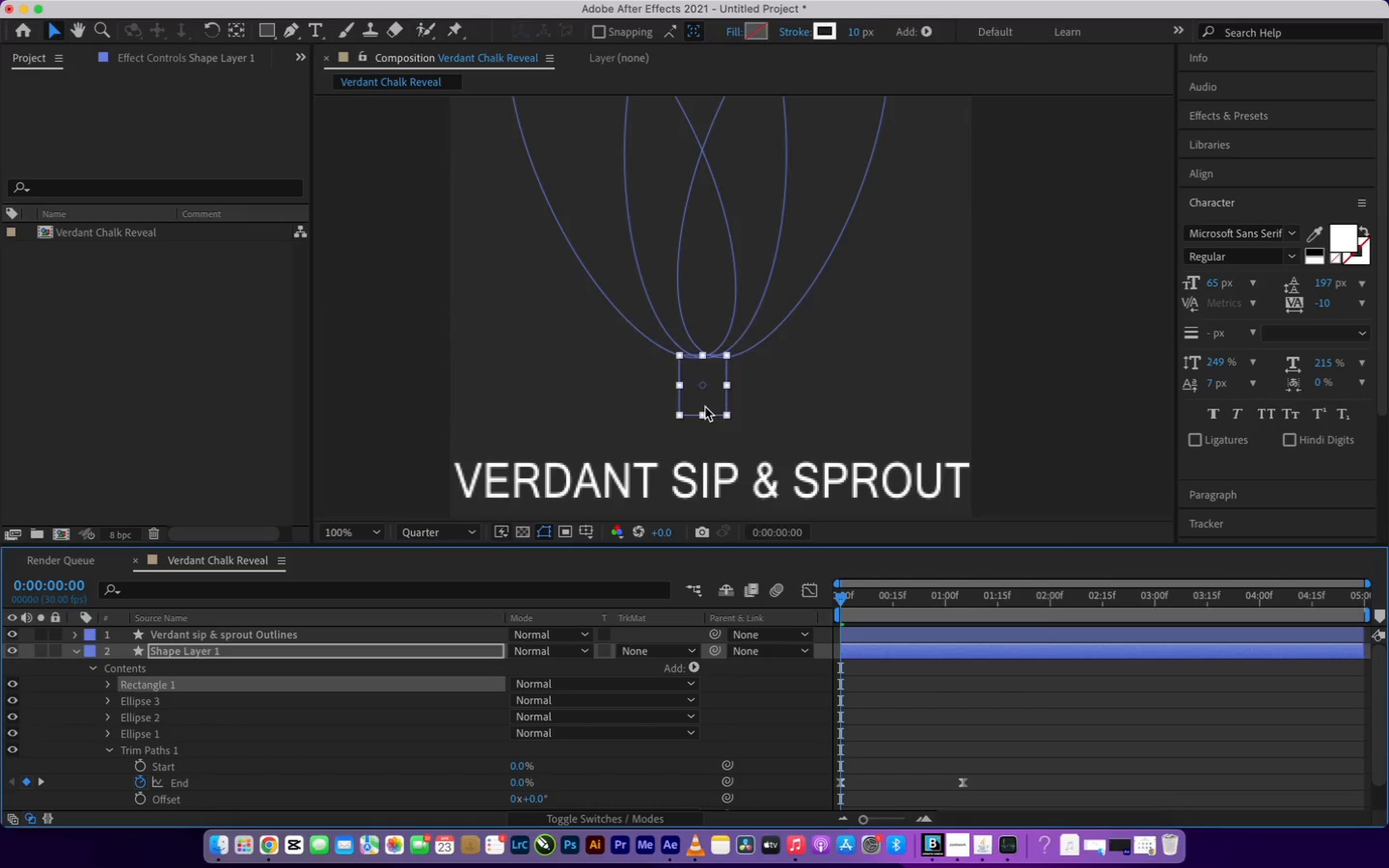 
wait(8.88)
 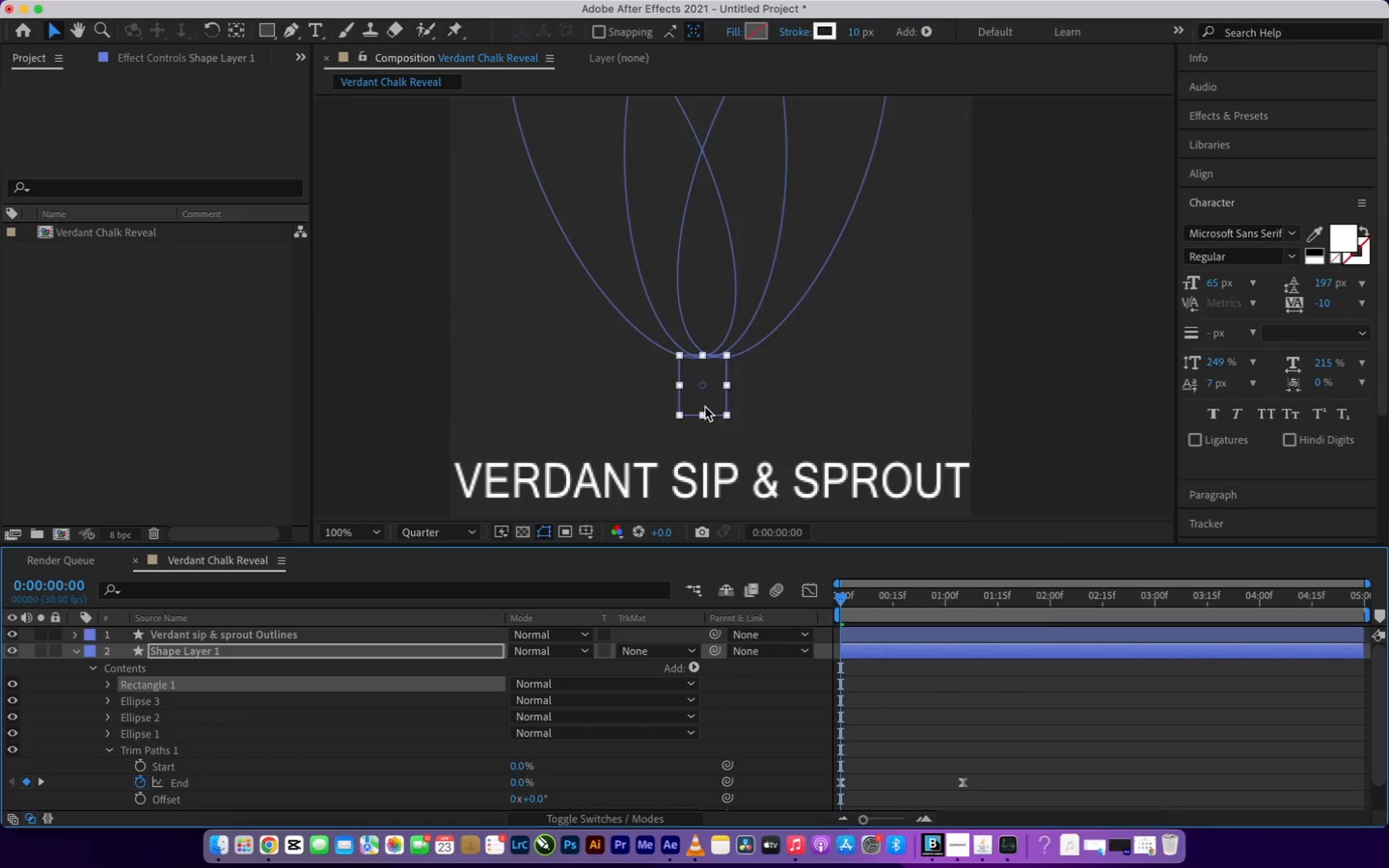 
left_click_drag(start_coordinate=[705, 419], to_coordinate=[704, 431])
 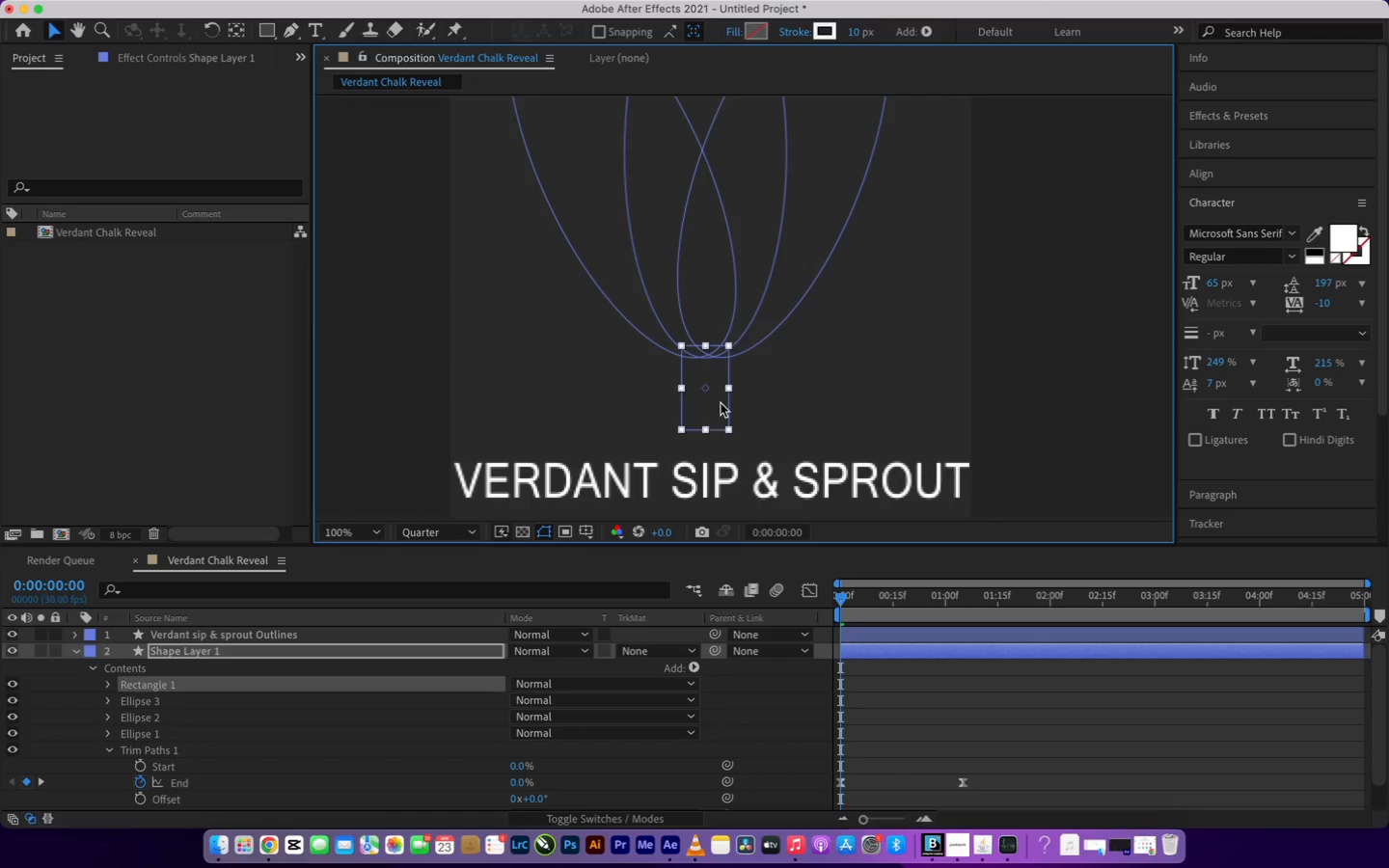 
left_click_drag(start_coordinate=[729, 392], to_coordinate=[723, 393])
 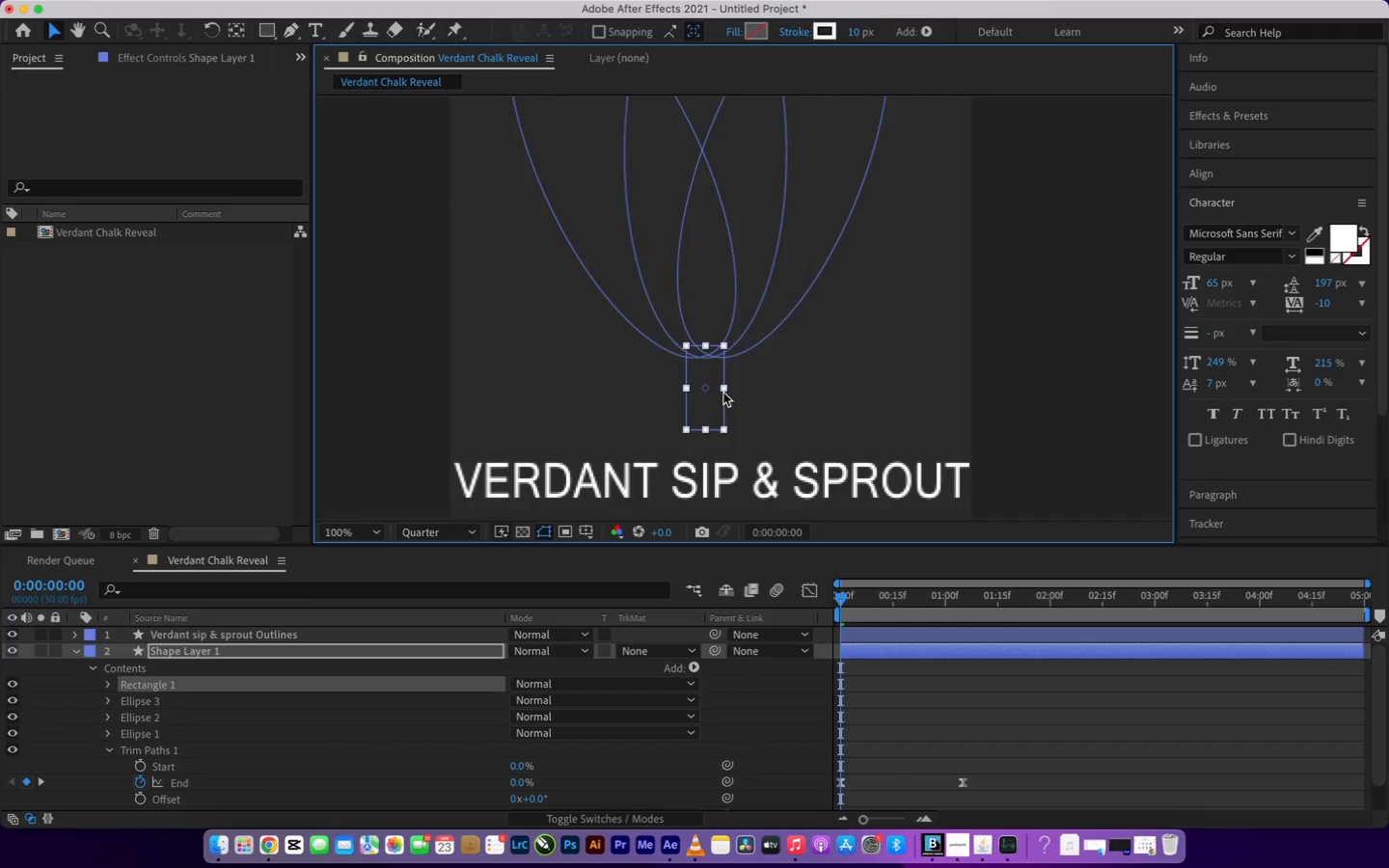 
left_click_drag(start_coordinate=[704, 389], to_coordinate=[707, 398])
 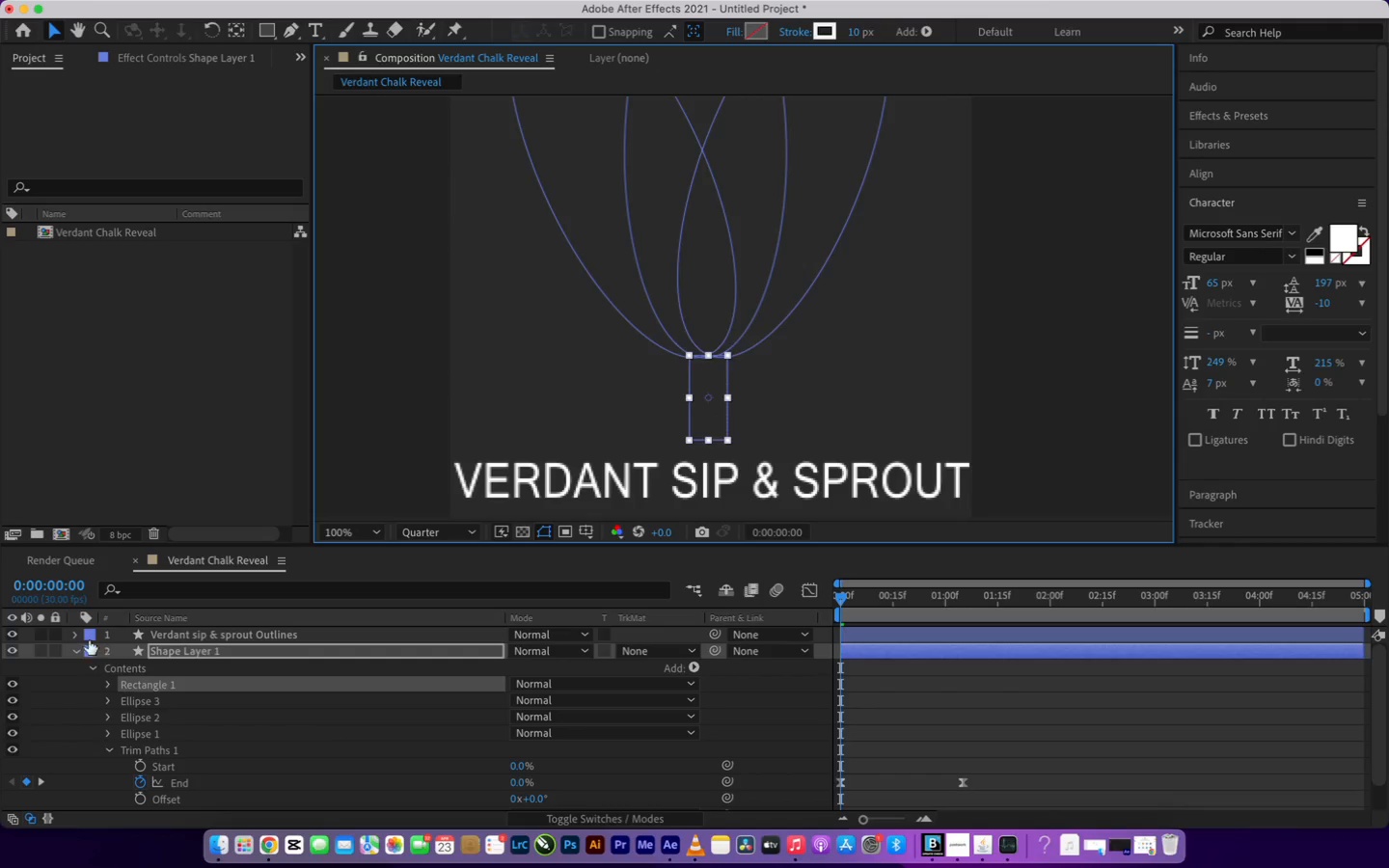 
wait(5.39)
 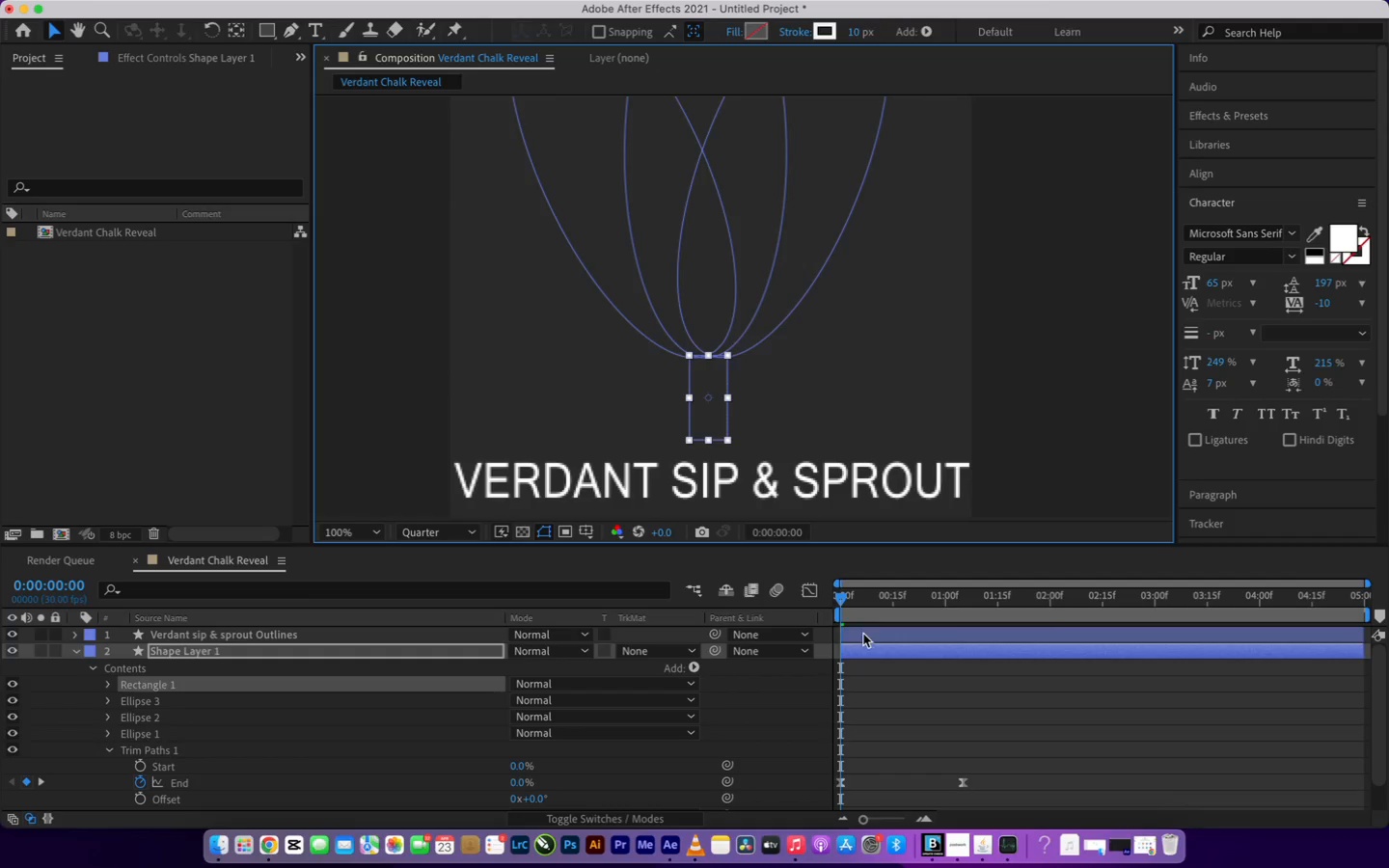 
left_click([80, 653])
 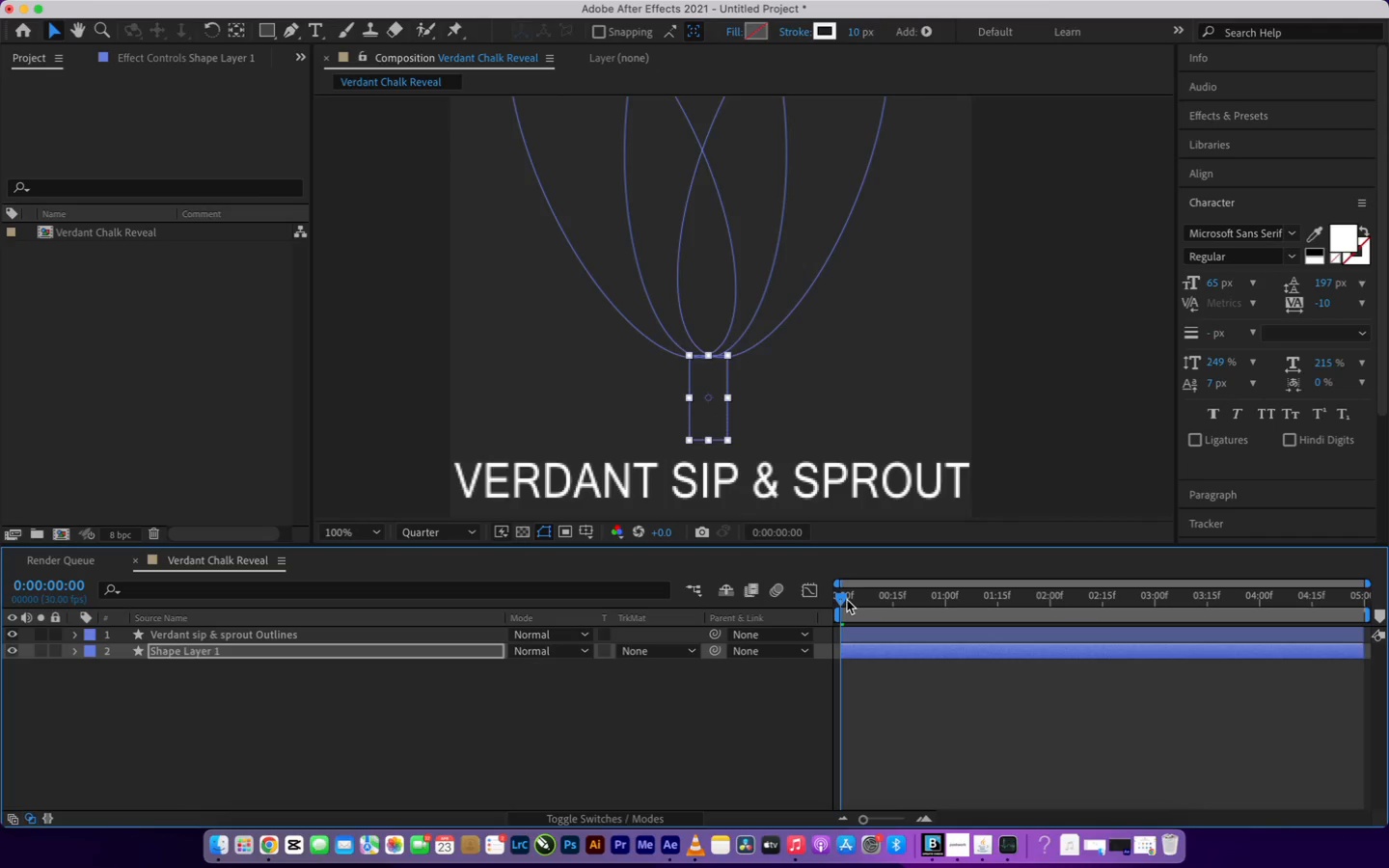 
left_click_drag(start_coordinate=[843, 598], to_coordinate=[815, 661])
 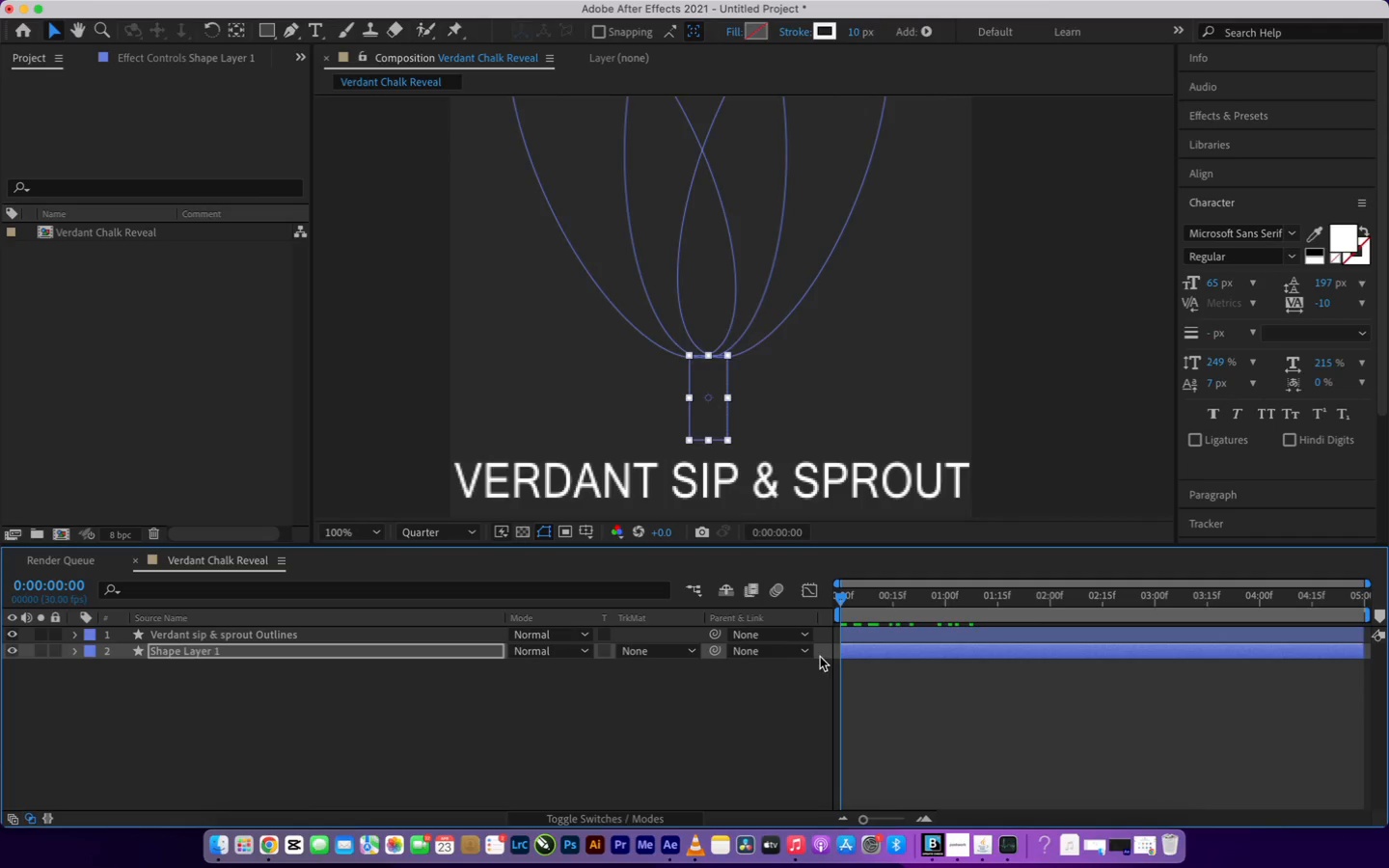 
scroll: coordinate [892, 396], scroll_direction: down, amount: 3.0
 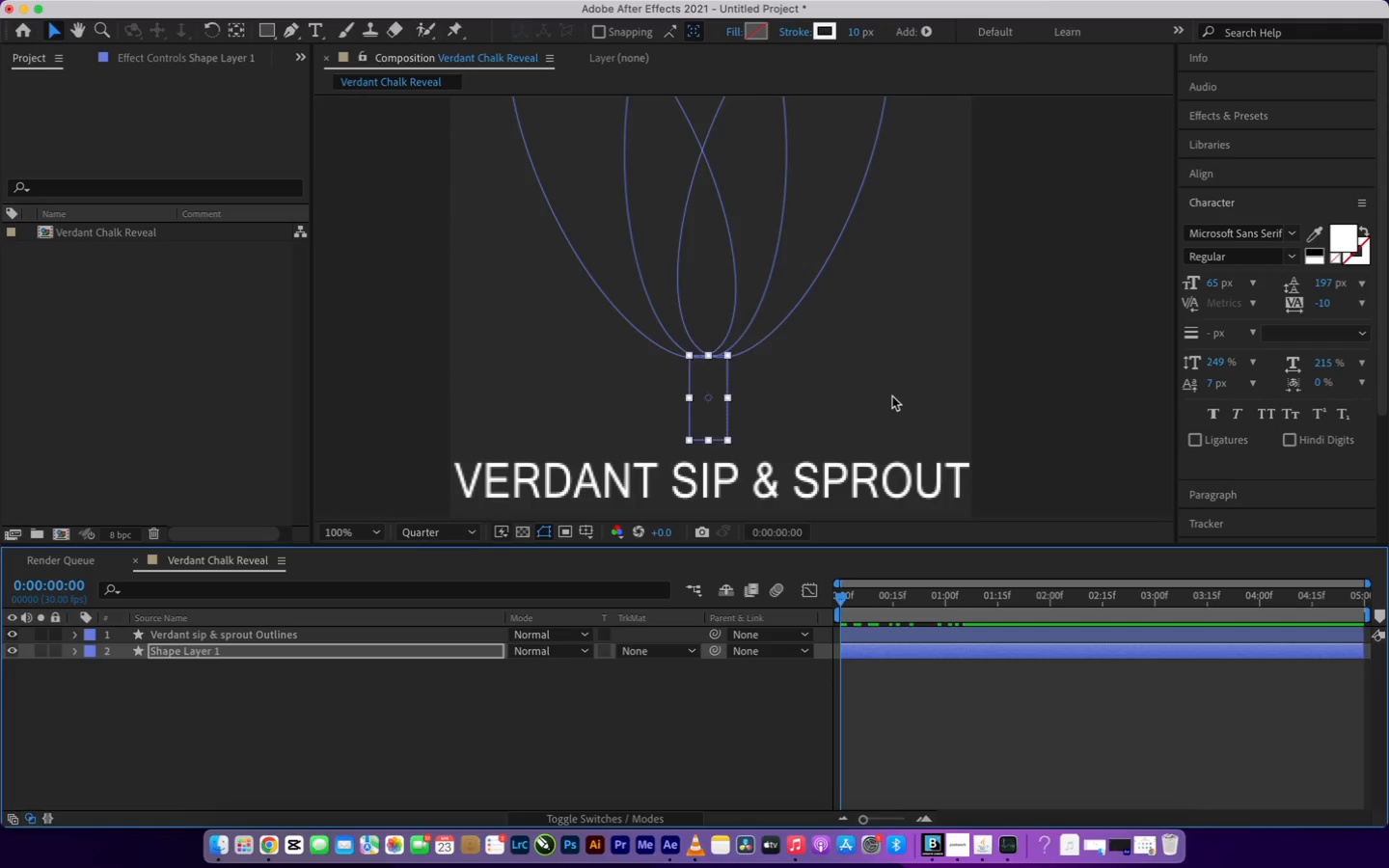 
scroll: coordinate [892, 396], scroll_direction: up, amount: 2.0
 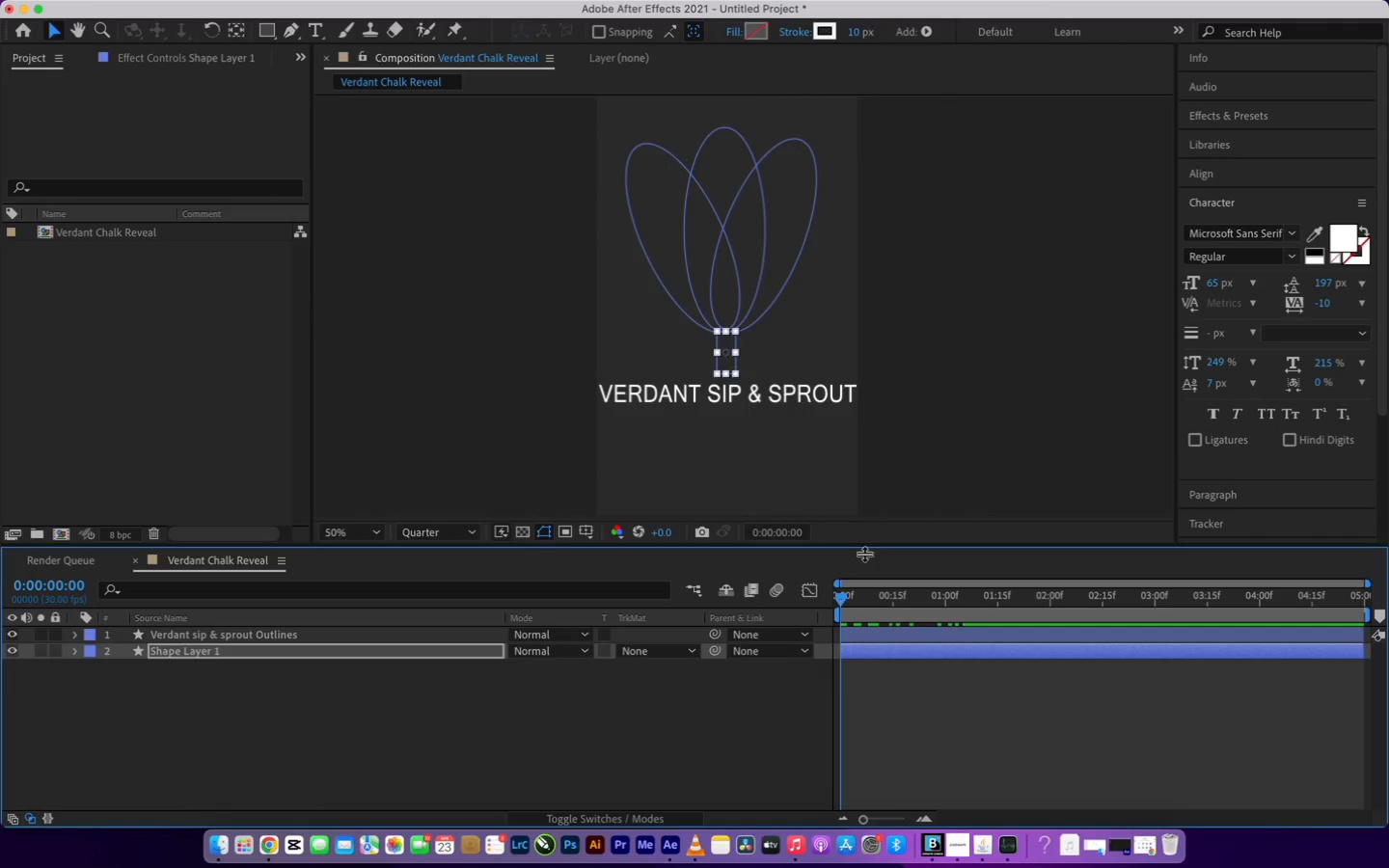 
key(Space)
 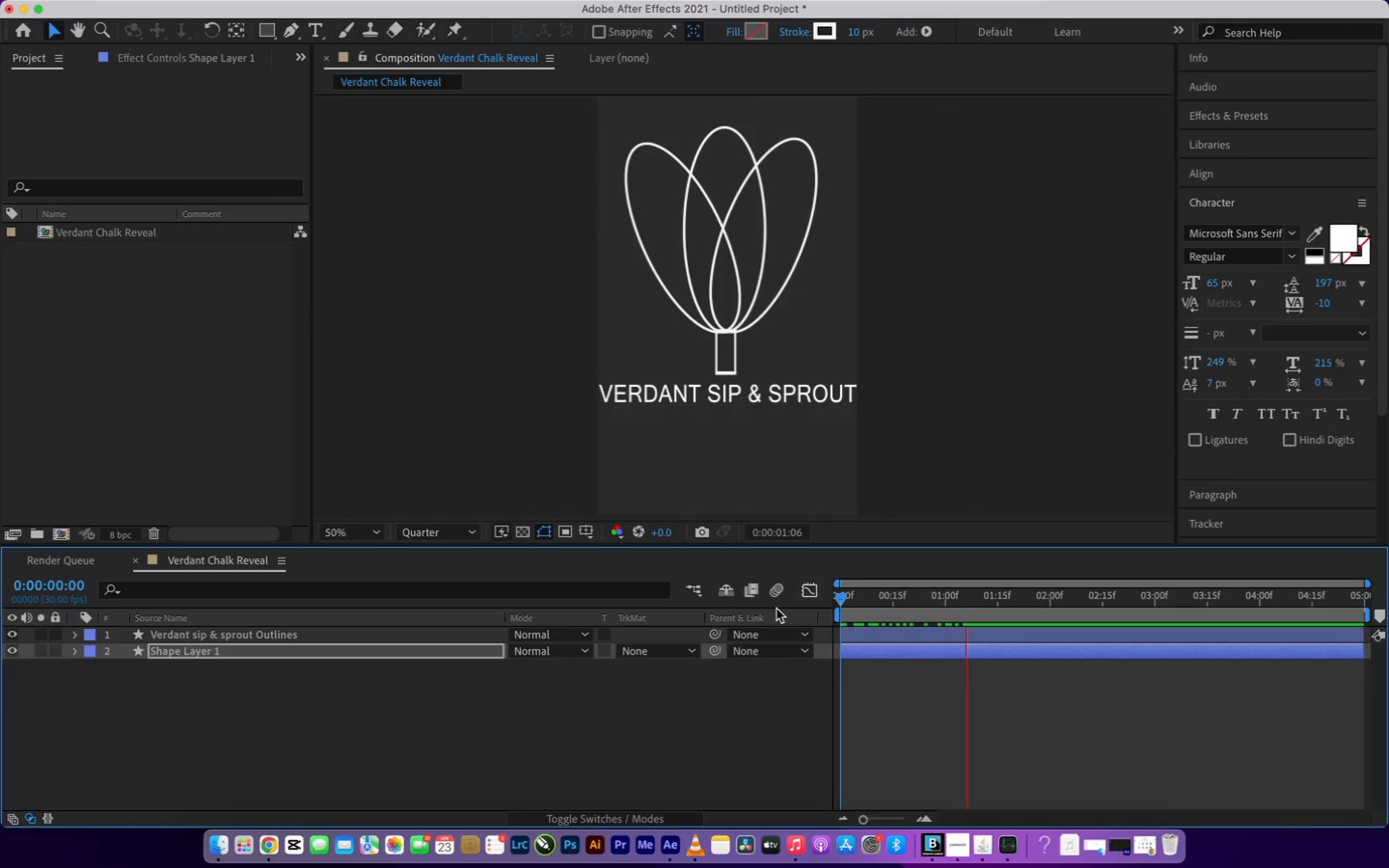 
key(Space)
 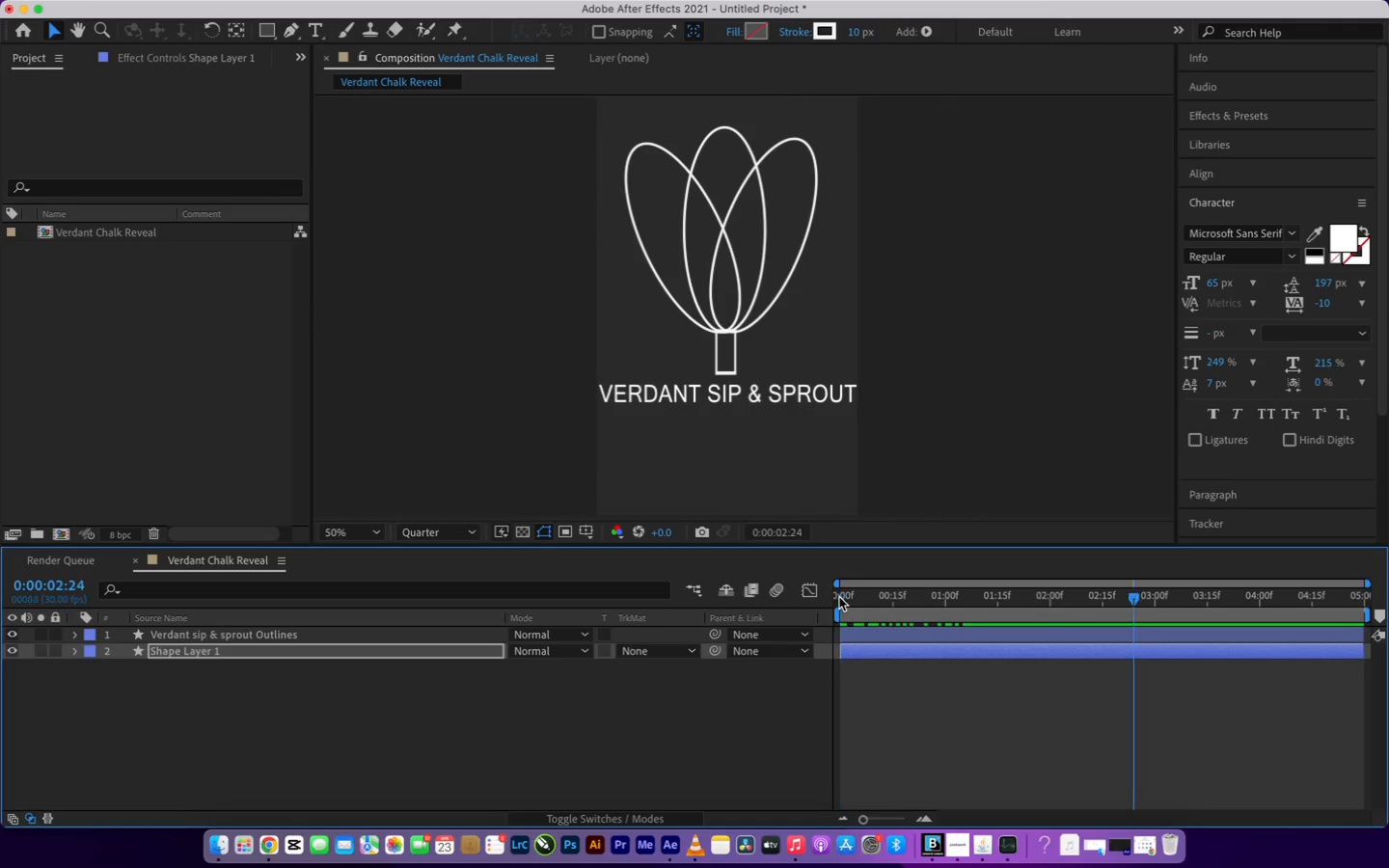 
left_click([839, 597])
 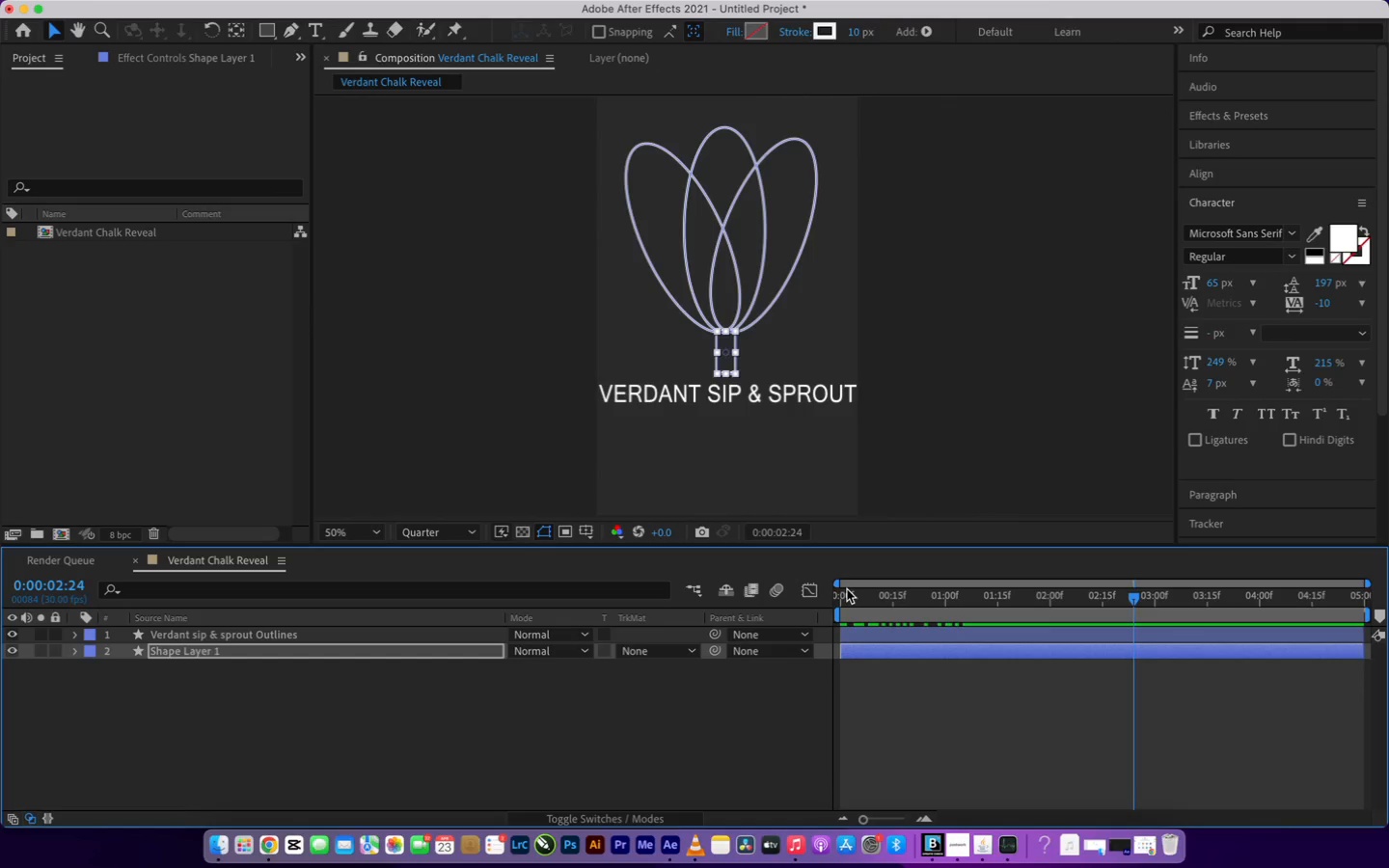 
left_click_drag(start_coordinate=[851, 601], to_coordinate=[820, 620])
 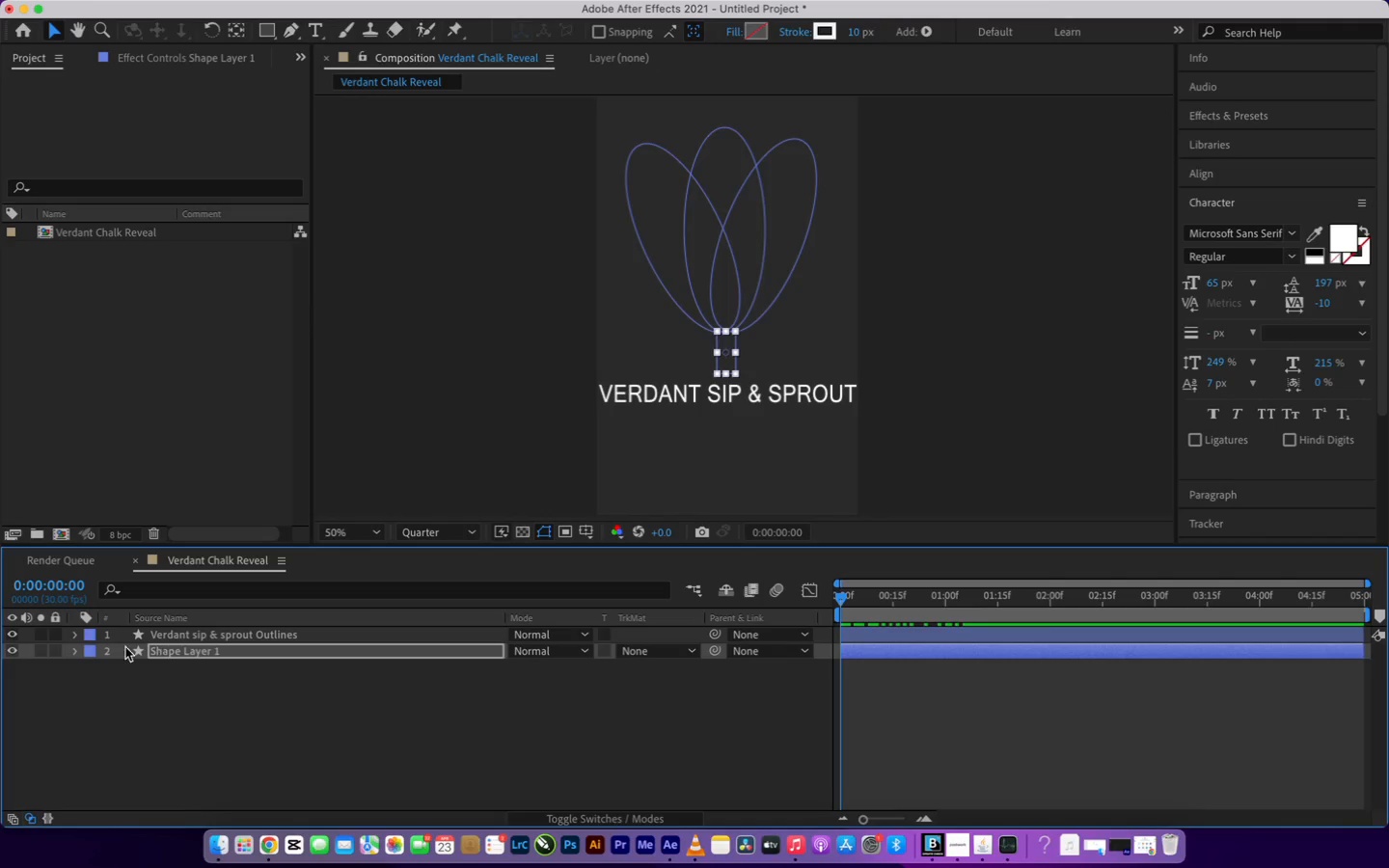 
left_click([75, 652])
 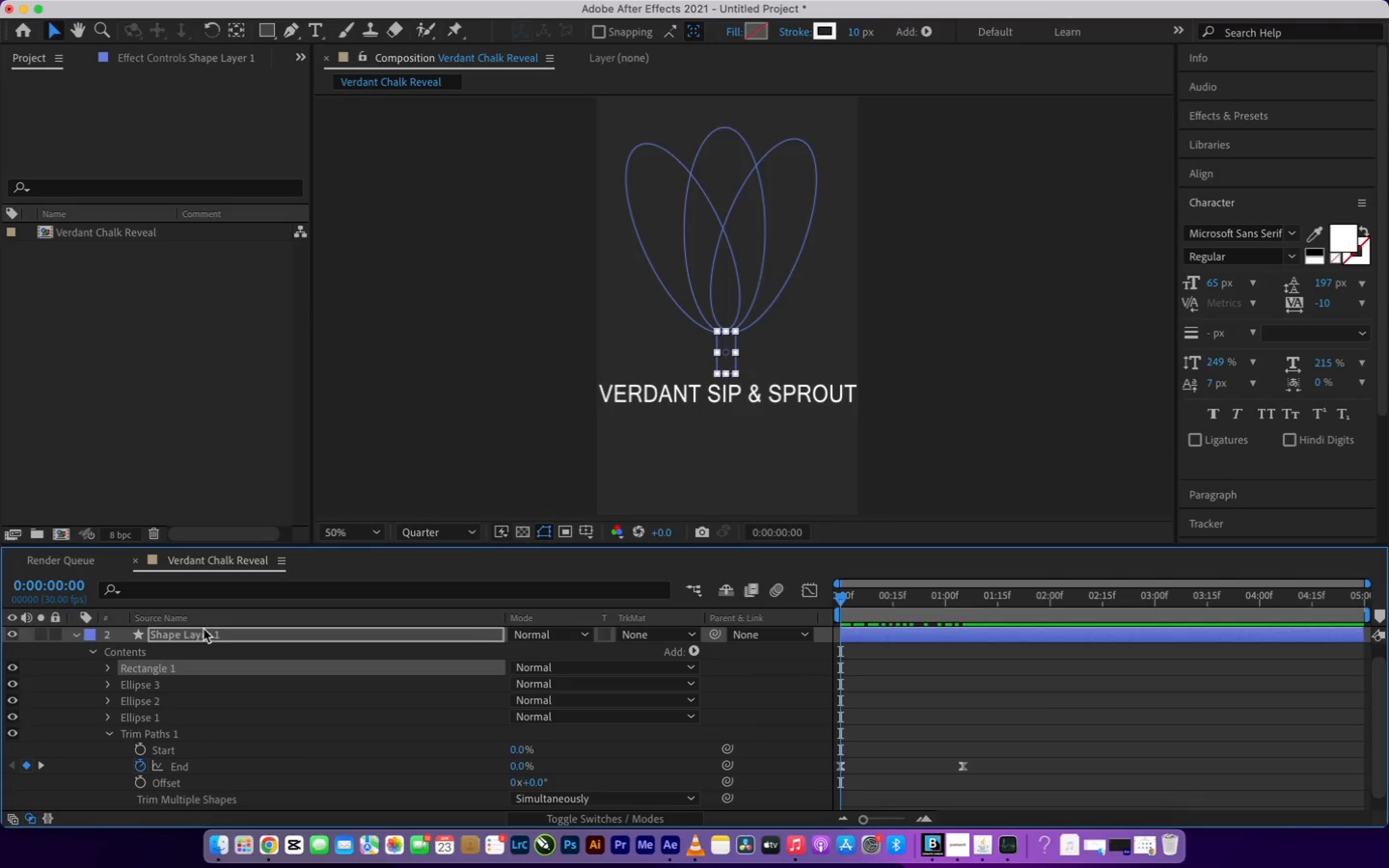 
scroll: coordinate [954, 751], scroll_direction: down, amount: 3.0
 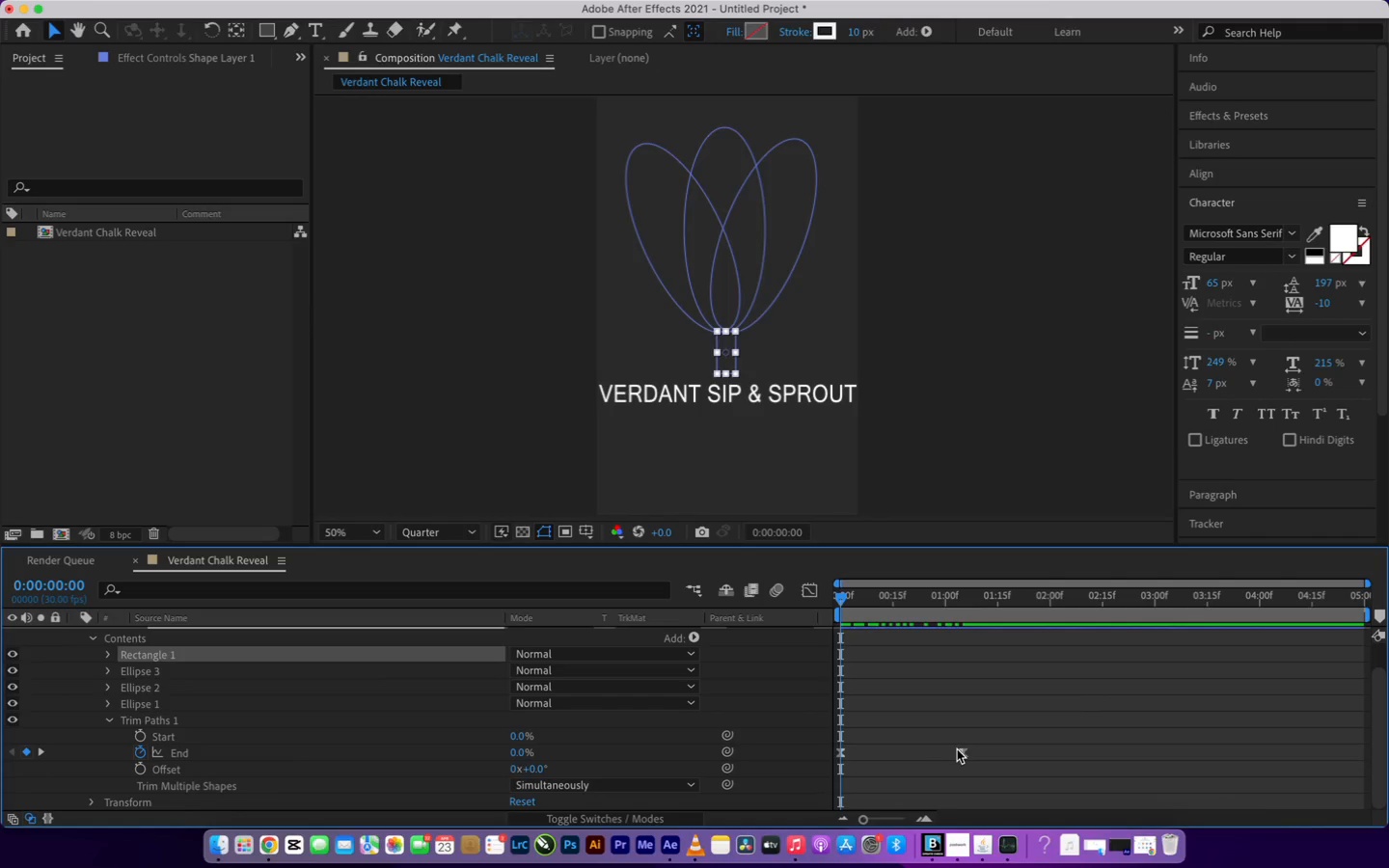 
scroll: coordinate [177, 665], scroll_direction: up, amount: 12.0
 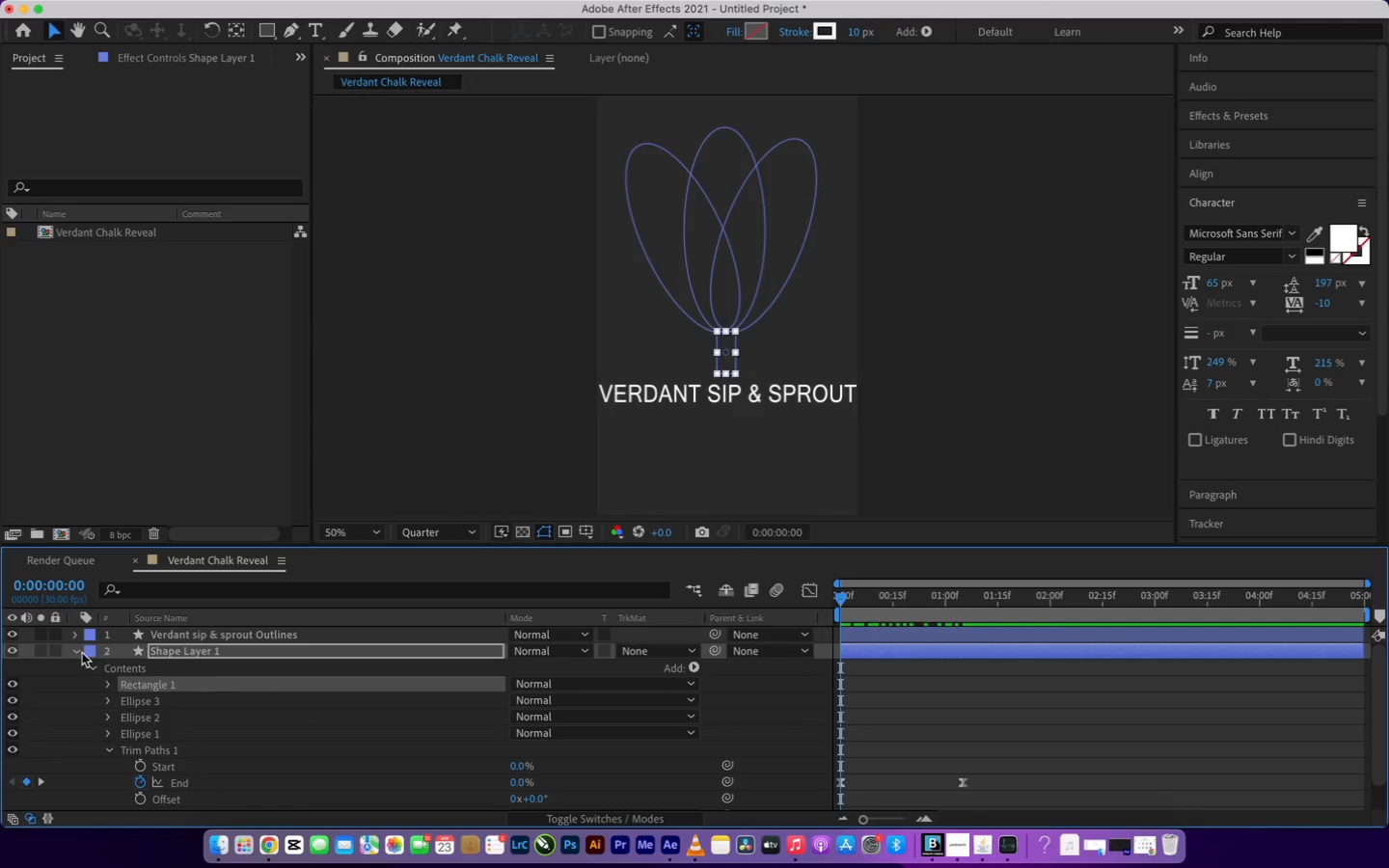 
left_click([76, 654])
 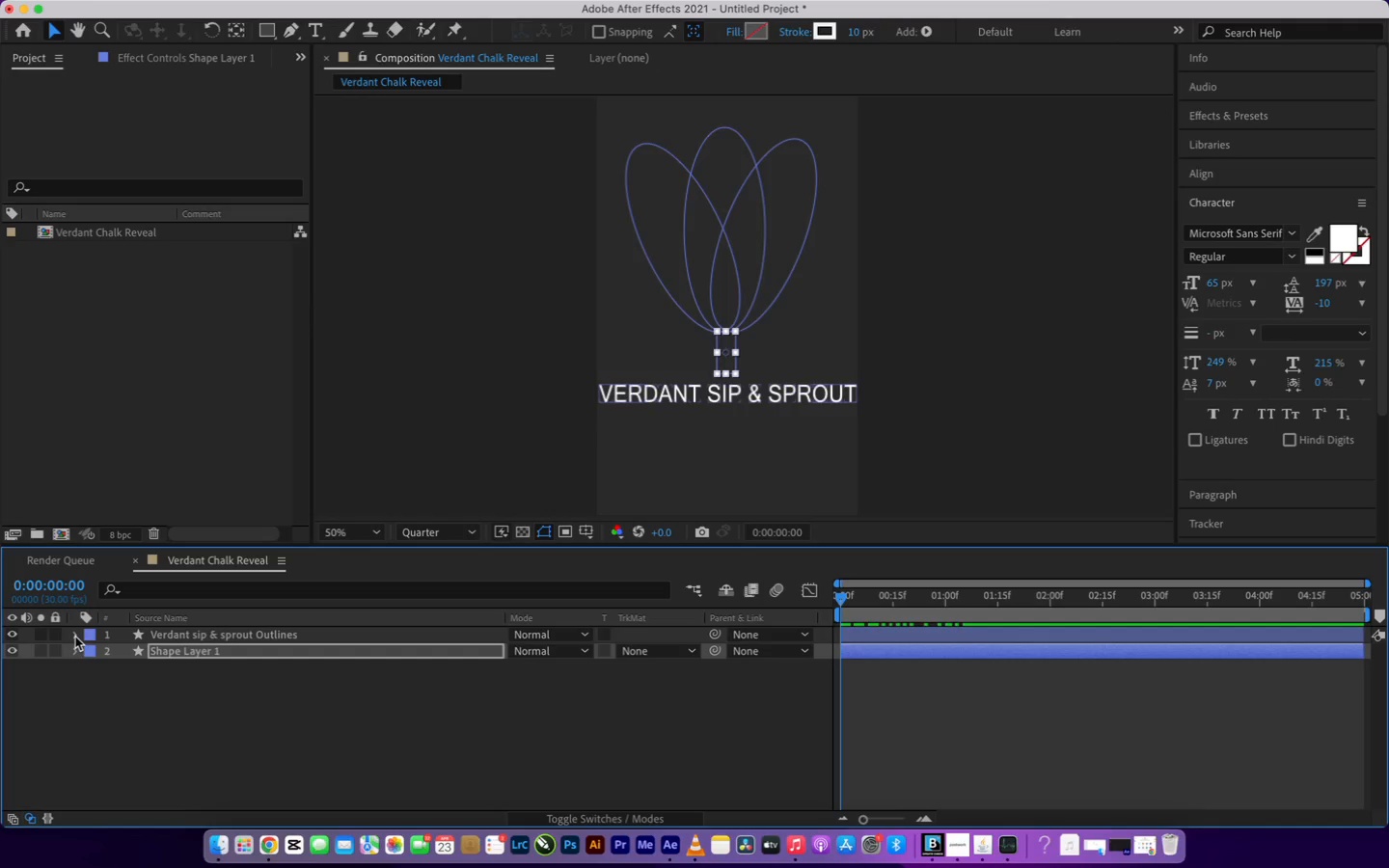 
left_click([166, 636])
 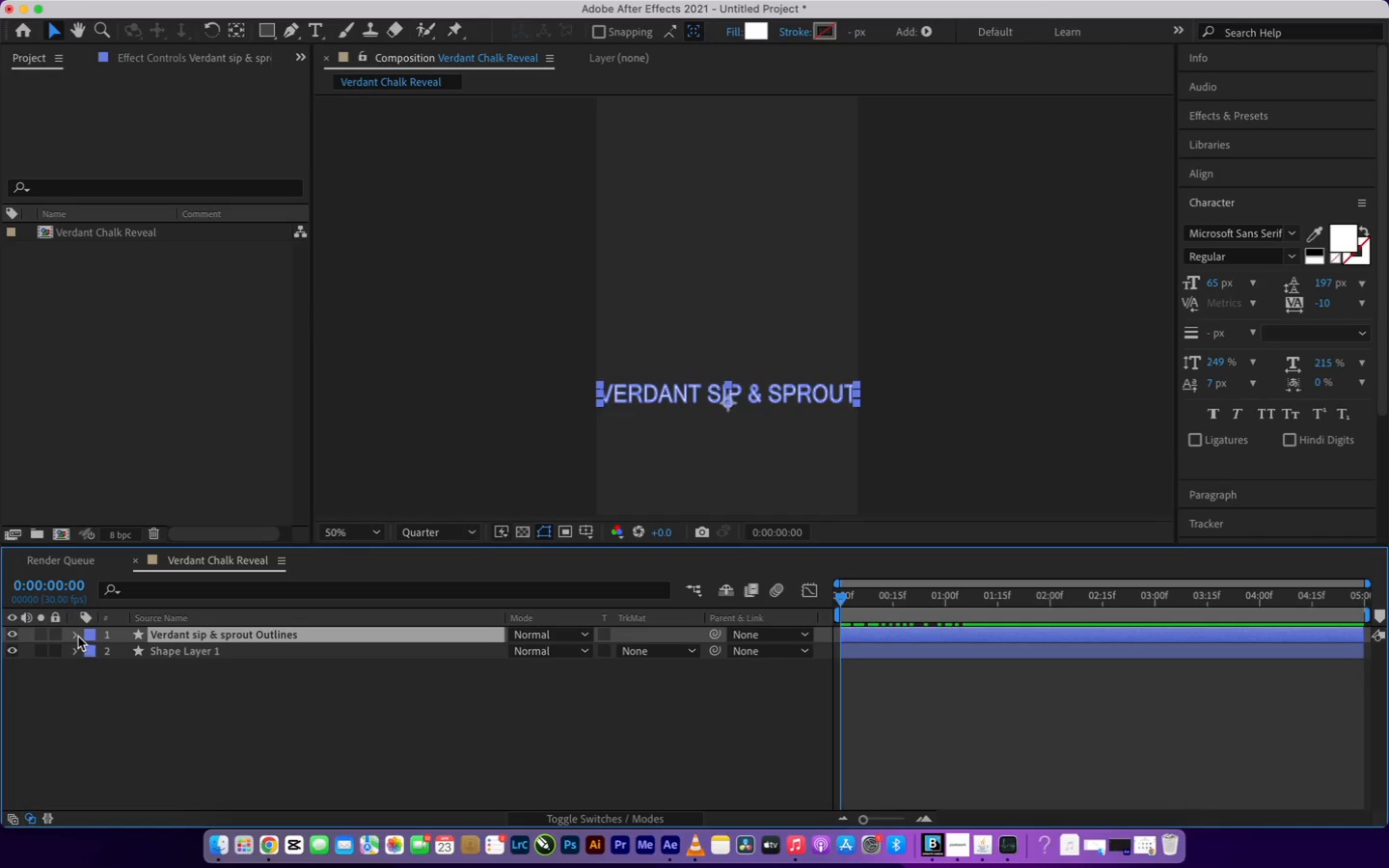 
left_click([76, 636])
 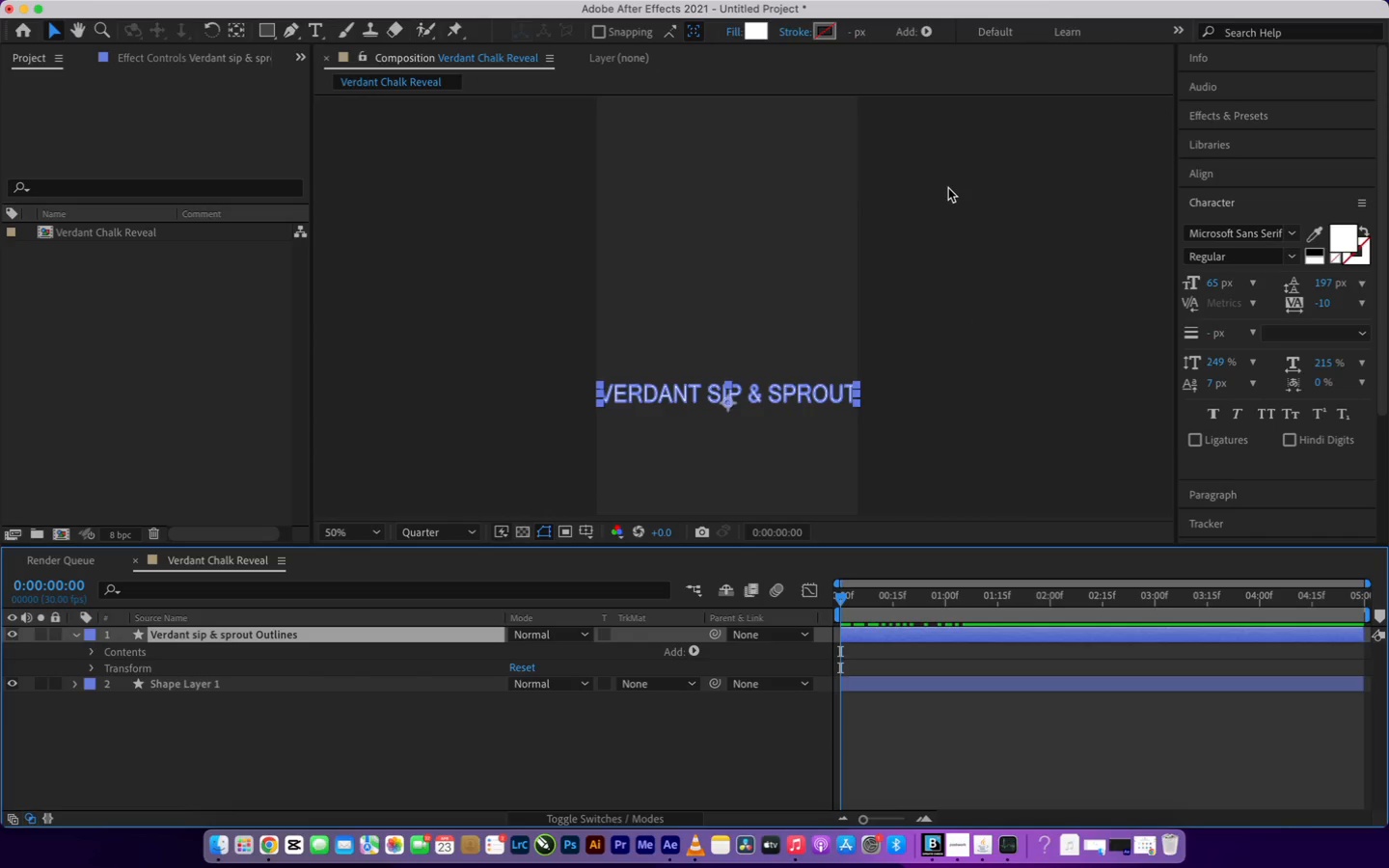 
wait(5.8)
 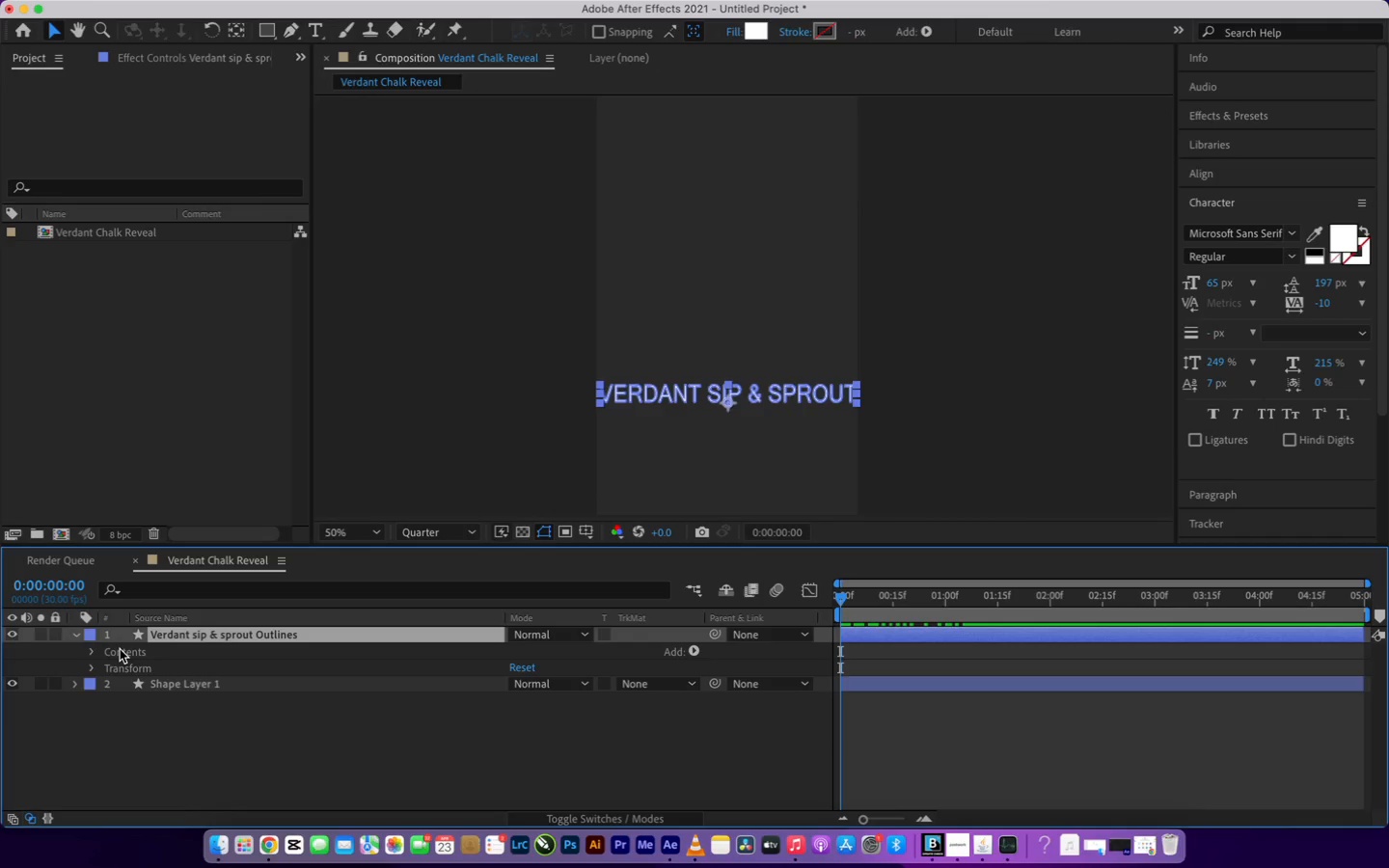 
left_click([927, 38])
 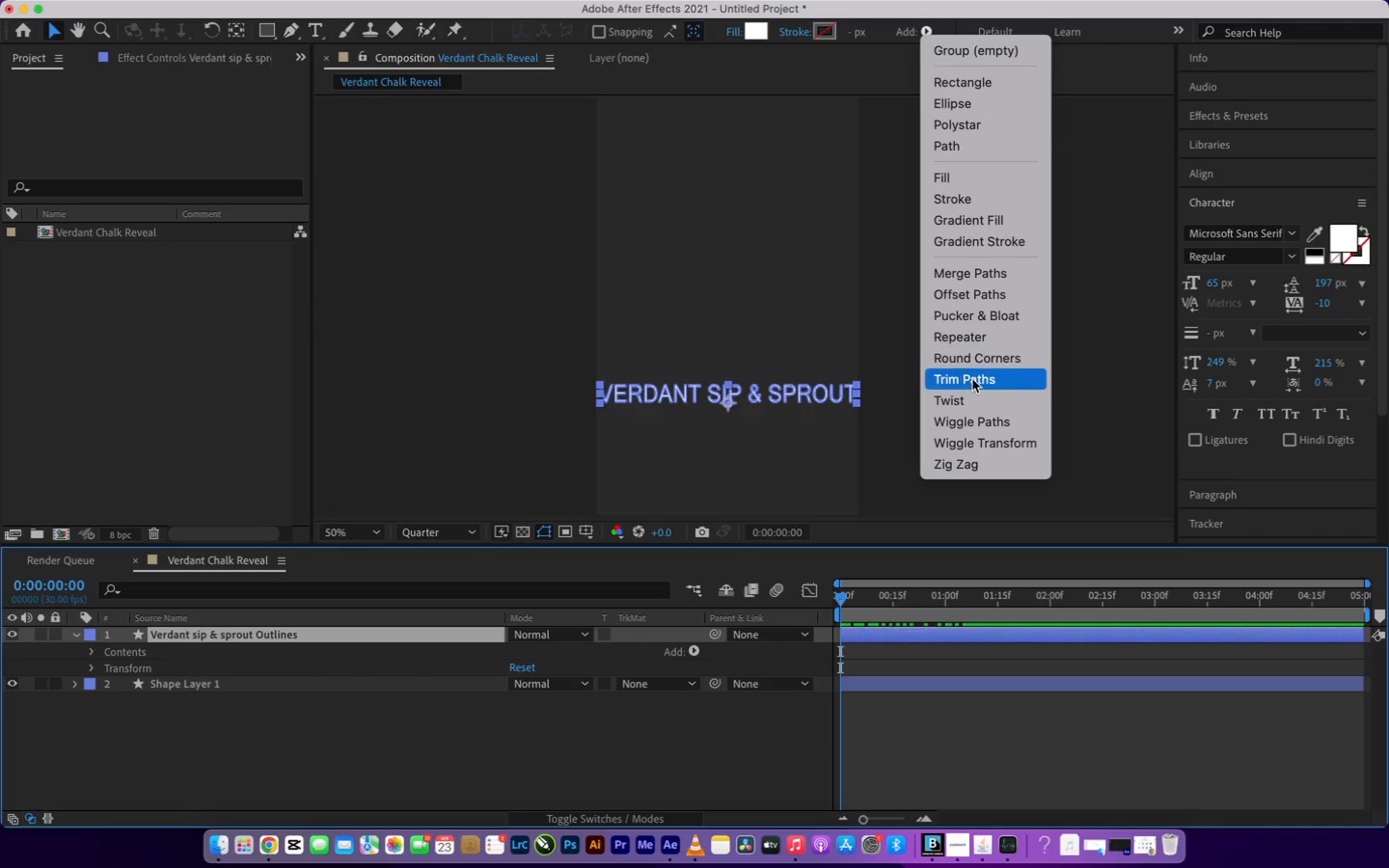 
left_click([972, 379])
 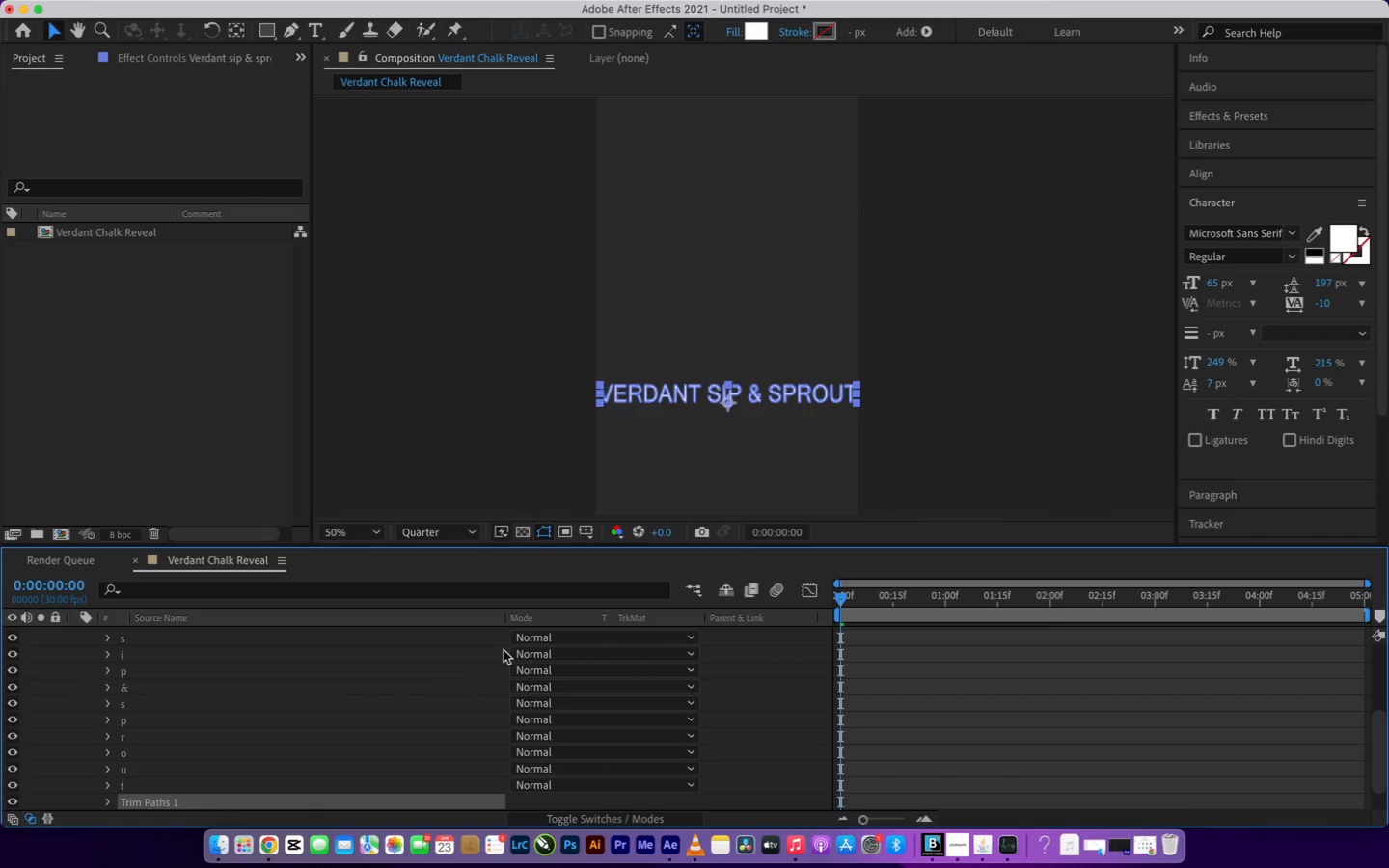 
wait(11.84)
 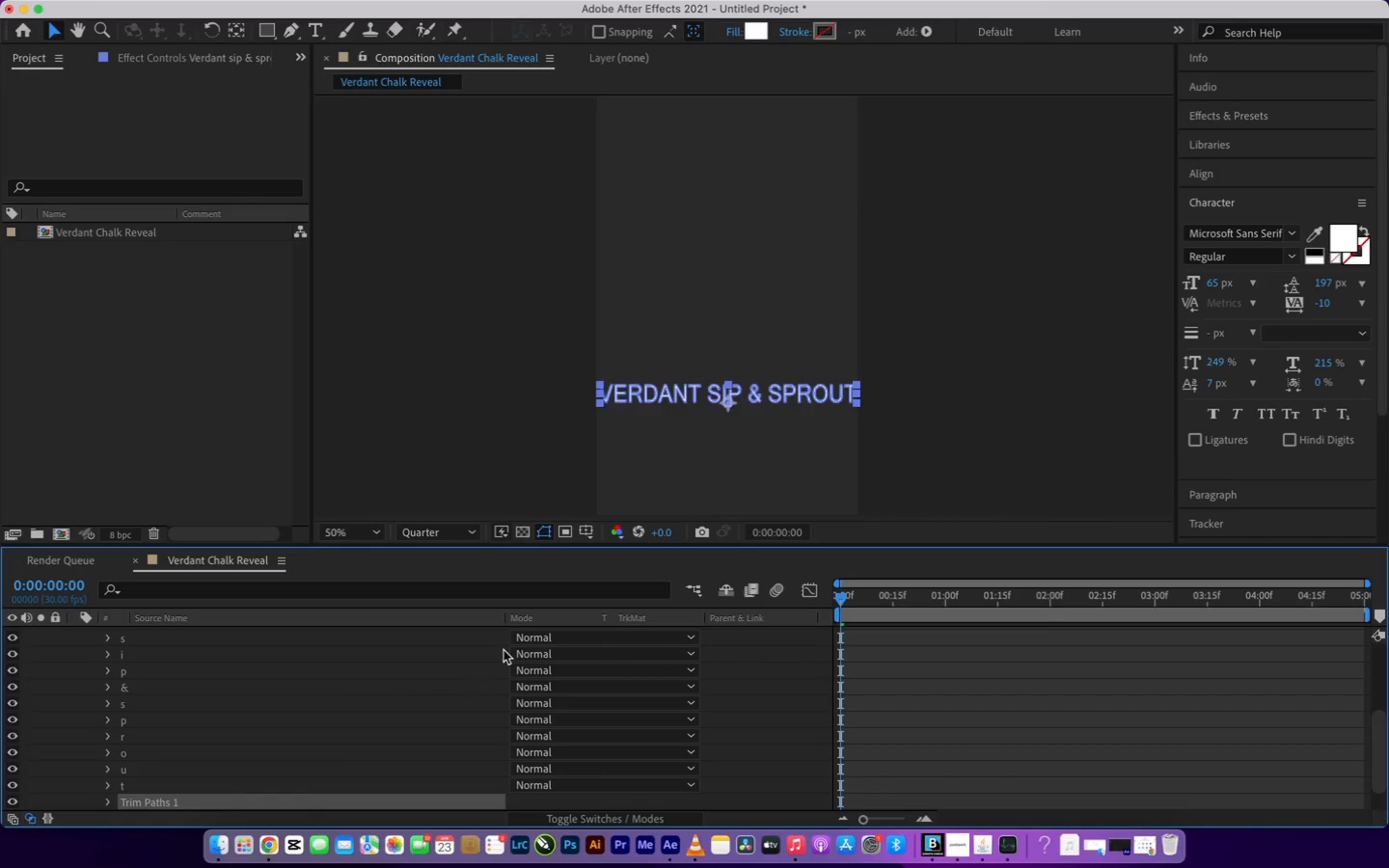 
left_click([753, 35])
 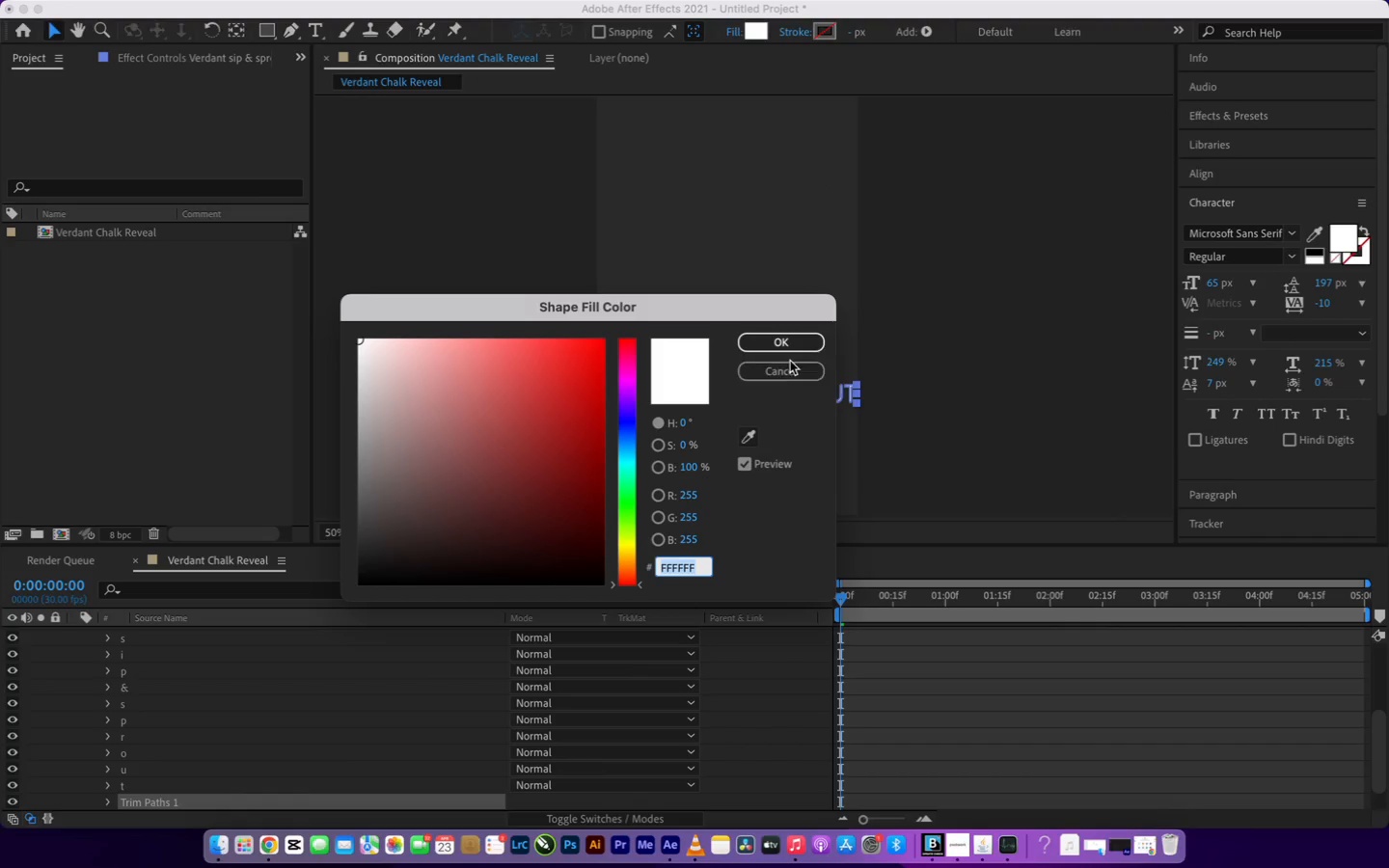 
left_click([789, 369])
 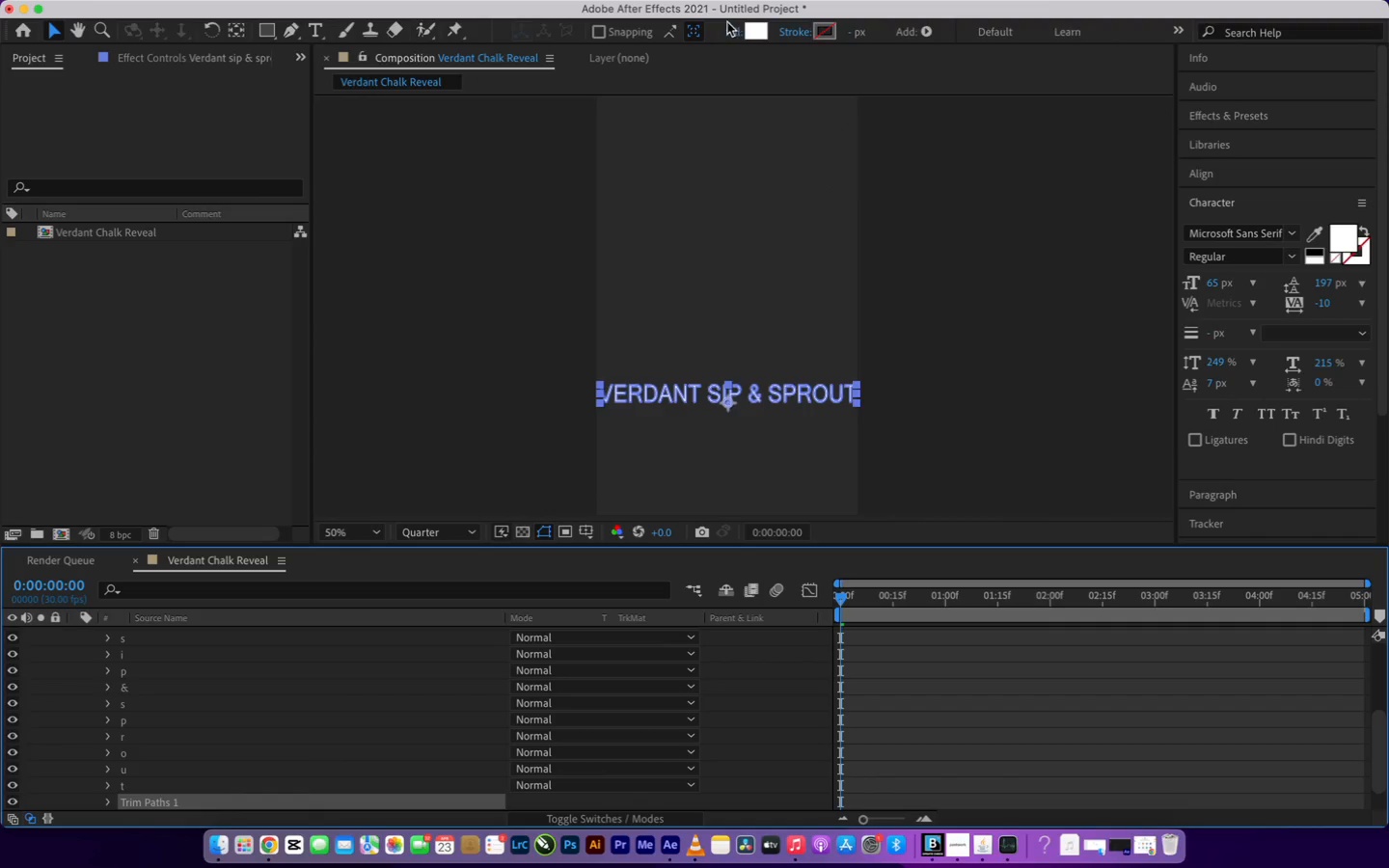 
left_click([730, 31])
 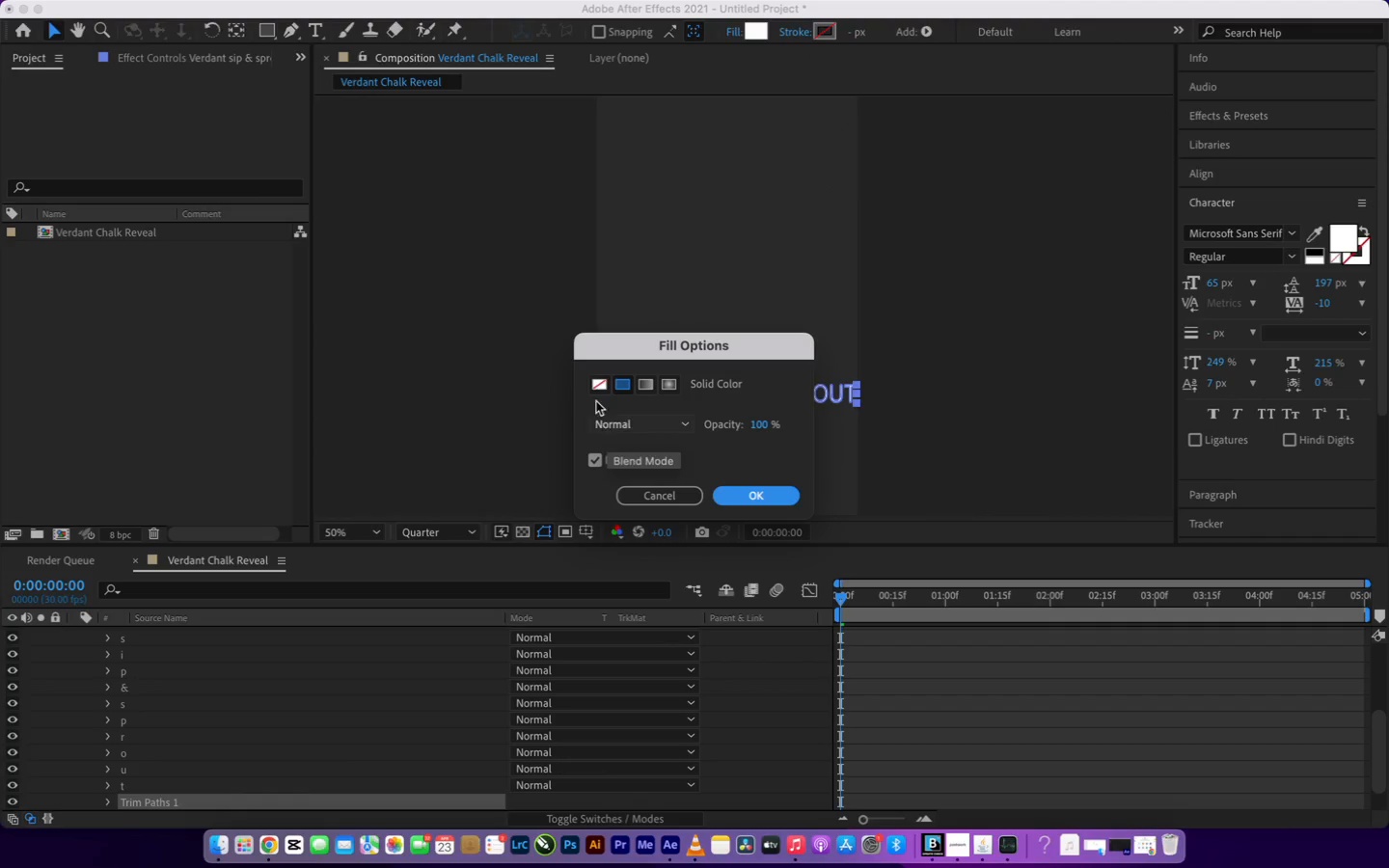 
left_click([598, 388])
 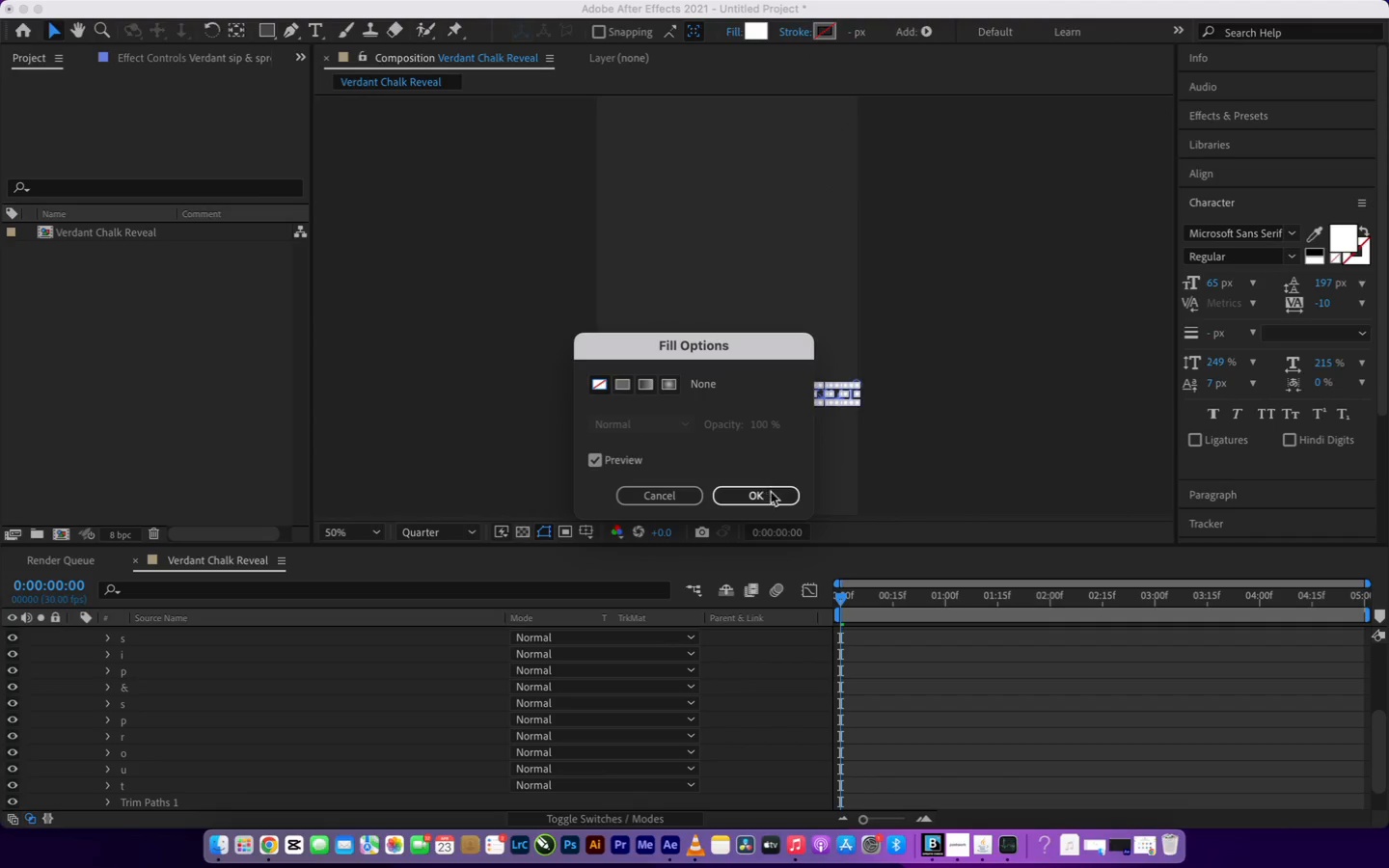 
left_click([771, 492])
 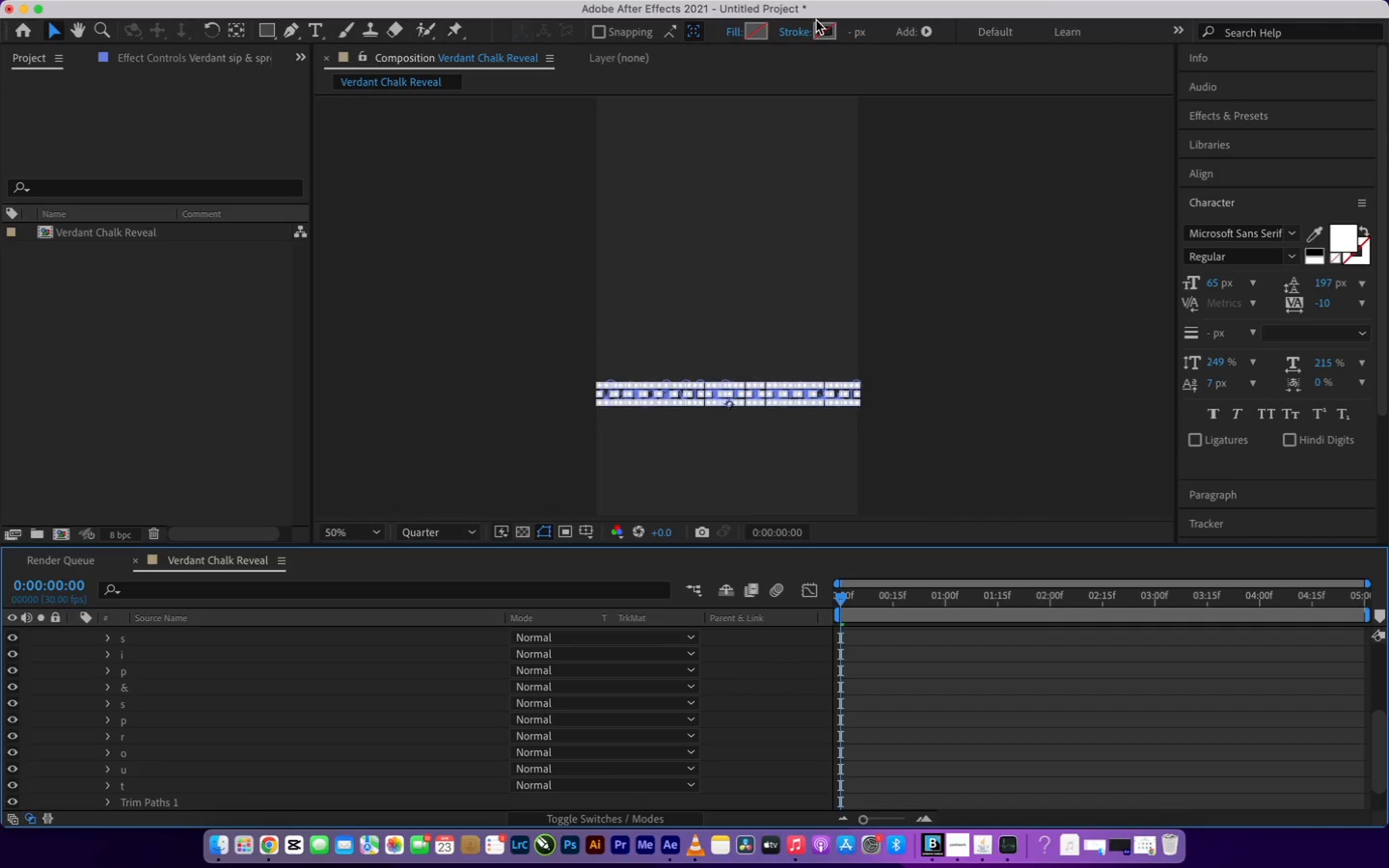 
left_click([830, 36])
 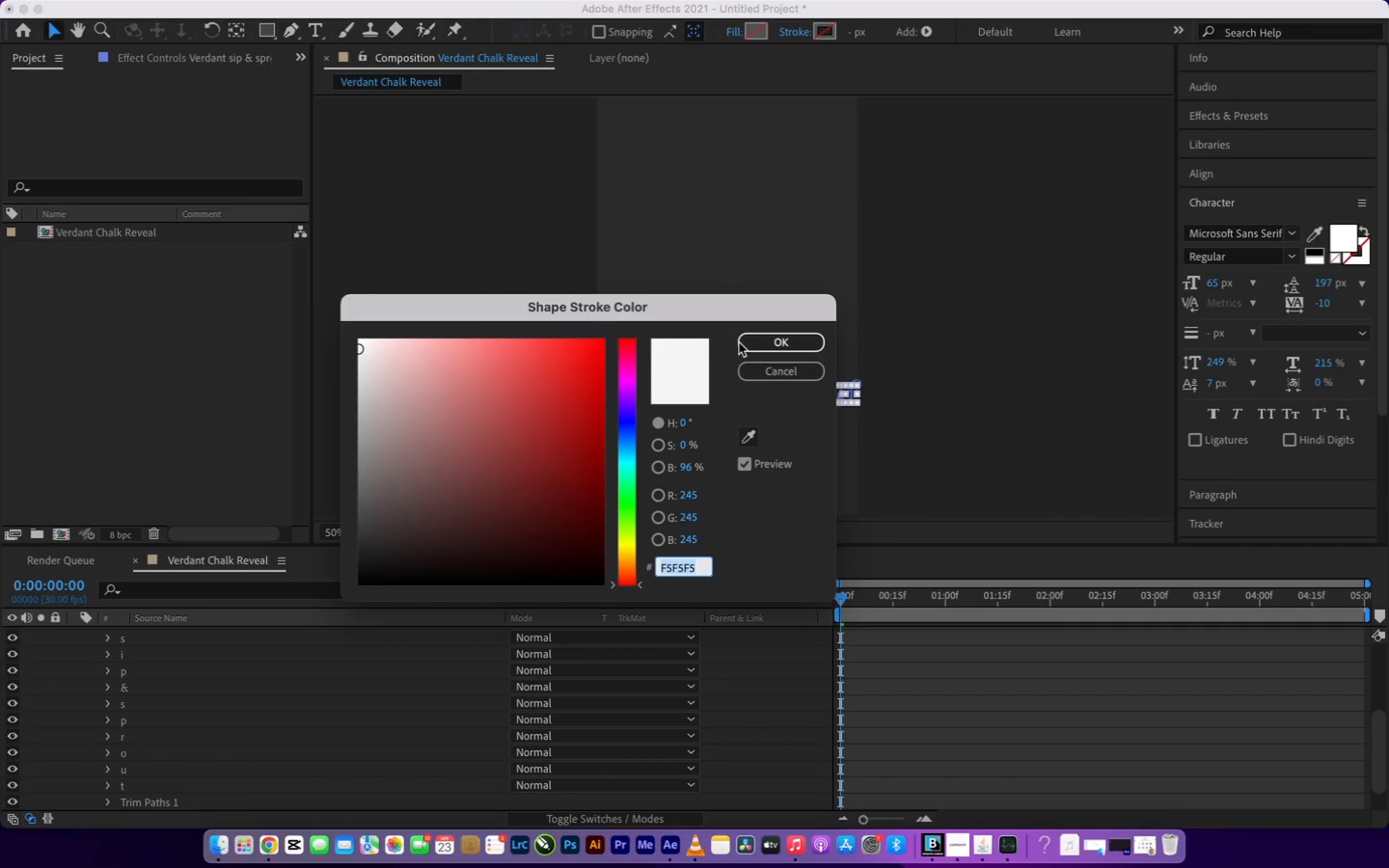 
left_click([767, 337])
 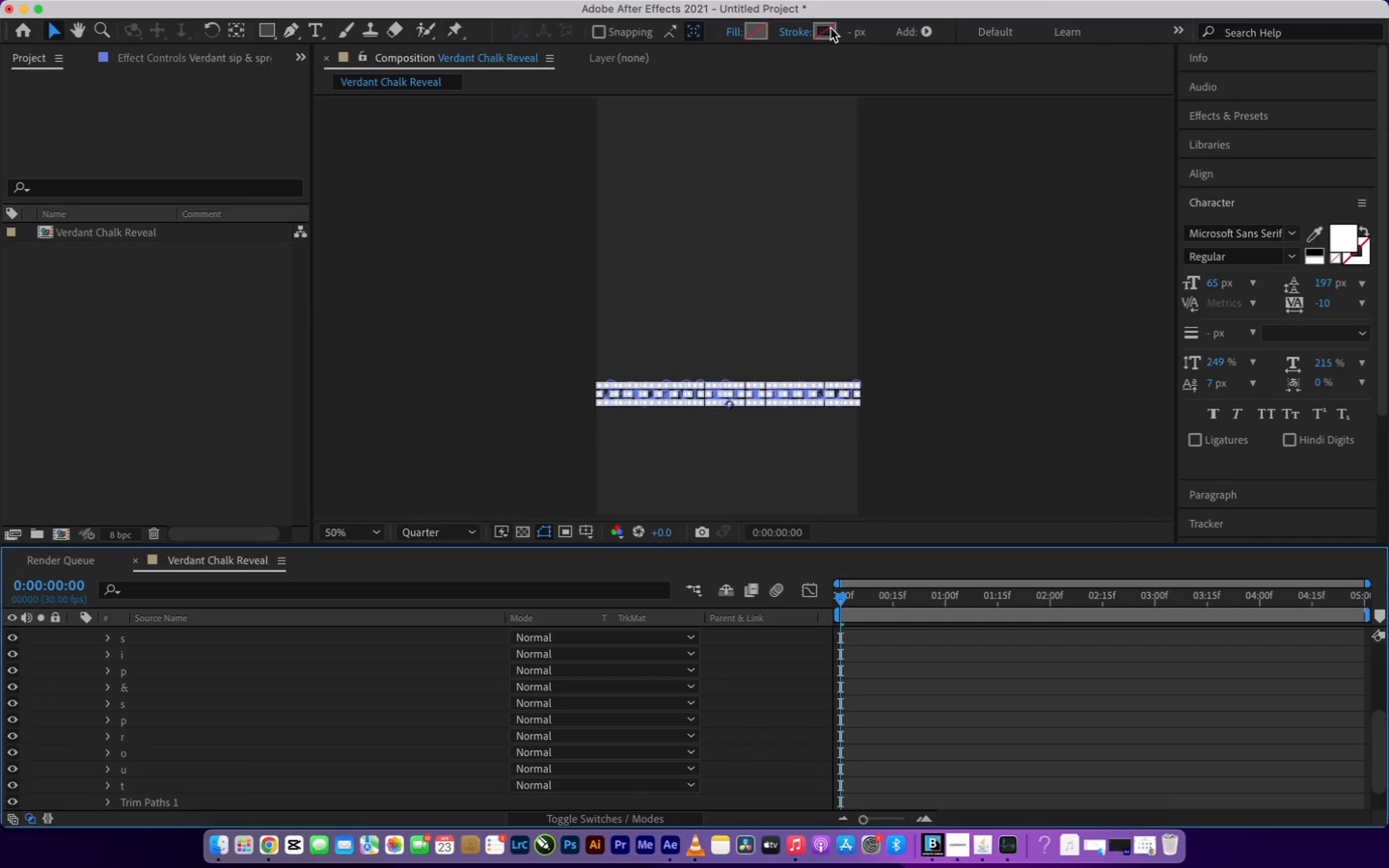 
left_click([827, 29])
 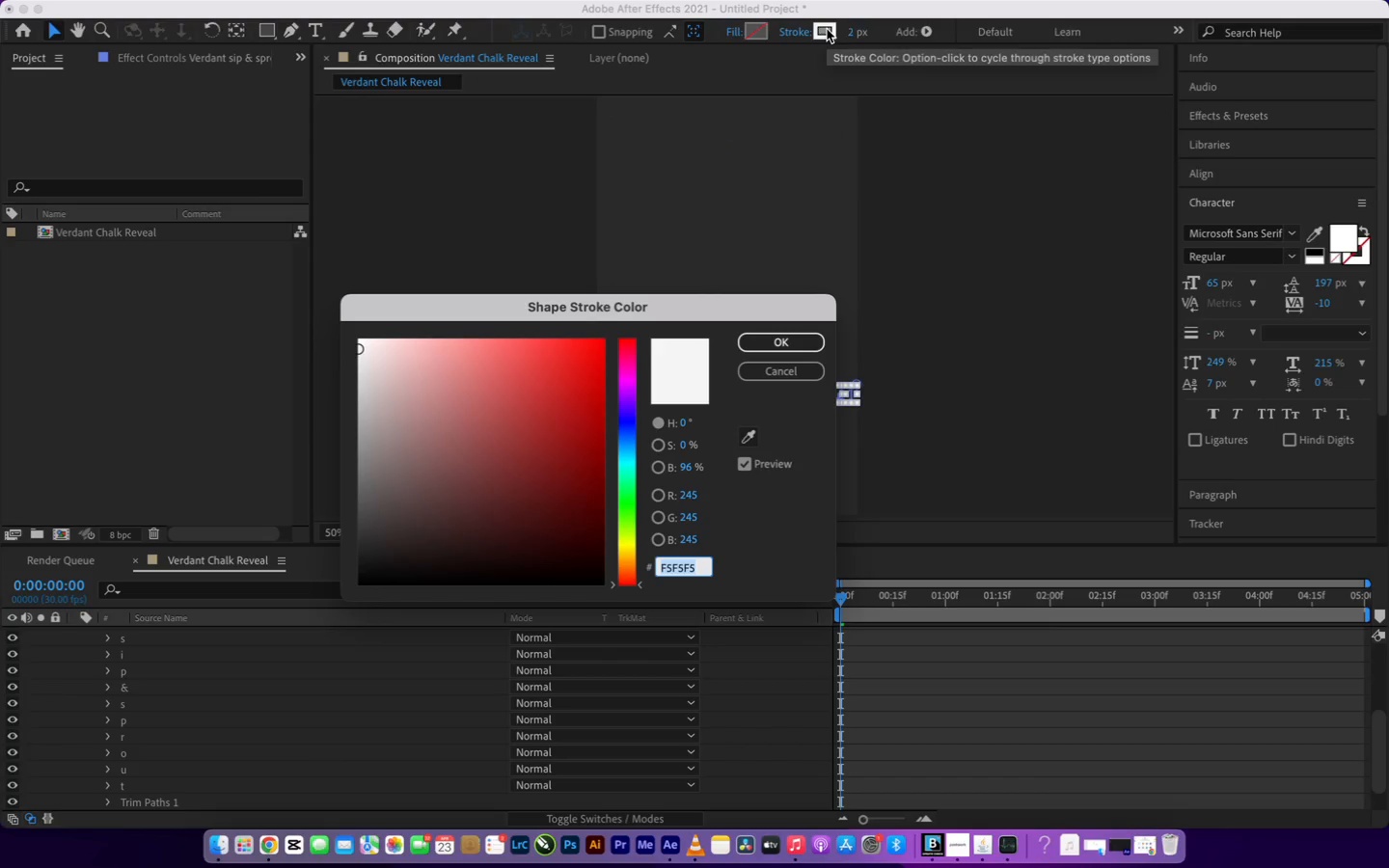 
left_click([836, 62])
 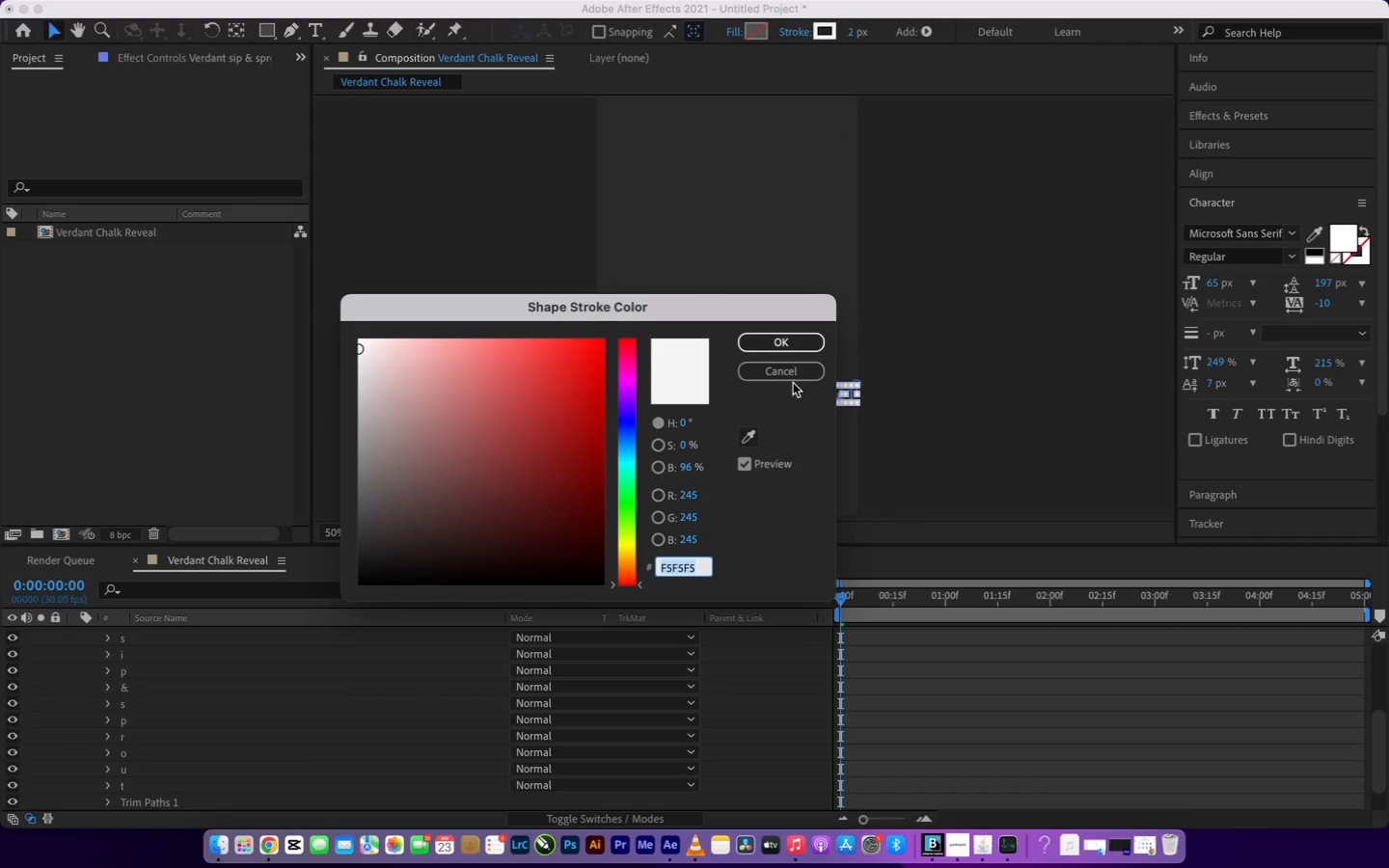 
left_click([800, 346])
 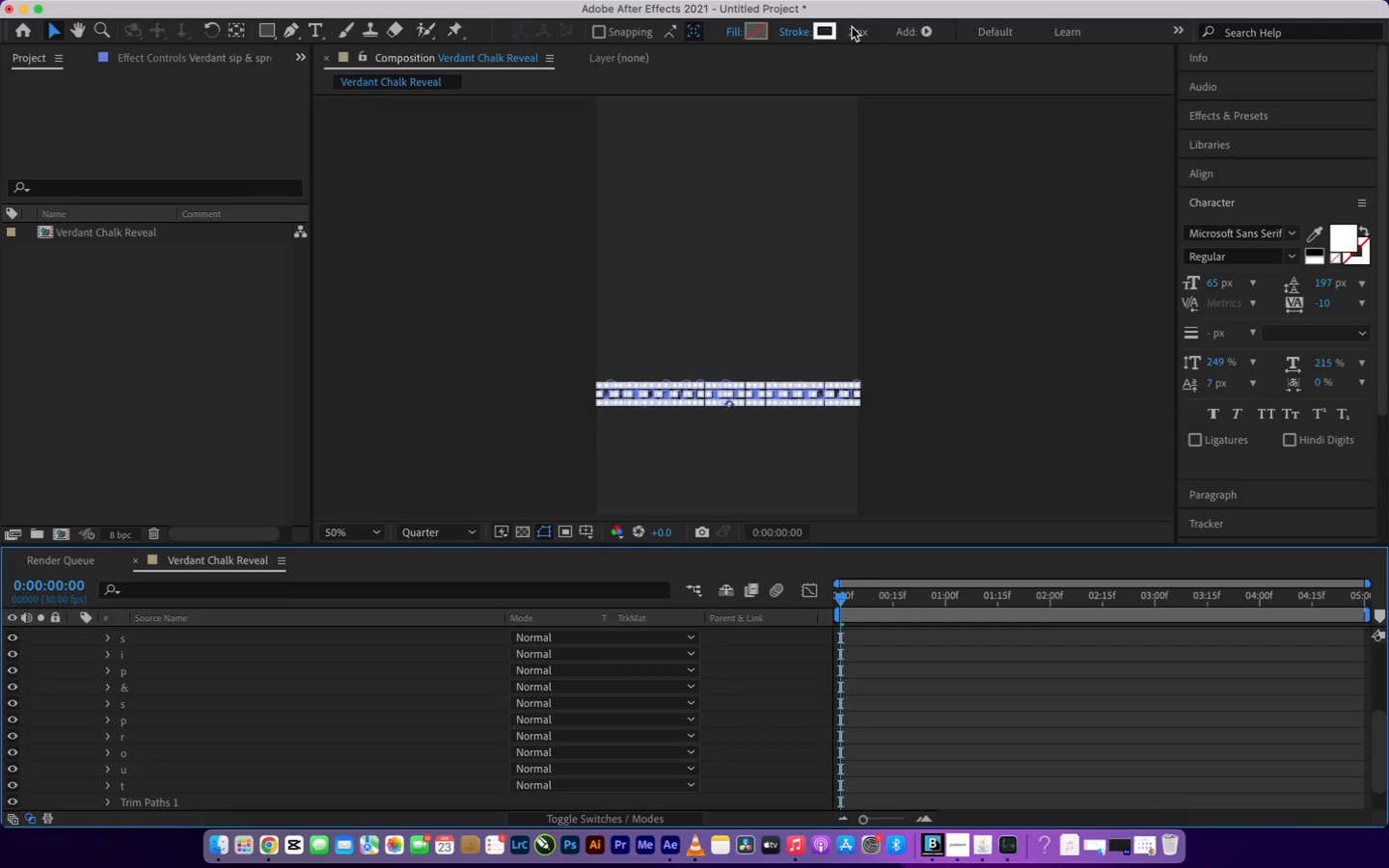 
left_click([852, 31])
 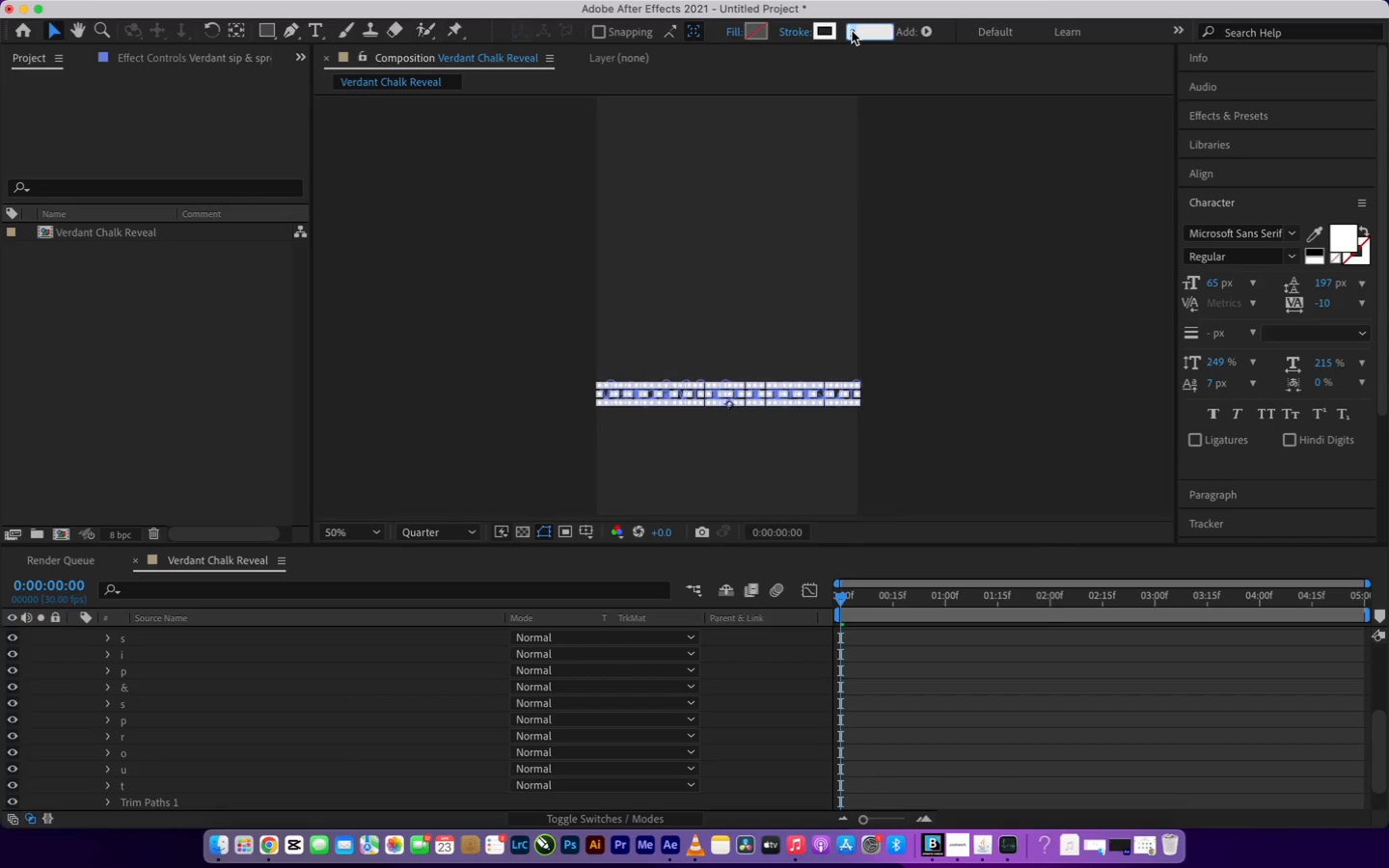 
wait(5.28)
 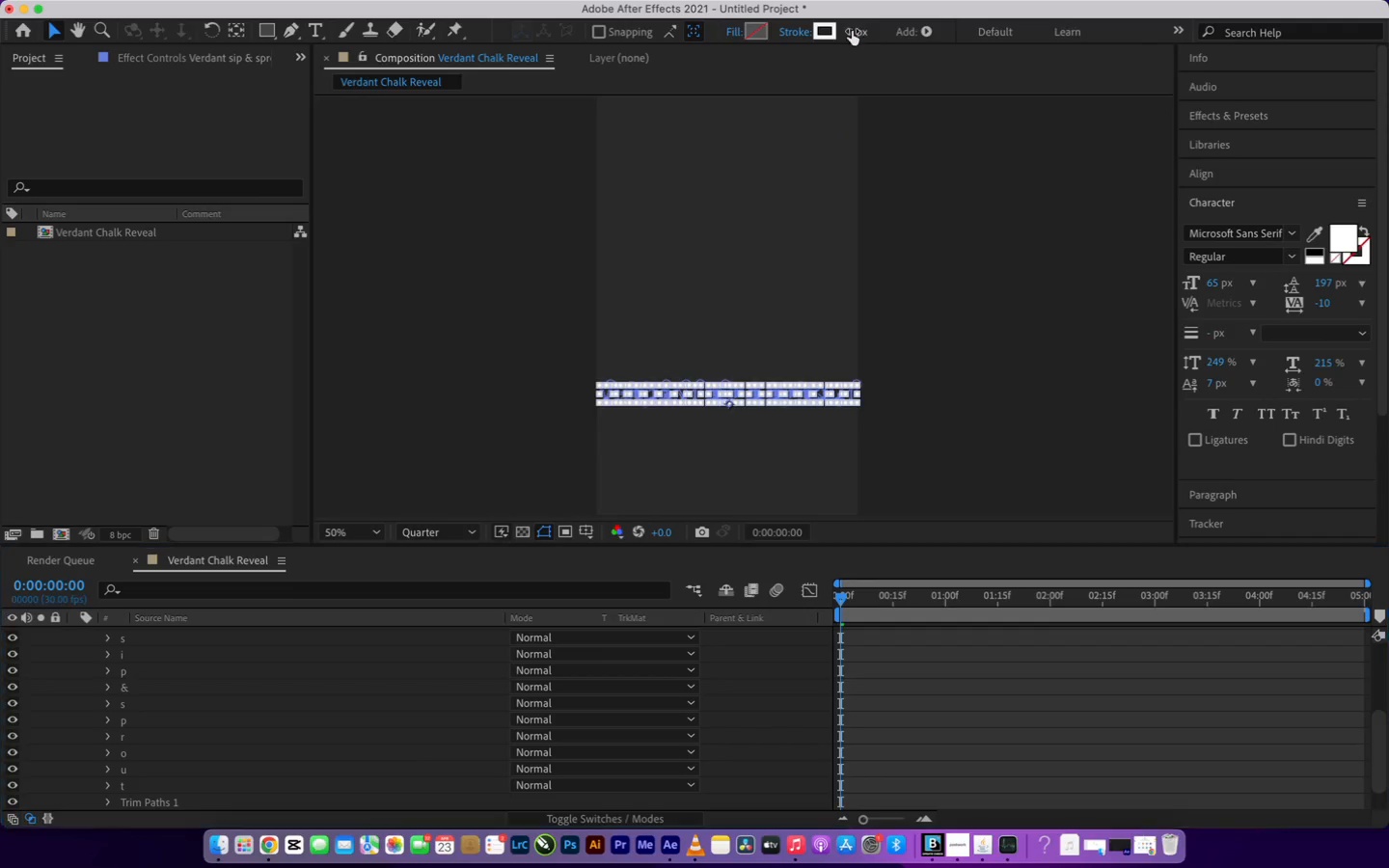 
key(6)
 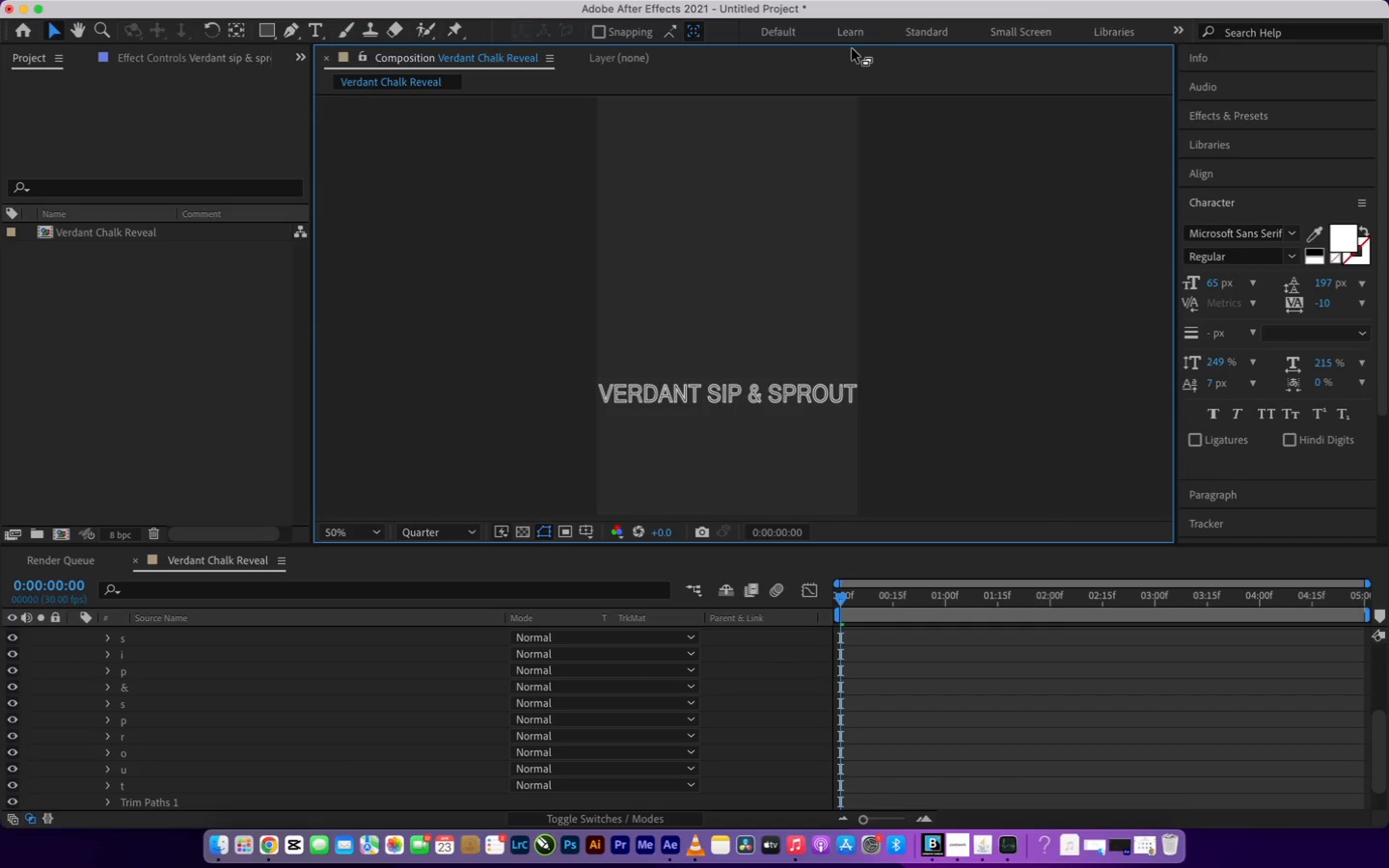 
wait(6.84)
 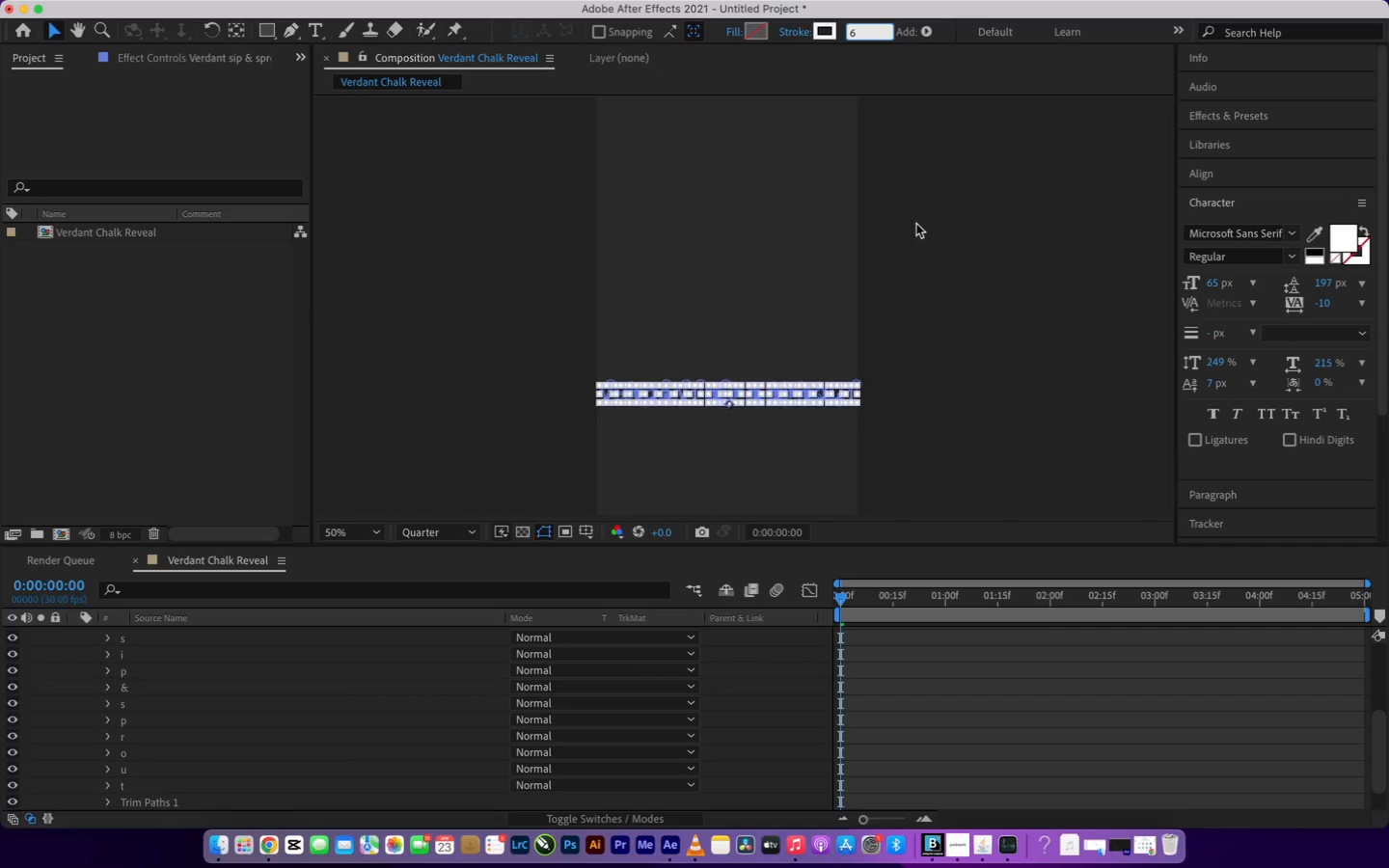 
left_click([774, 390])
 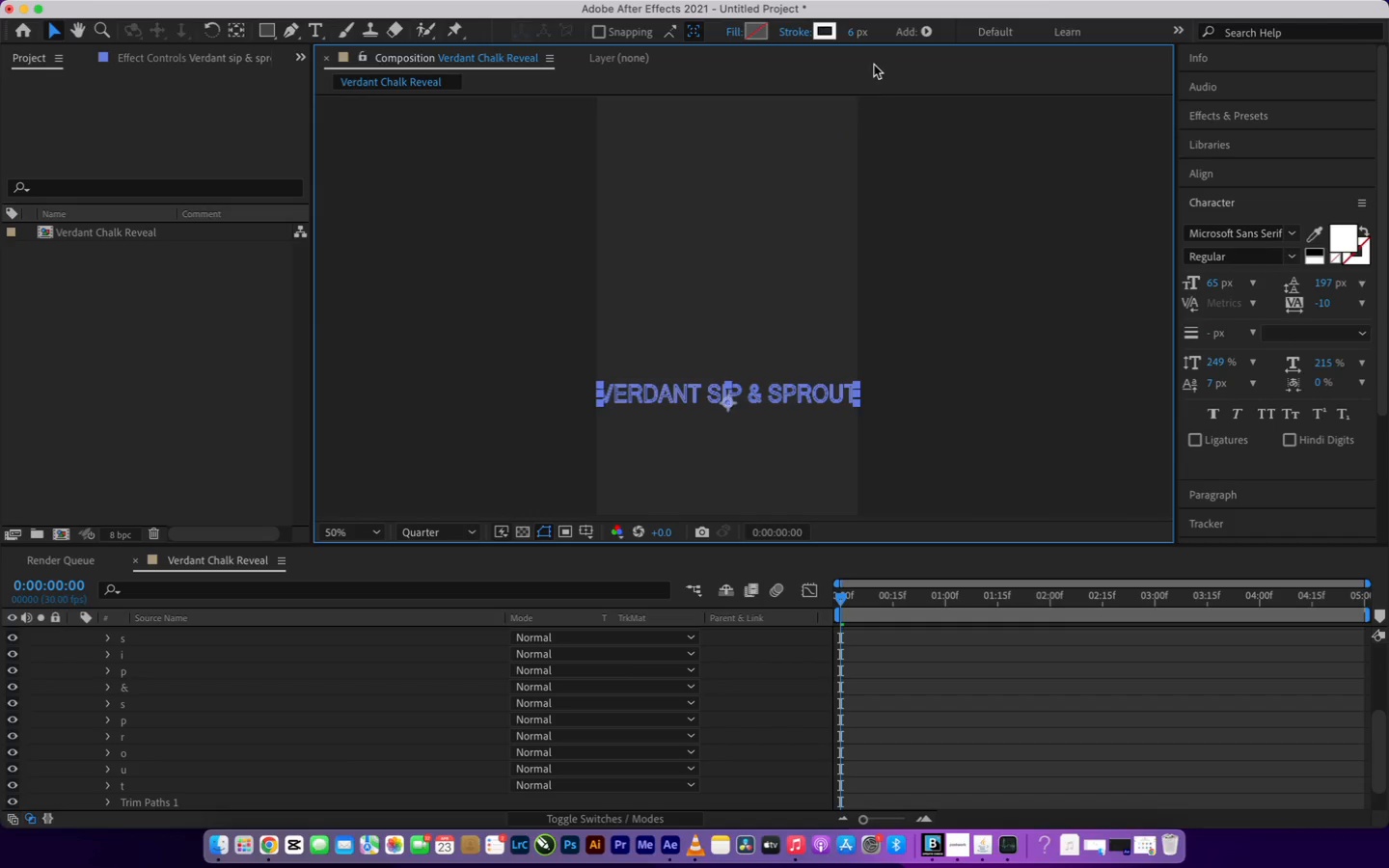 
left_click_drag(start_coordinate=[854, 32], to_coordinate=[865, 37])
 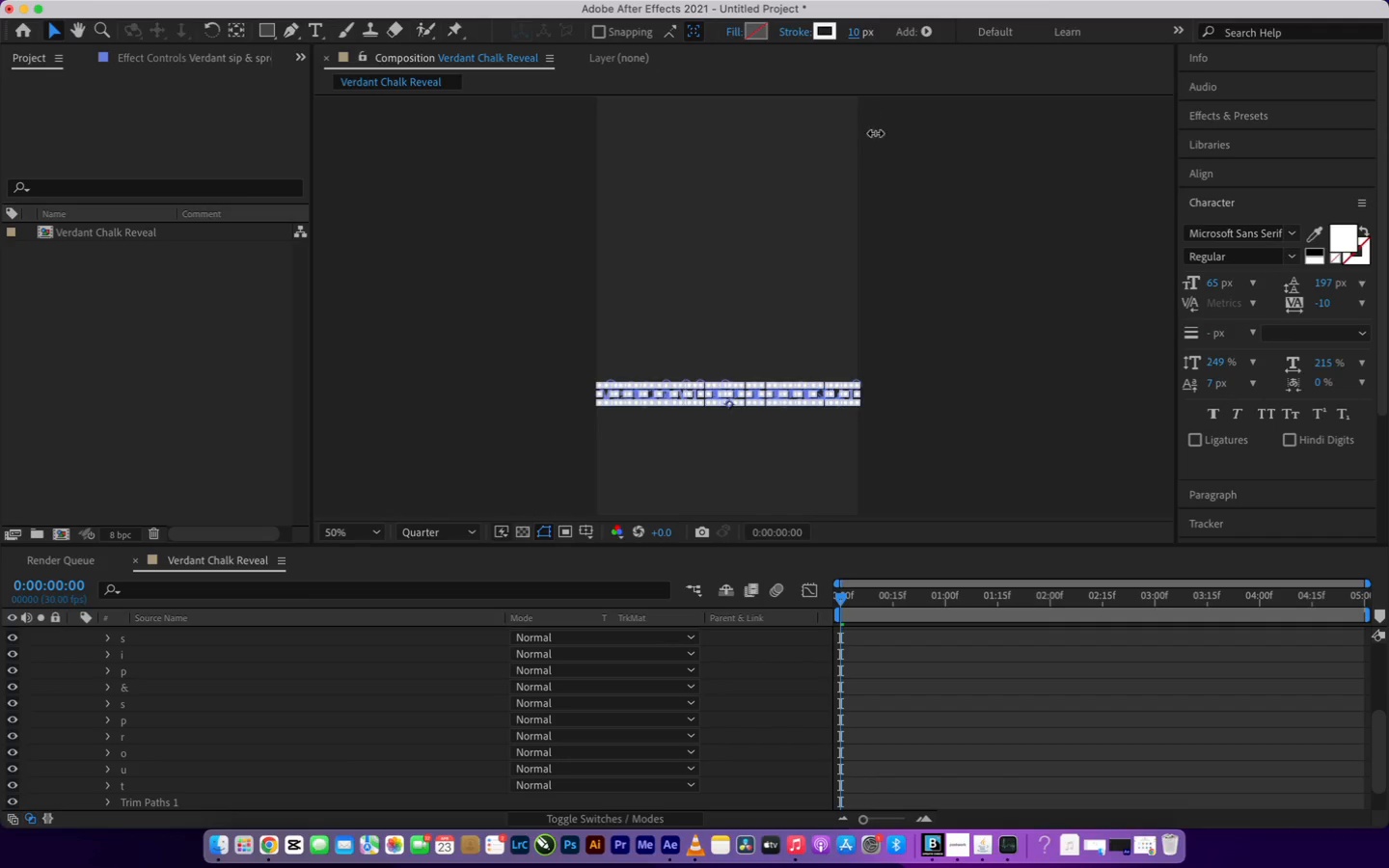 
left_click([889, 167])
 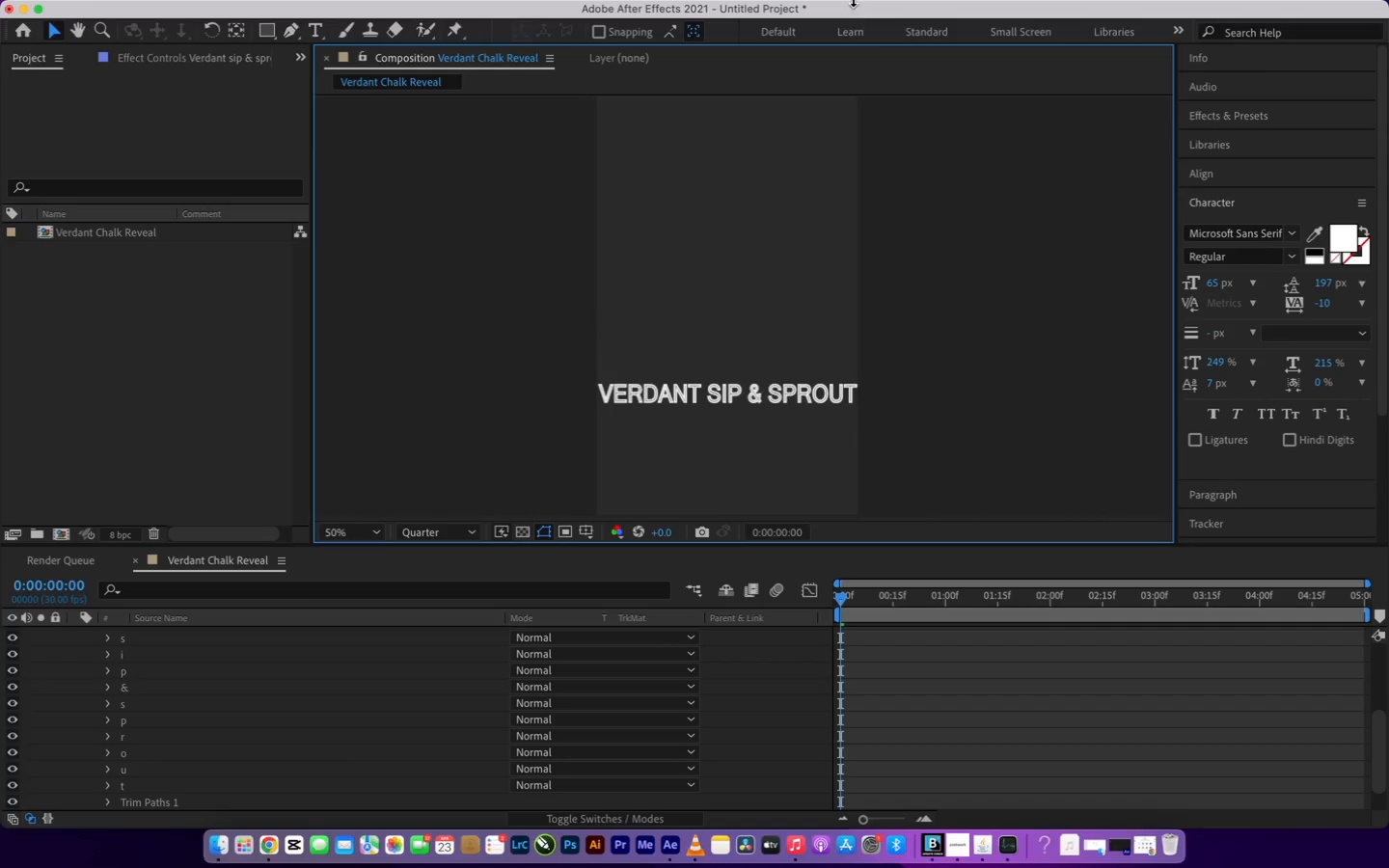 
left_click([762, 402])
 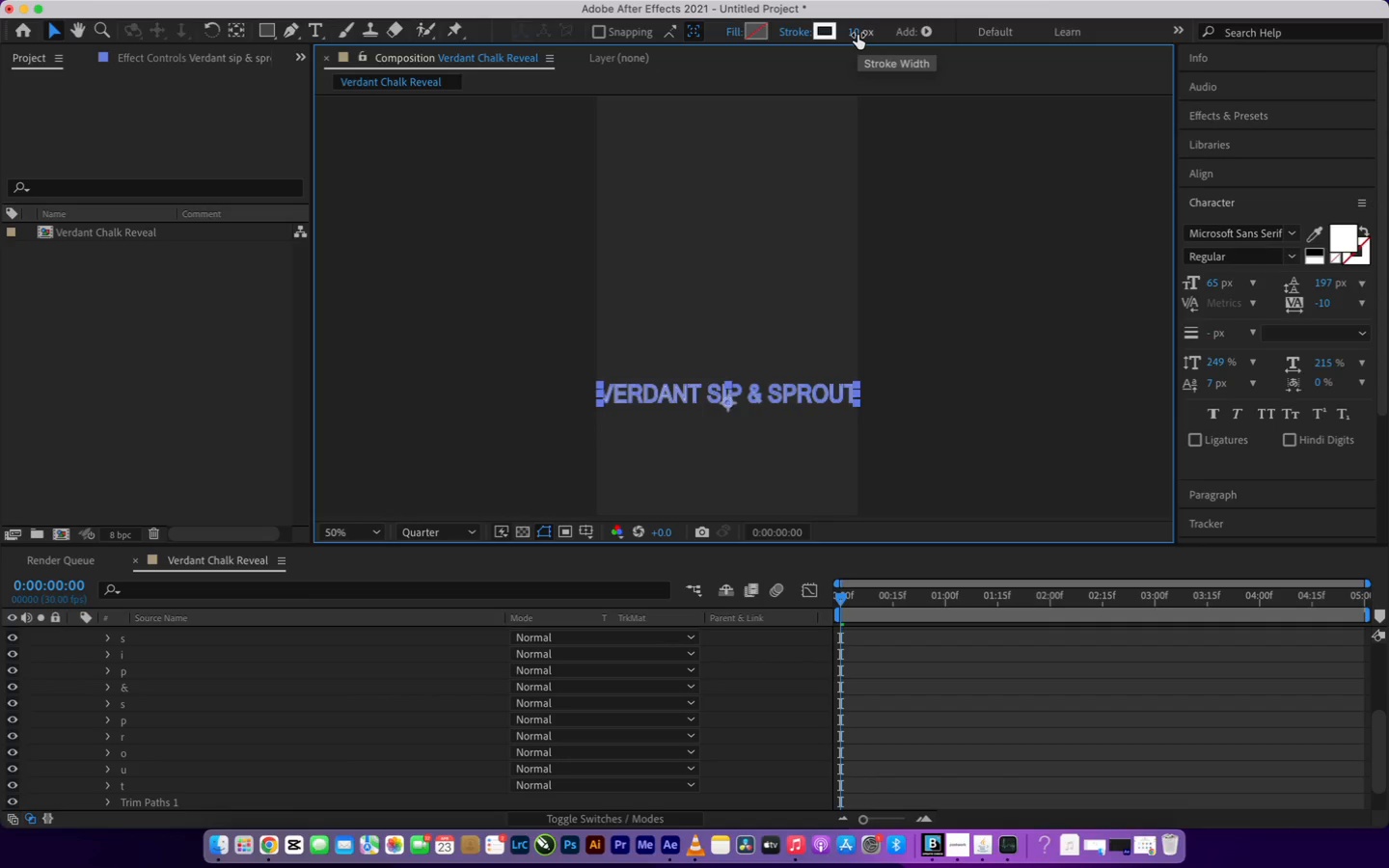 
left_click([858, 35])
 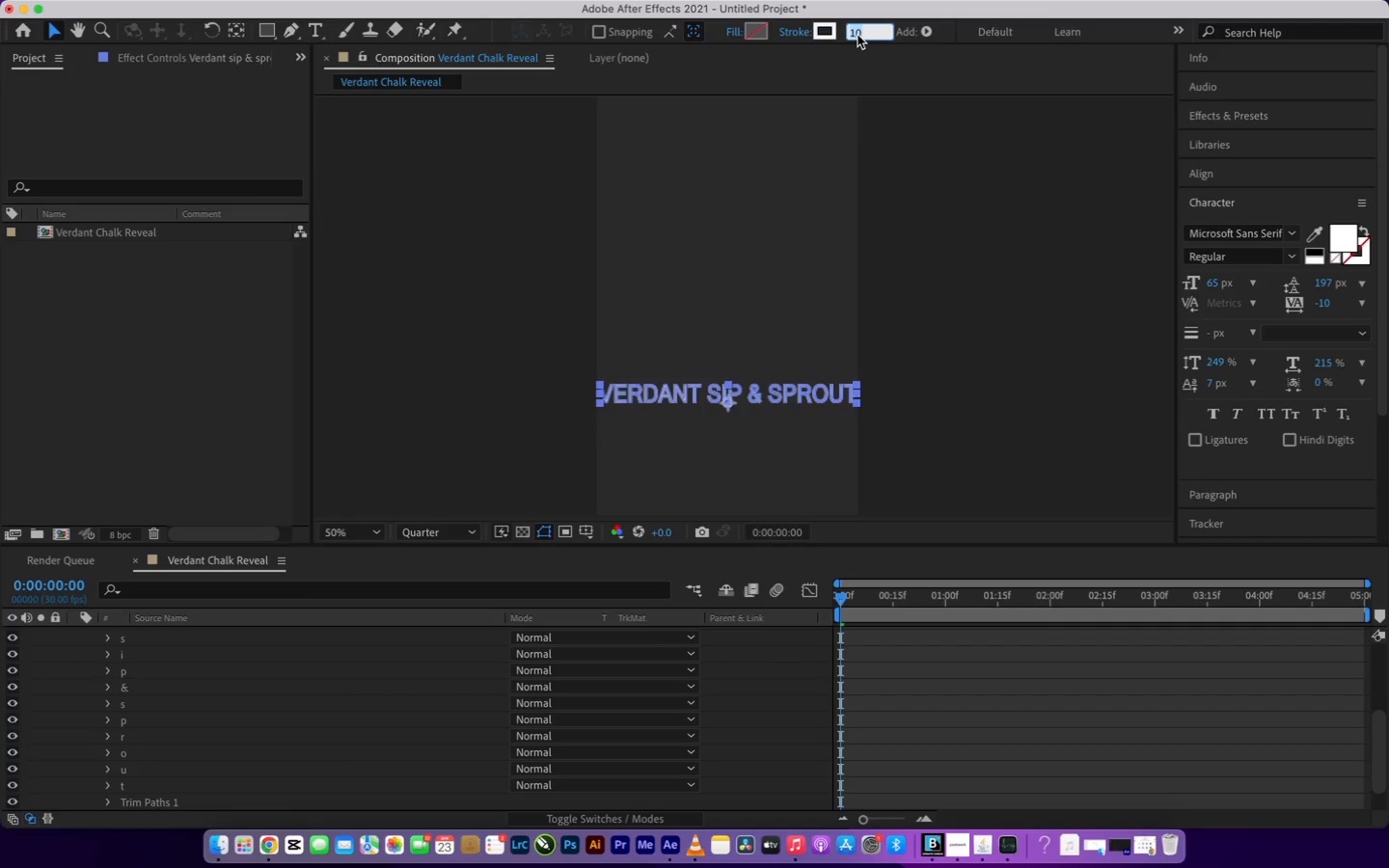 
key(6)
 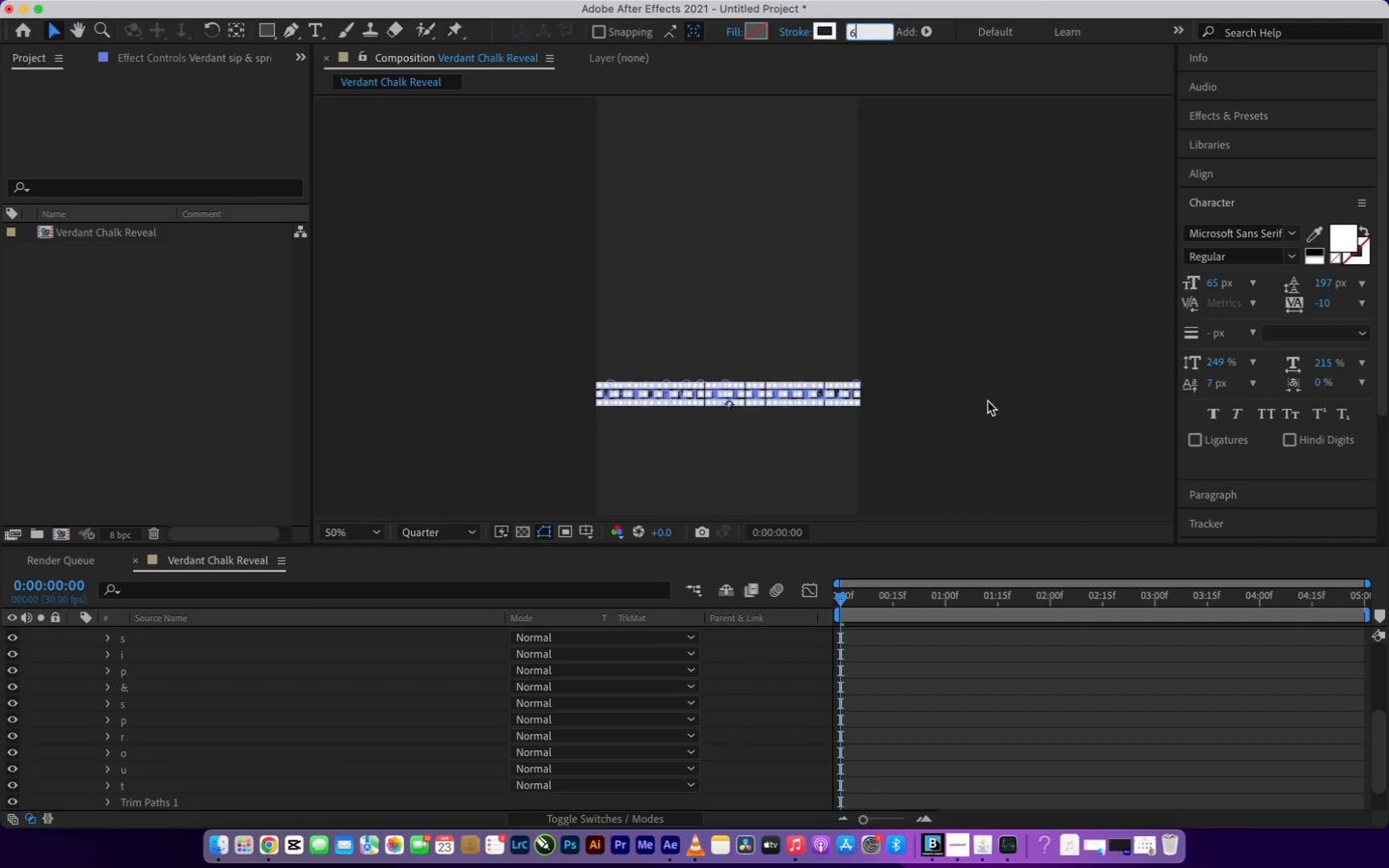 
left_click([997, 418])
 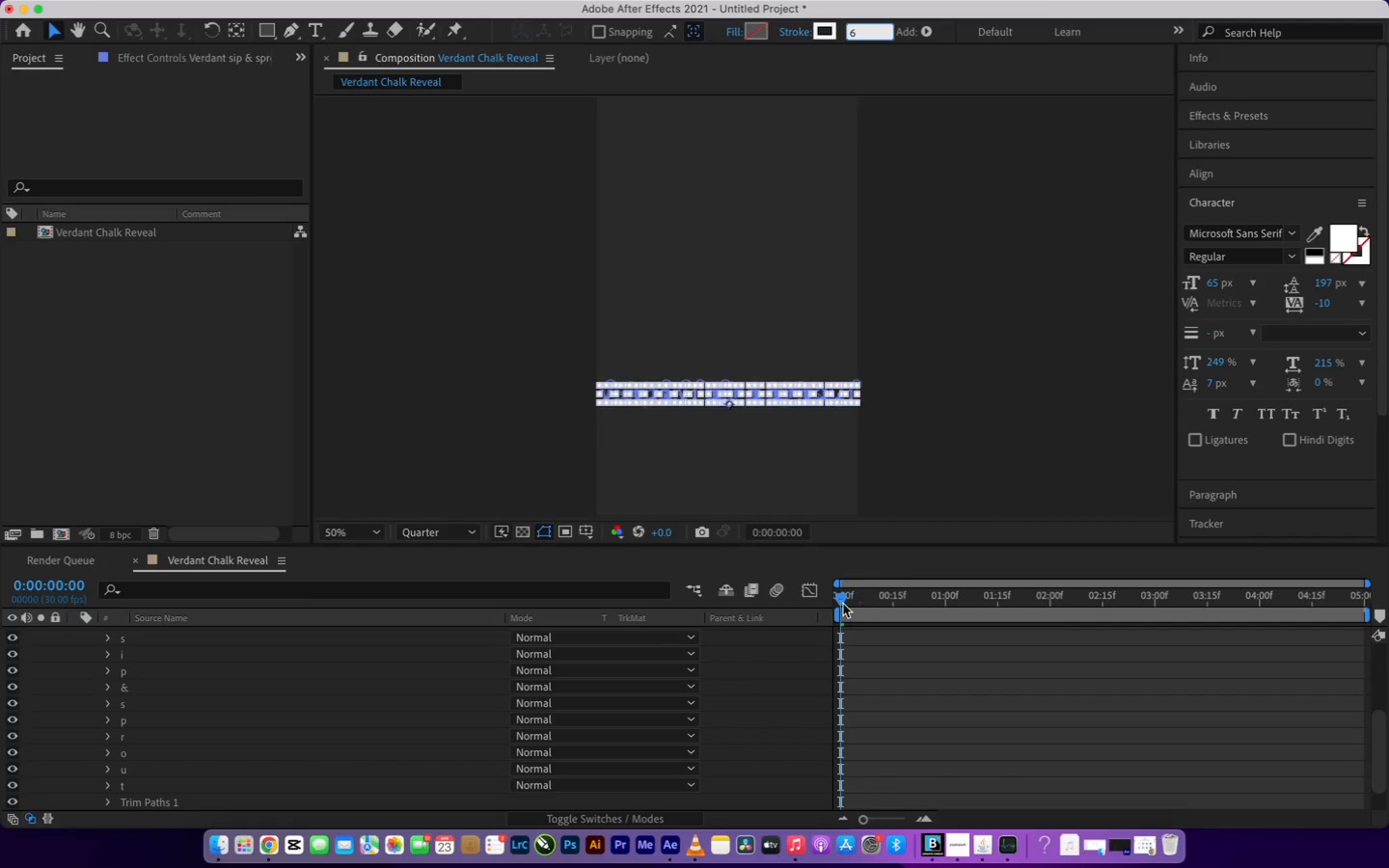 
left_click_drag(start_coordinate=[843, 602], to_coordinate=[834, 601])
 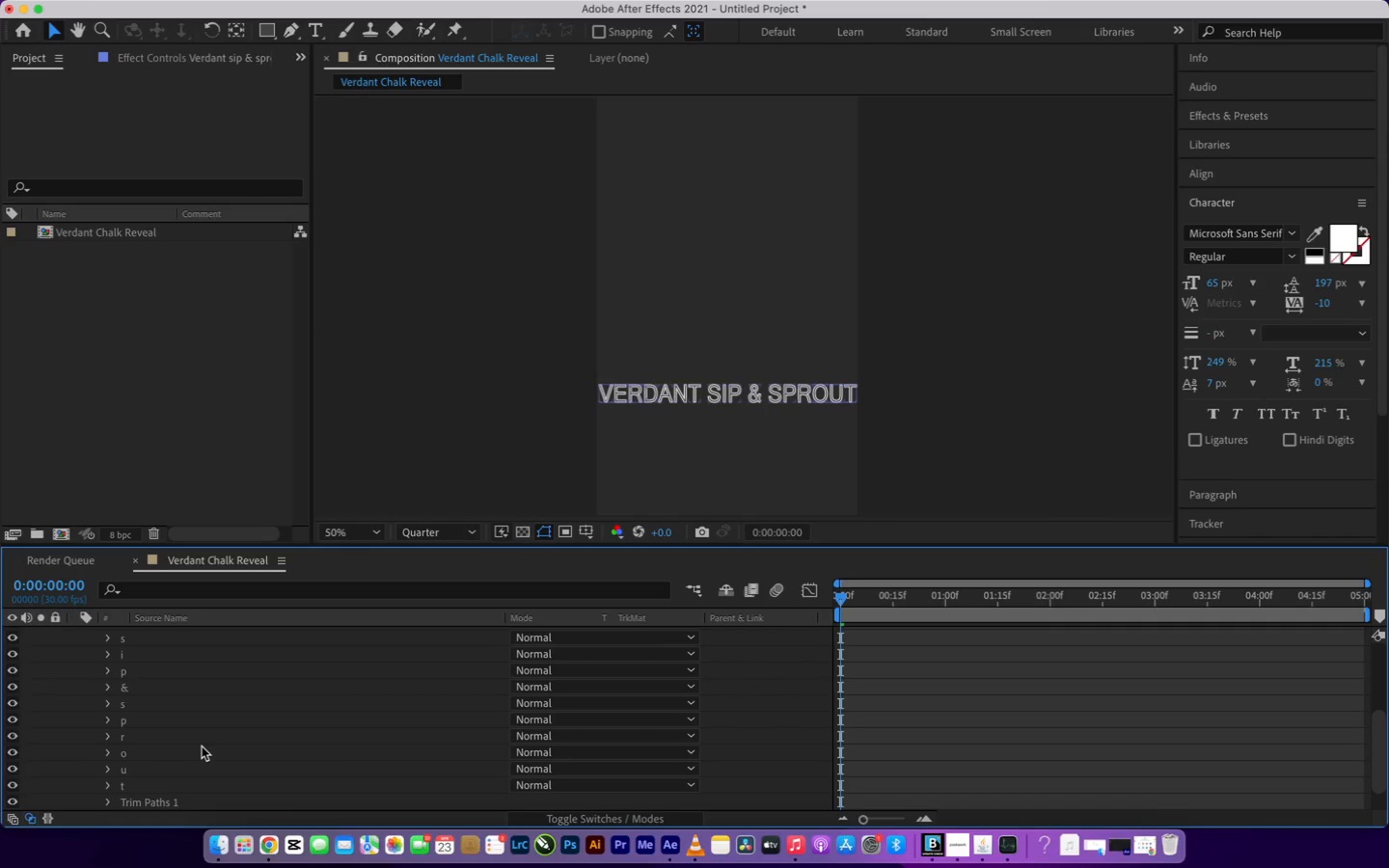 
wait(6.63)
 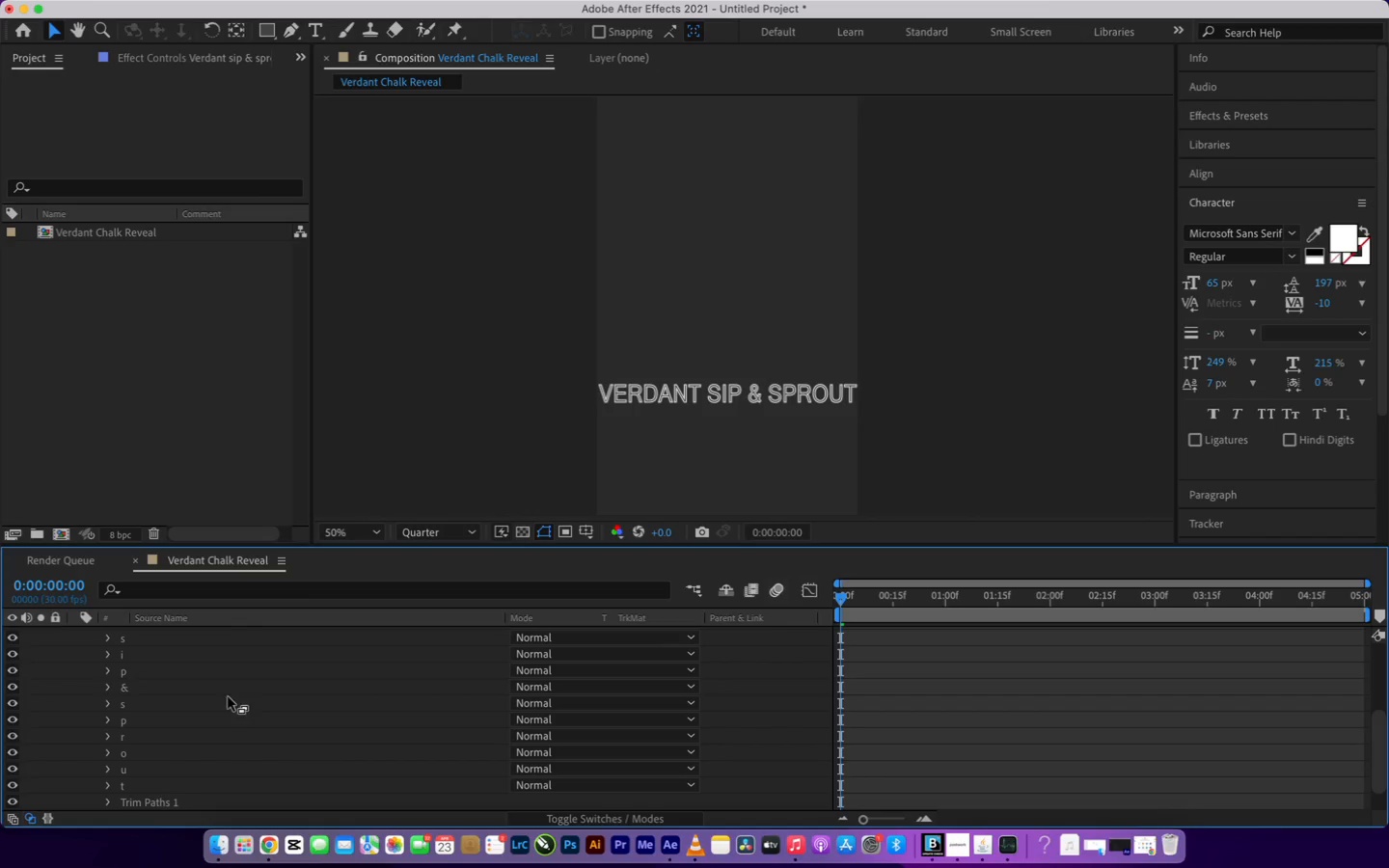 
scroll: coordinate [202, 746], scroll_direction: down, amount: 7.0
 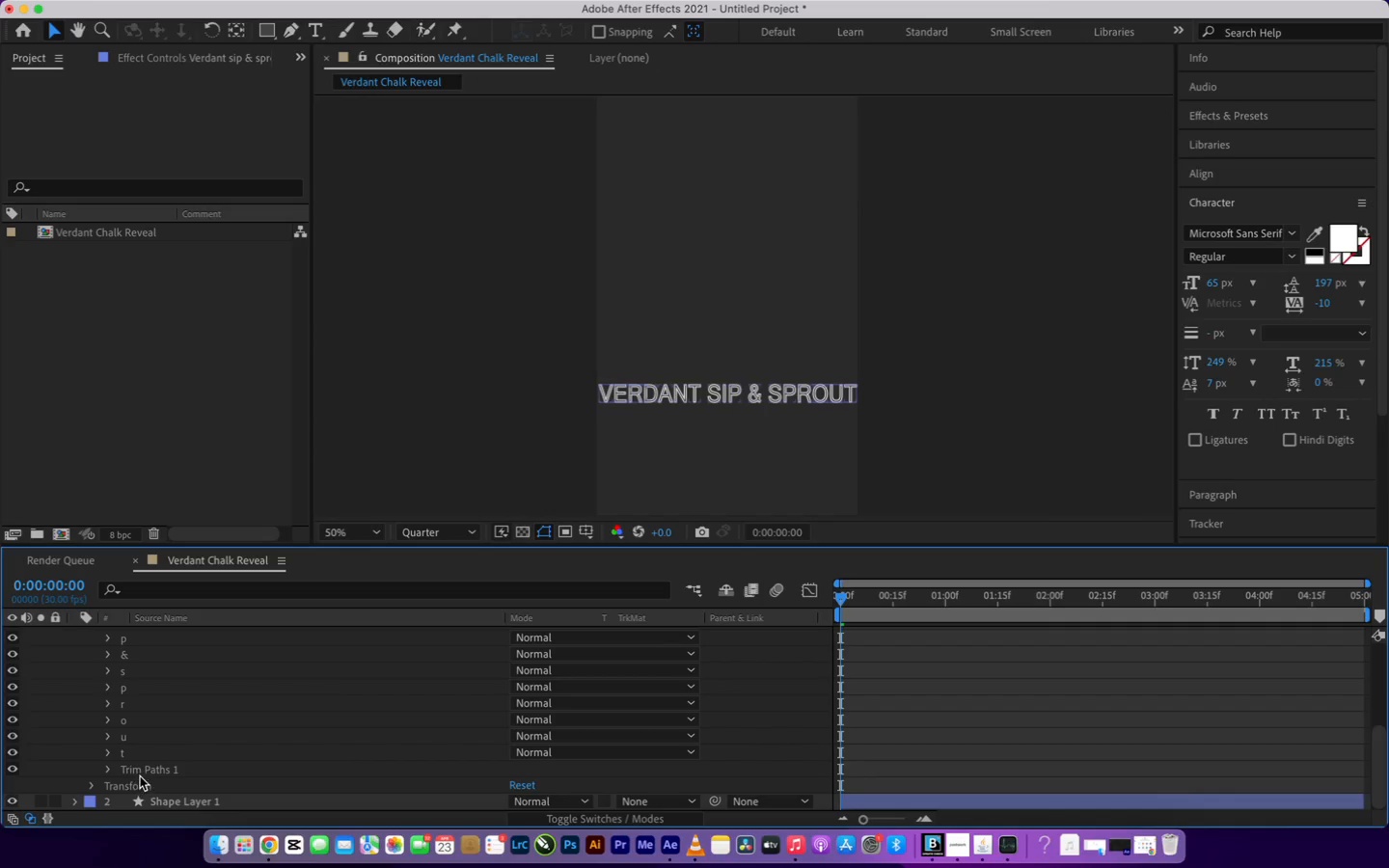 
left_click([142, 772])
 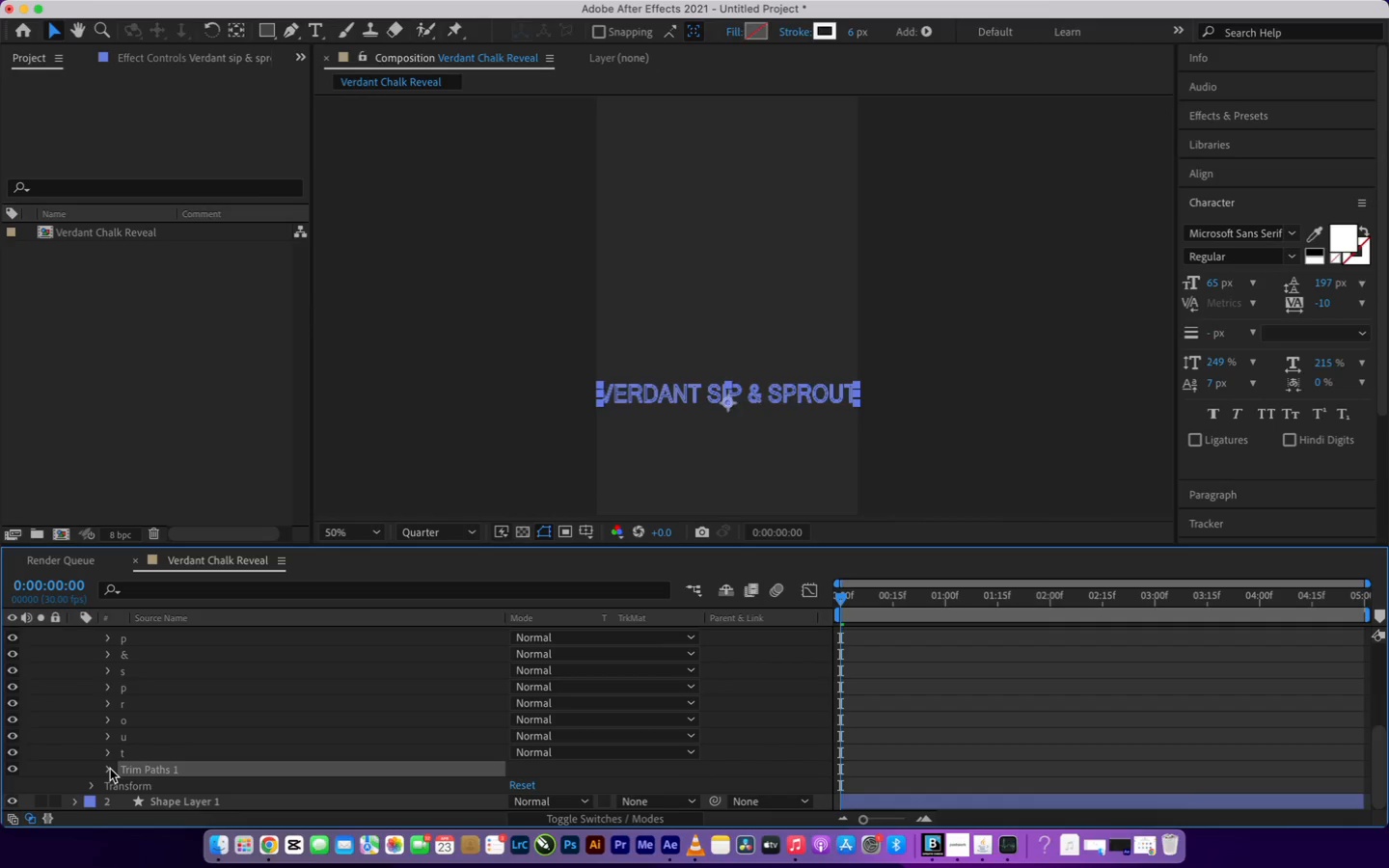 
left_click([110, 769])
 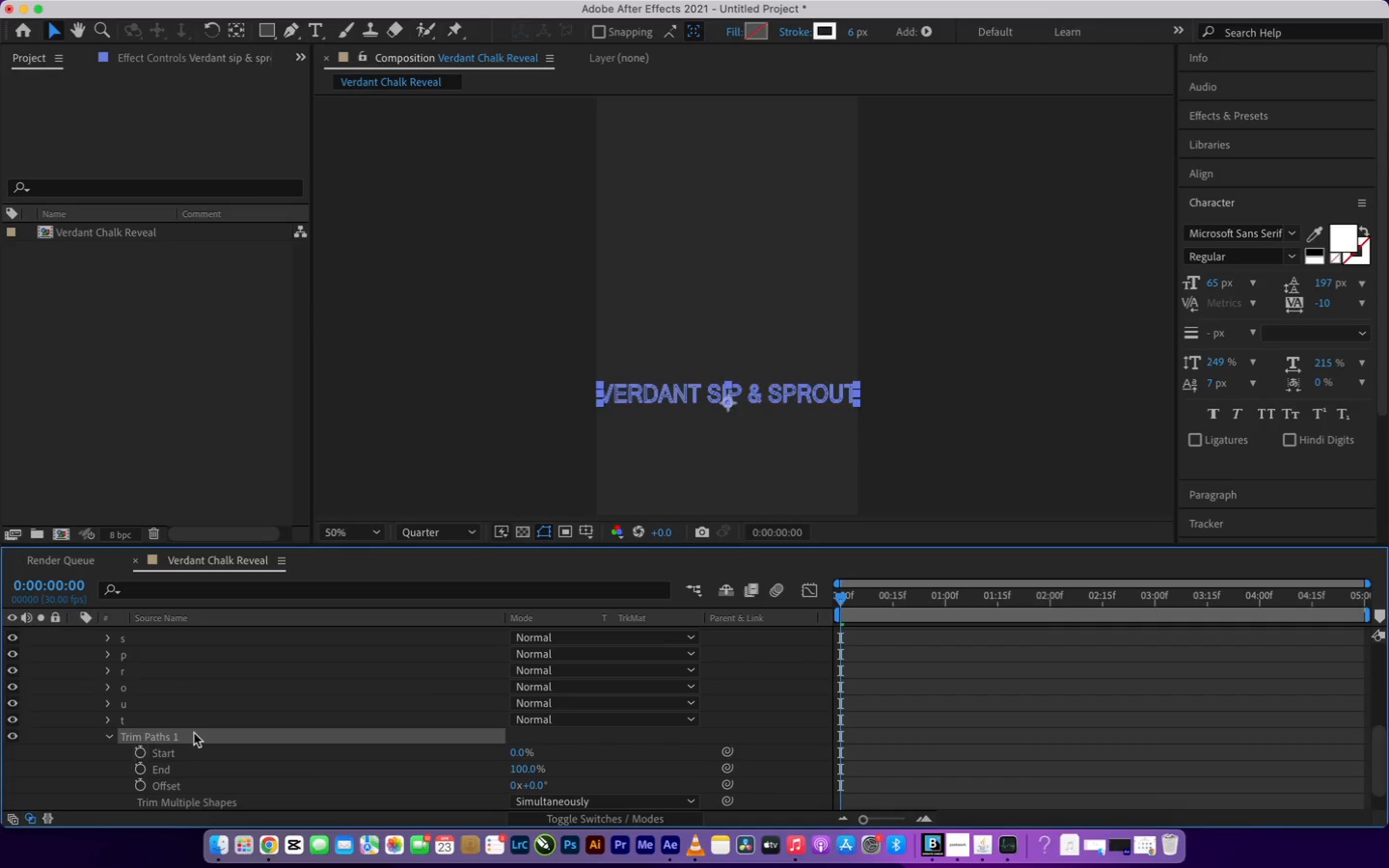 
scroll: coordinate [197, 733], scroll_direction: up, amount: 1.0
 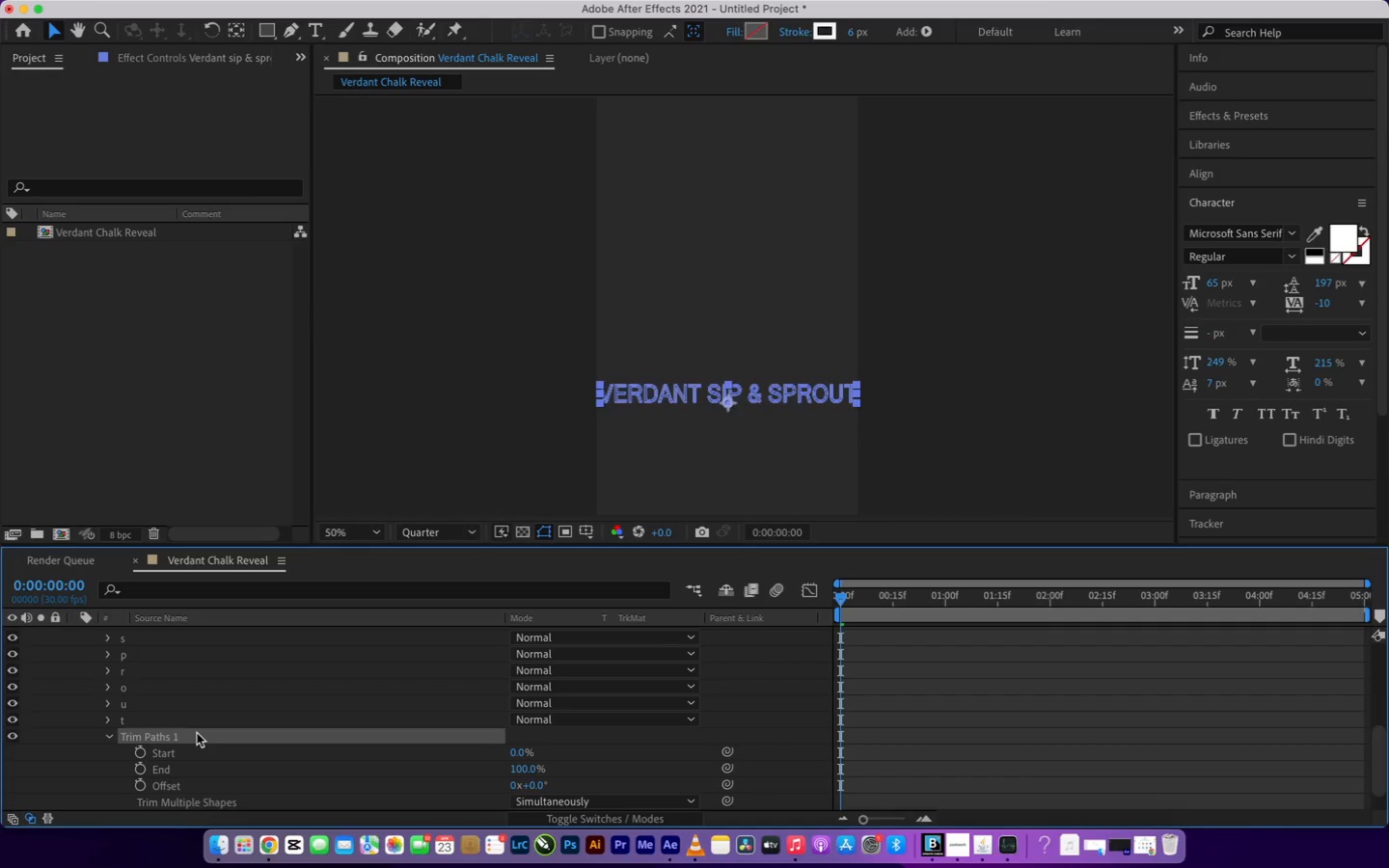 
scroll: coordinate [197, 733], scroll_direction: down, amount: 4.0
 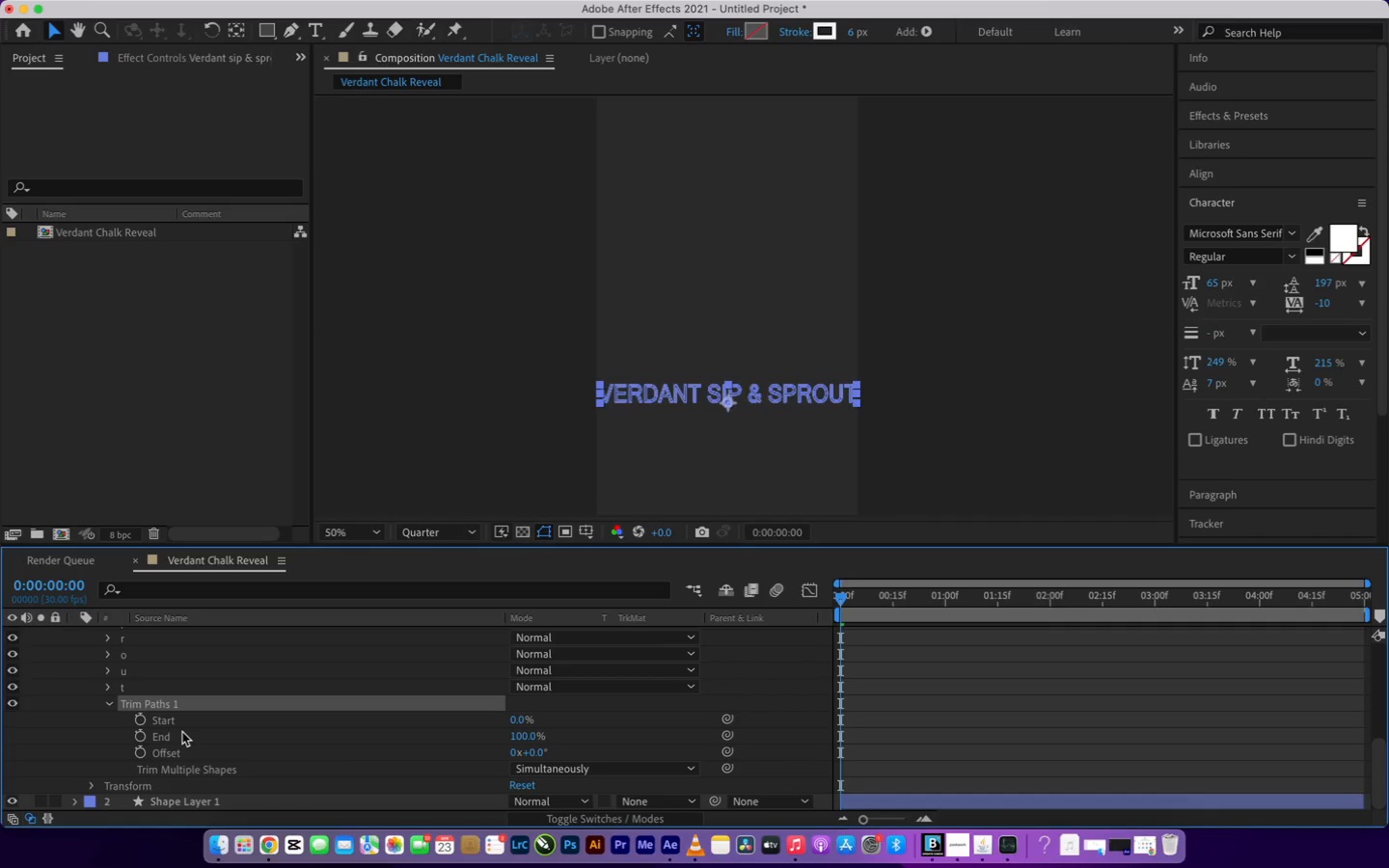 
mouse_move([168, 728])
 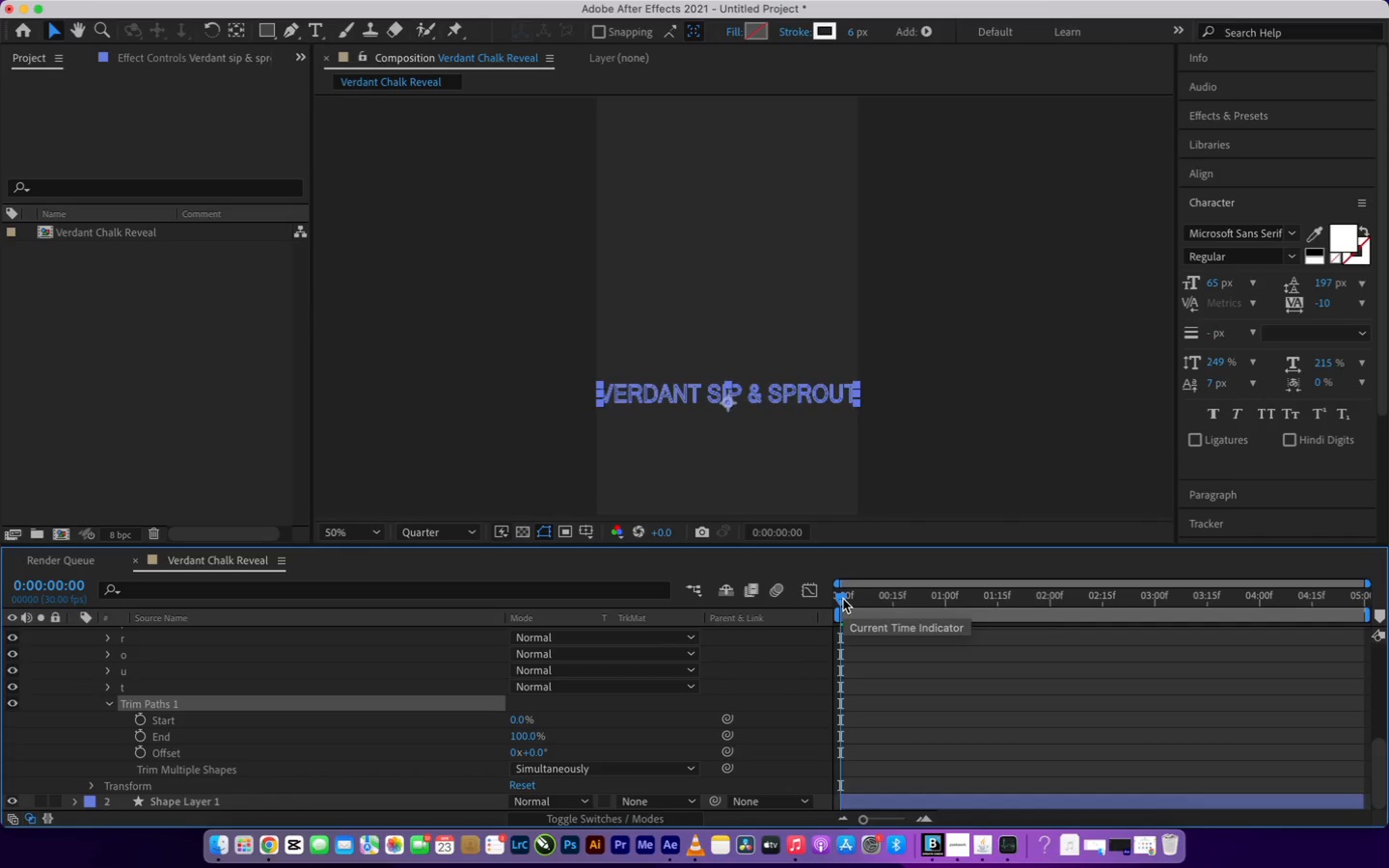 
wait(7.12)
 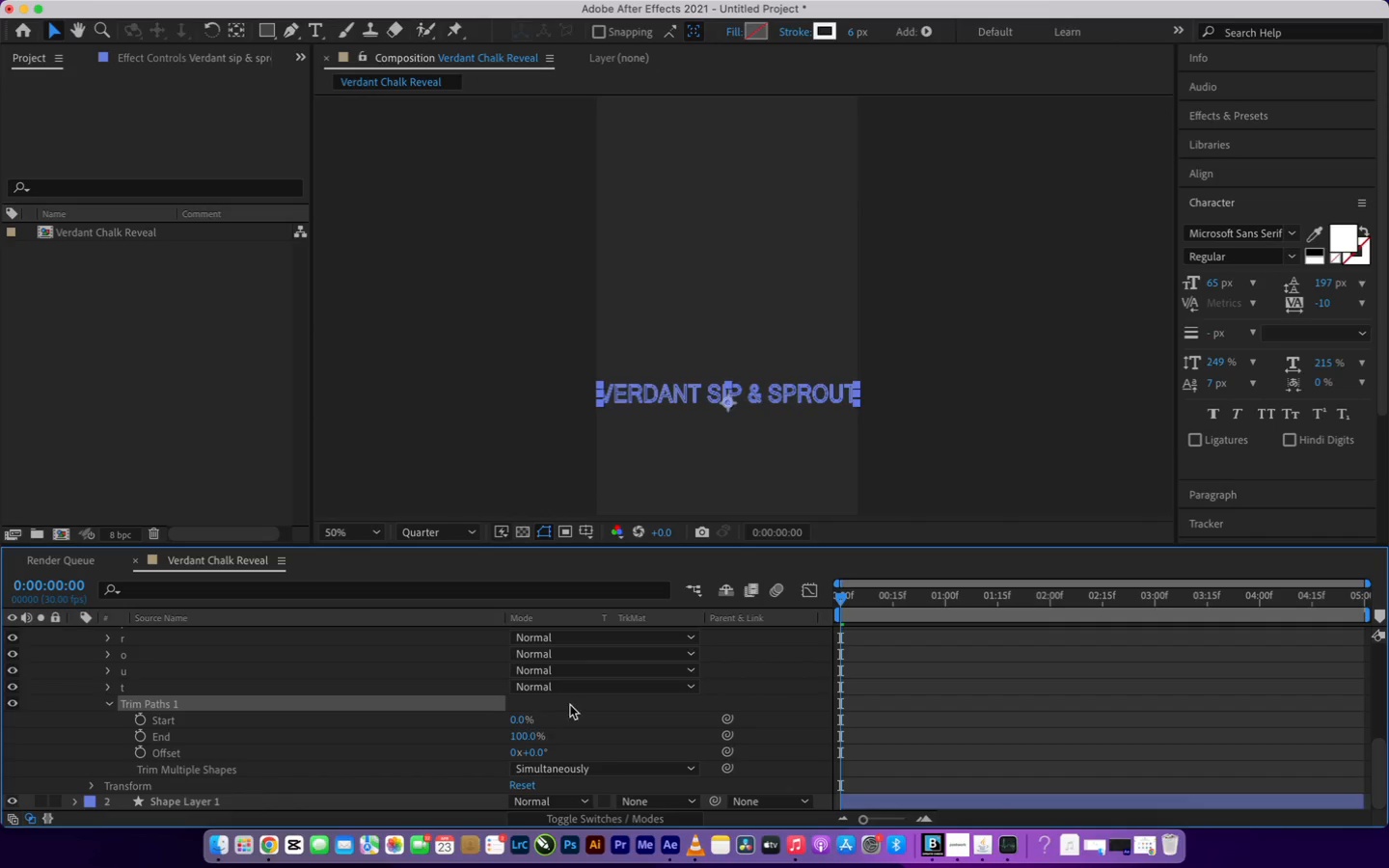 
left_click_drag(start_coordinate=[843, 599], to_coordinate=[955, 611])
 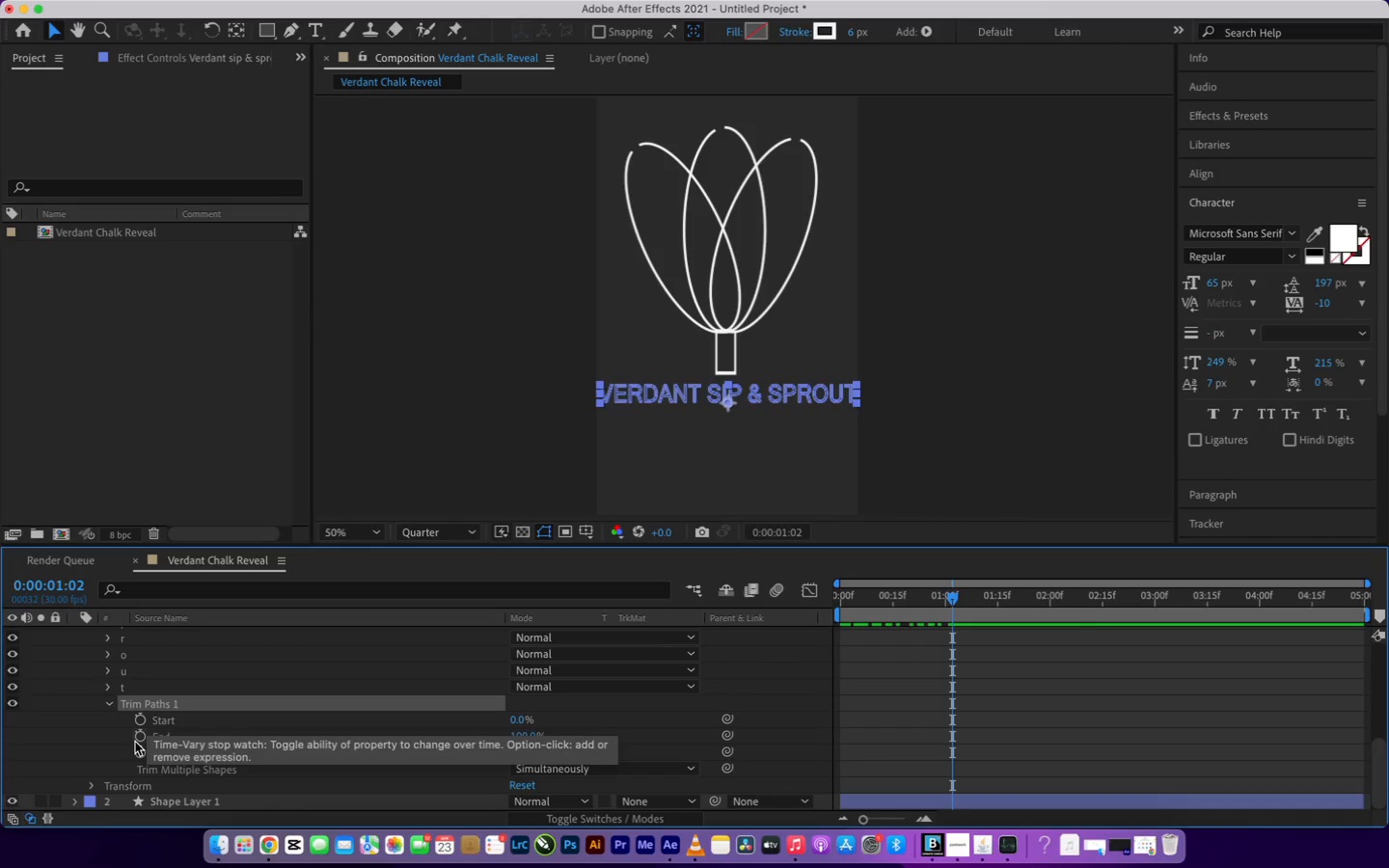 
left_click([140, 738])
 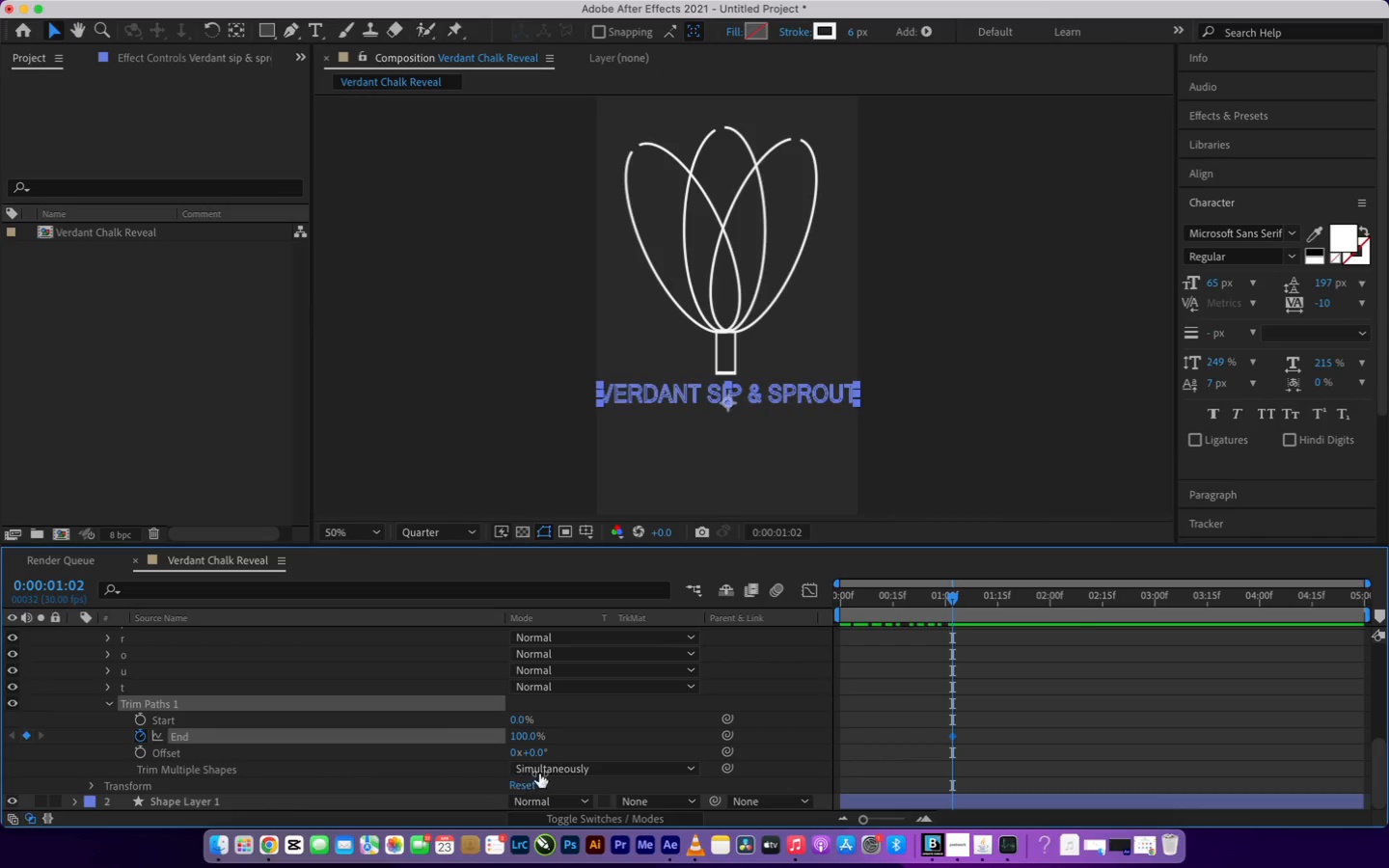 
left_click_drag(start_coordinate=[531, 736], to_coordinate=[222, 730])
 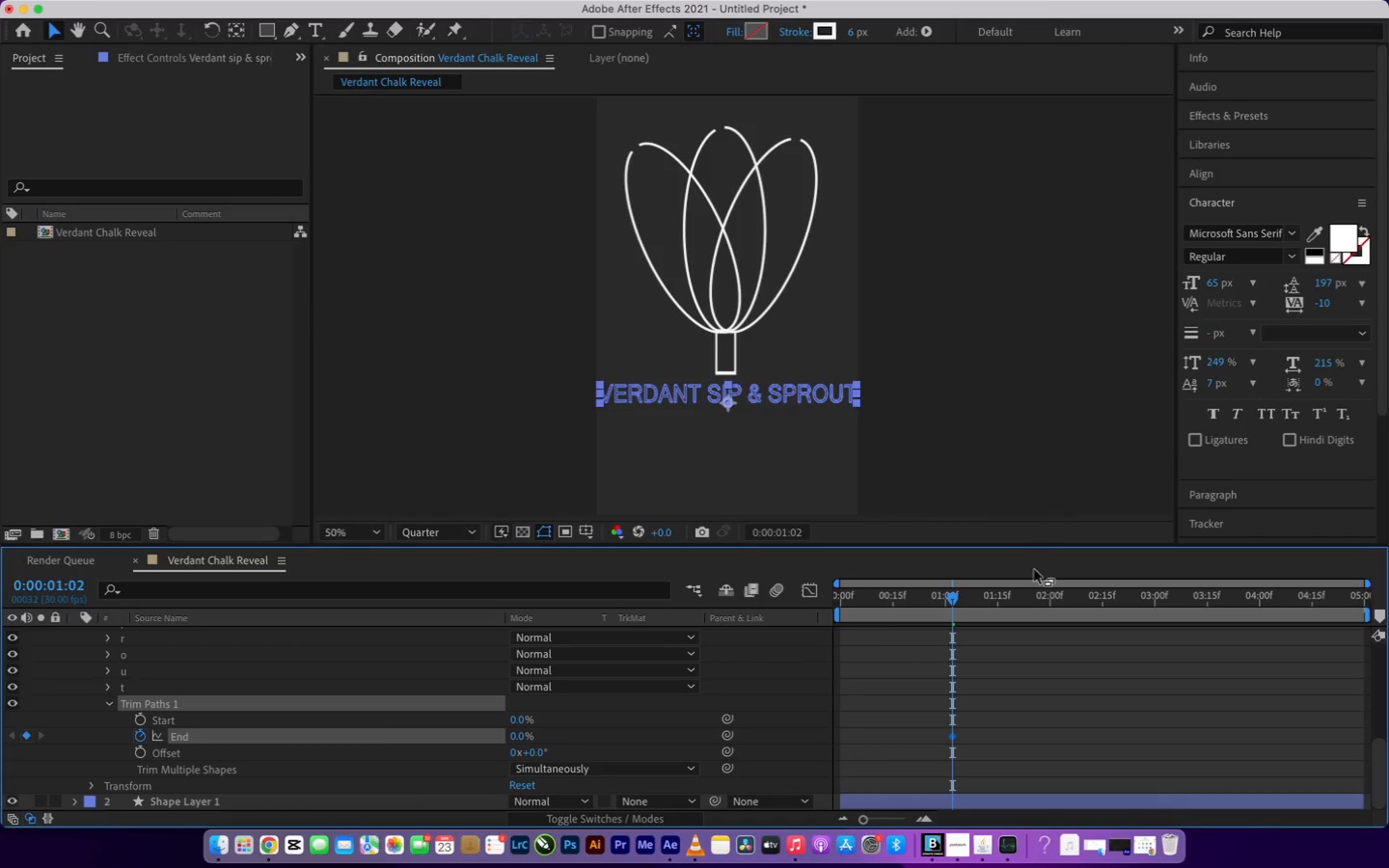 
left_click_drag(start_coordinate=[948, 602], to_coordinate=[1257, 624])
 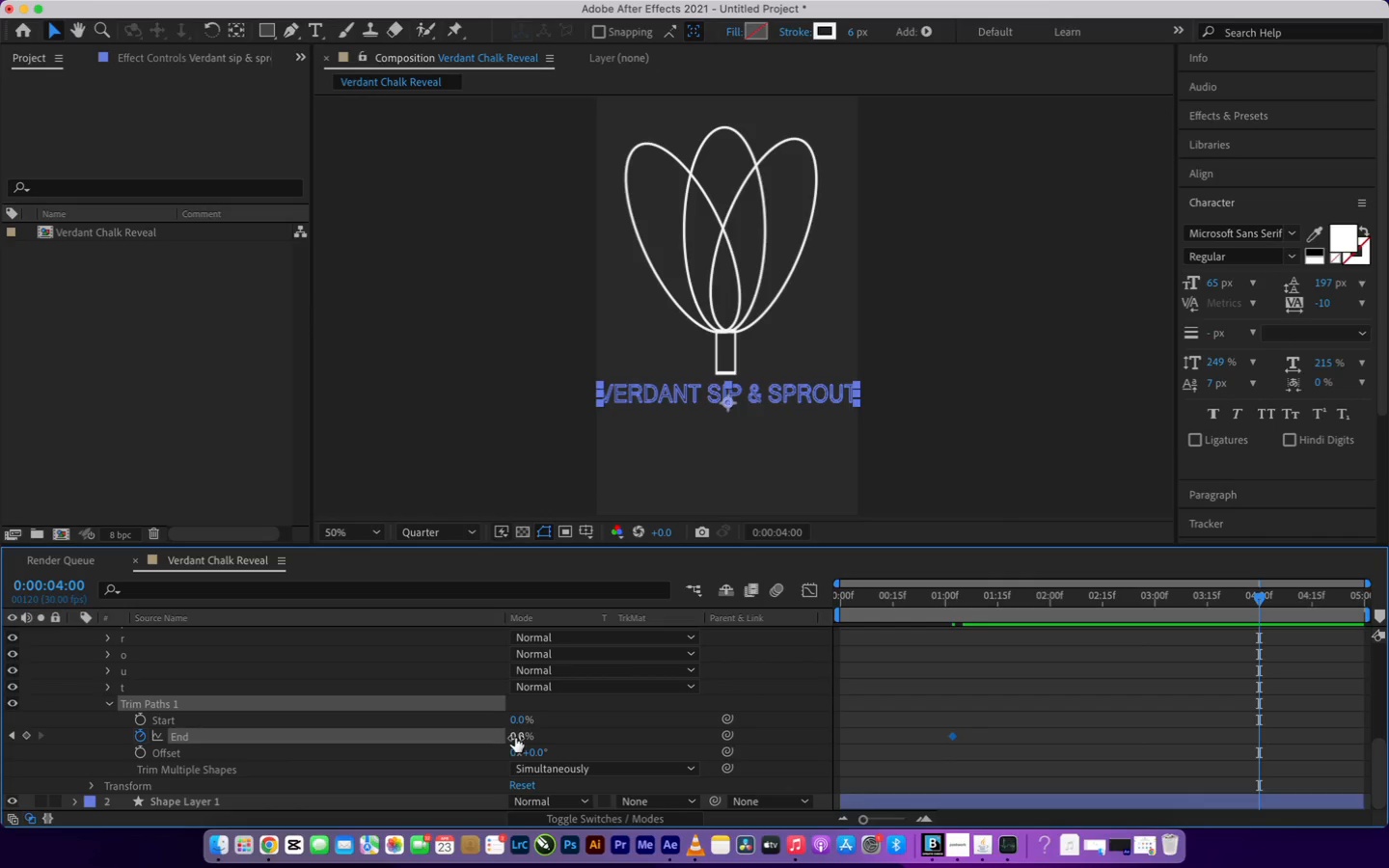 
left_click_drag(start_coordinate=[515, 738], to_coordinate=[753, 747])
 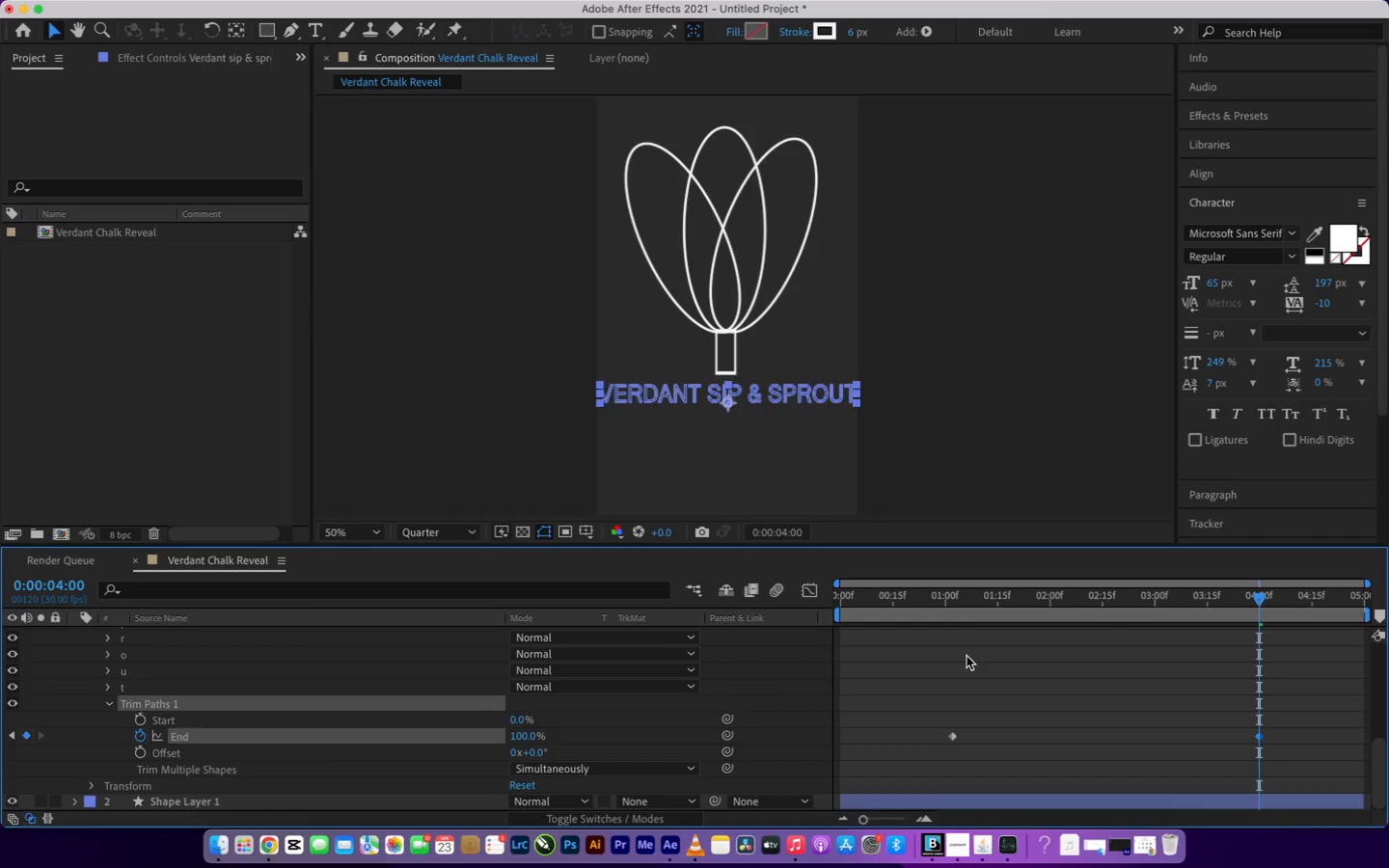 
left_click_drag(start_coordinate=[1258, 599], to_coordinate=[831, 679])
 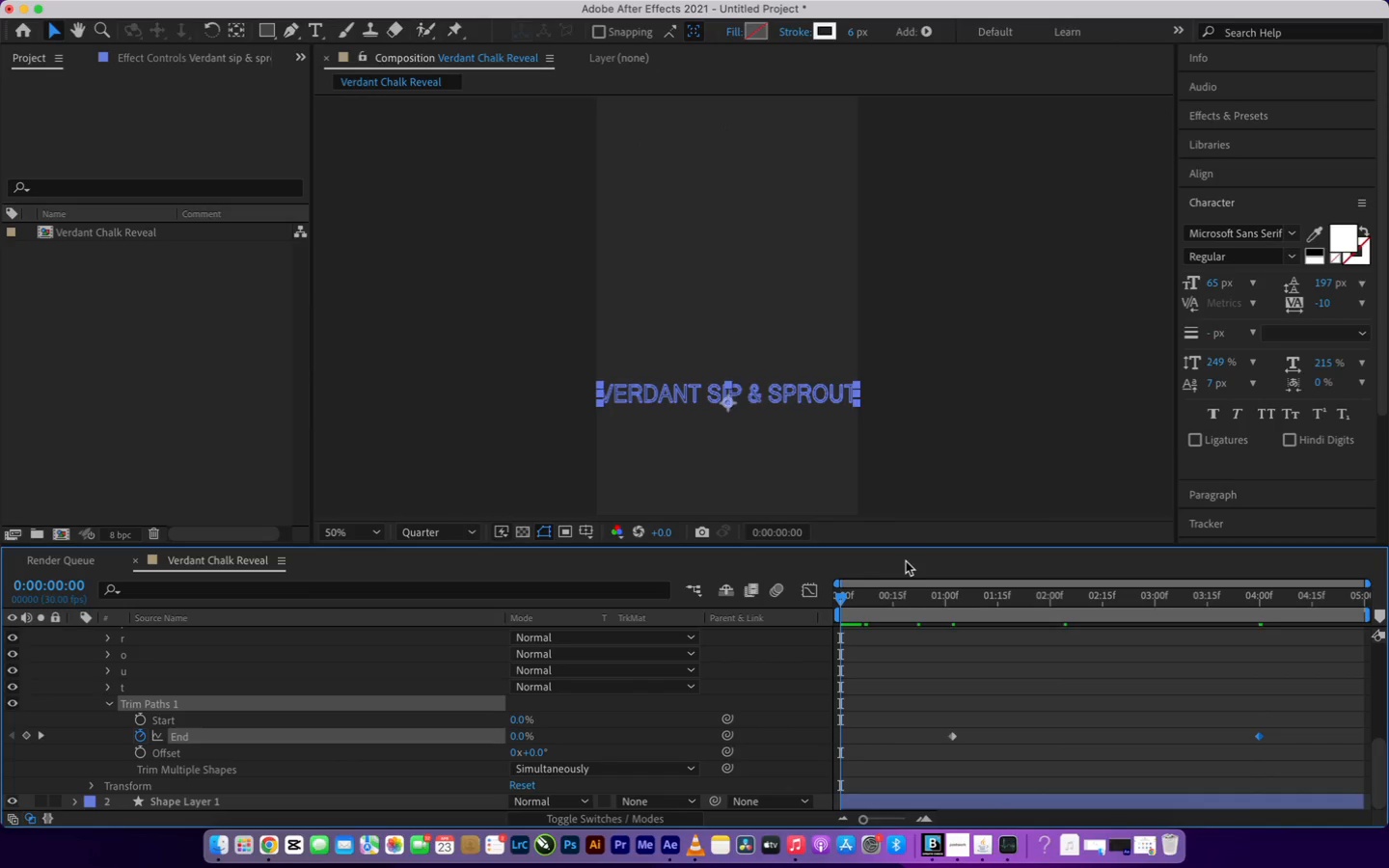 
key(Space)
 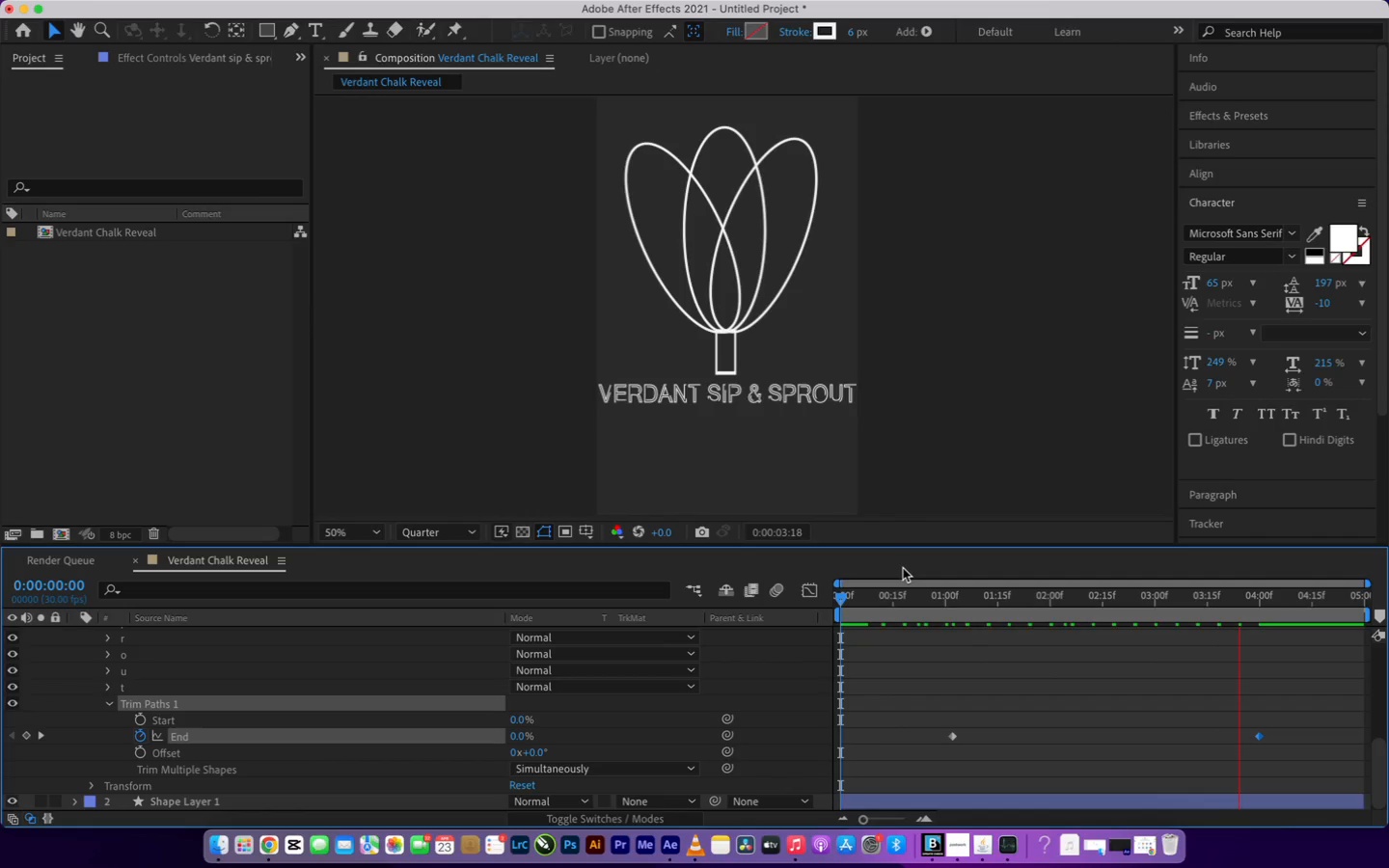 
wait(9.79)
 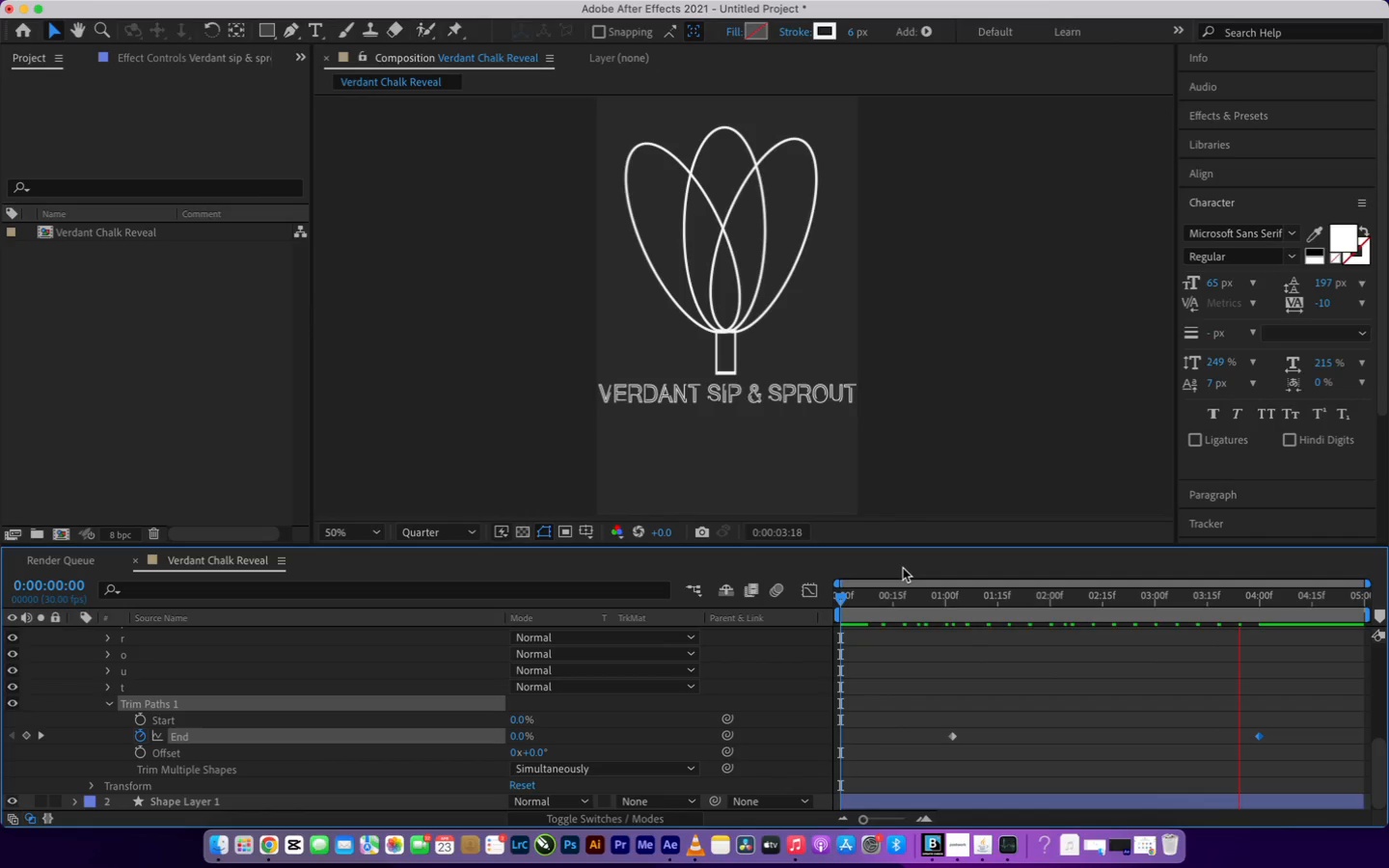 
key(Space)
 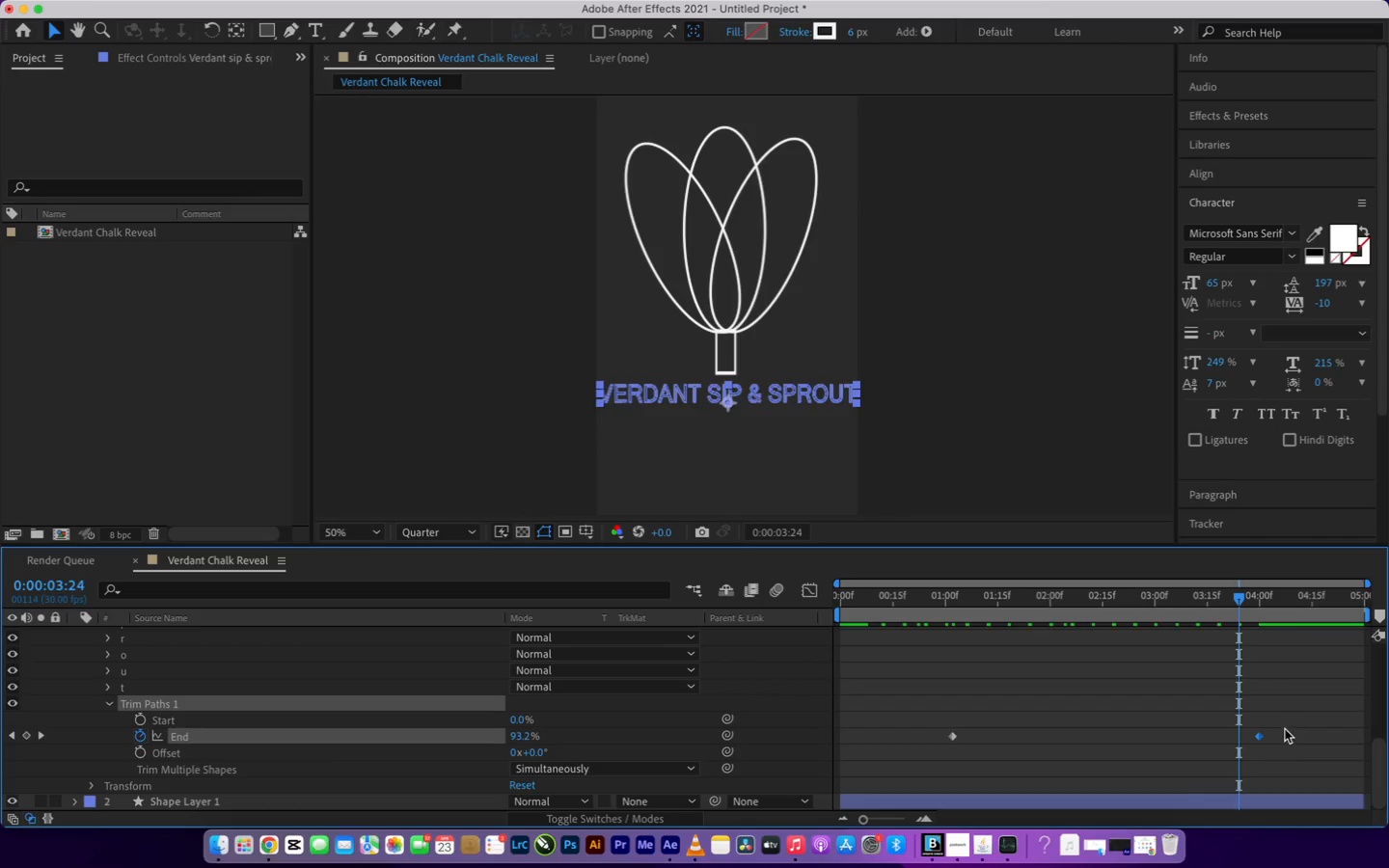 
left_click_drag(start_coordinate=[1307, 739], to_coordinate=[938, 731])
 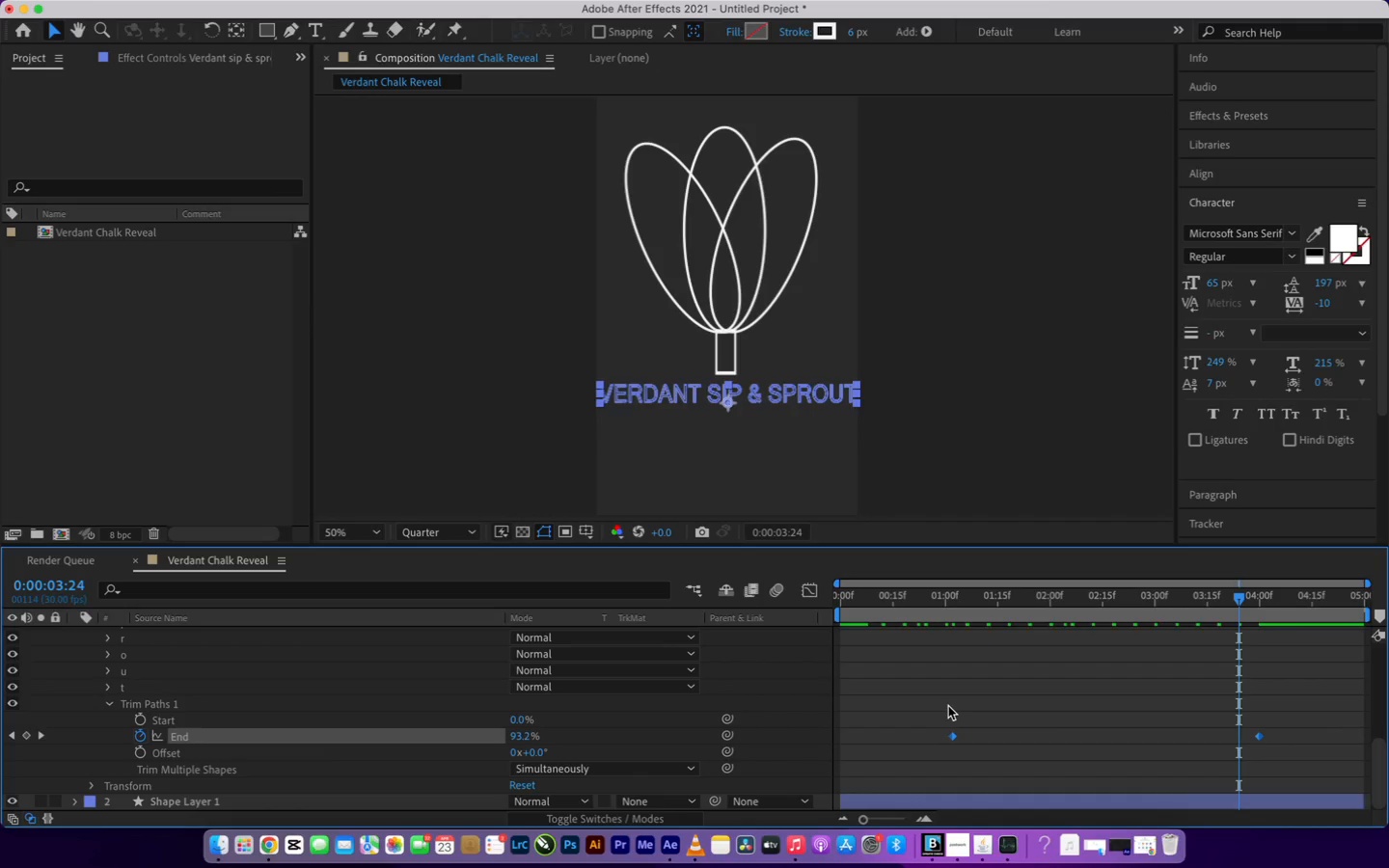 
wait(5.67)
 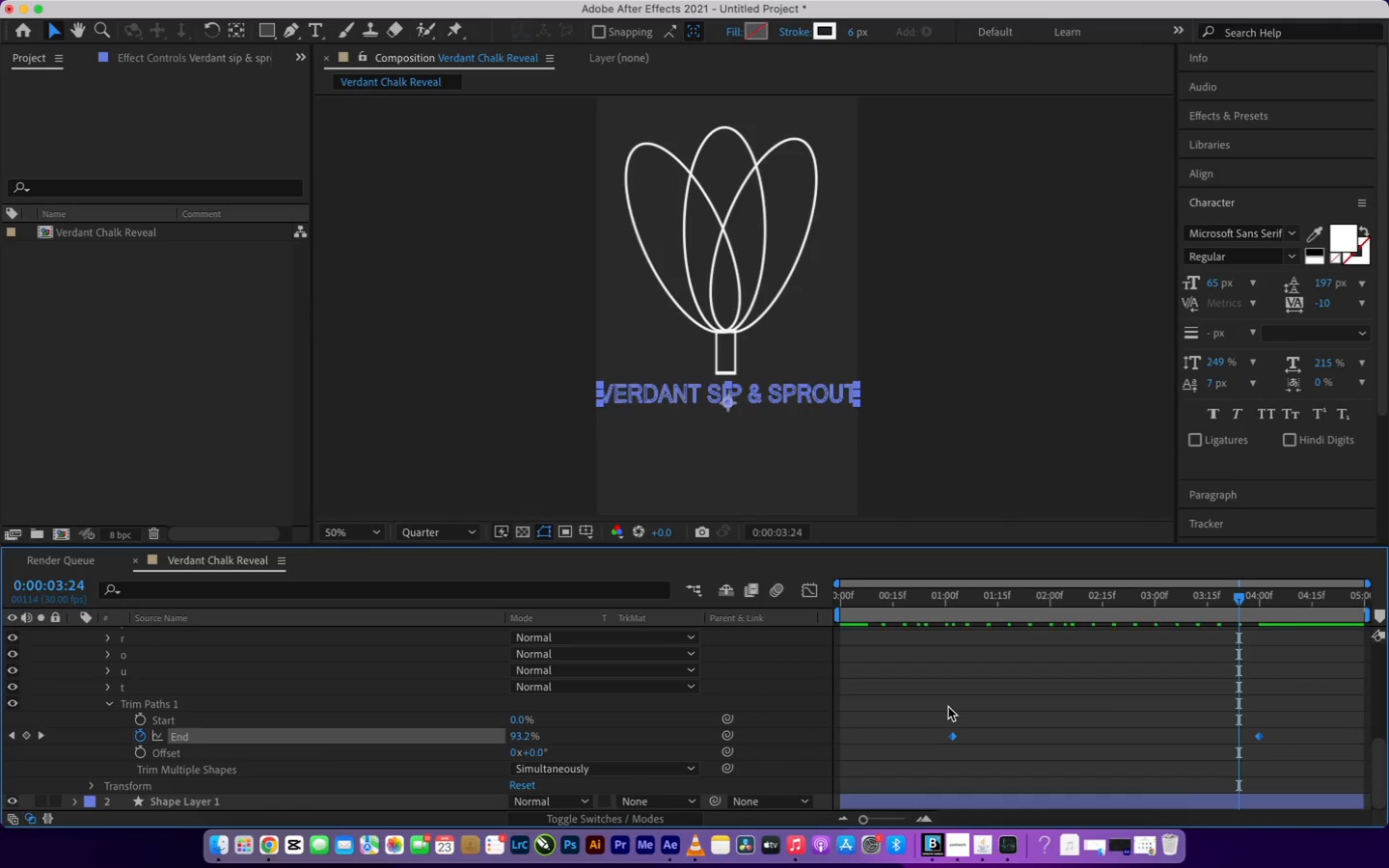 
right_click([953, 736])
 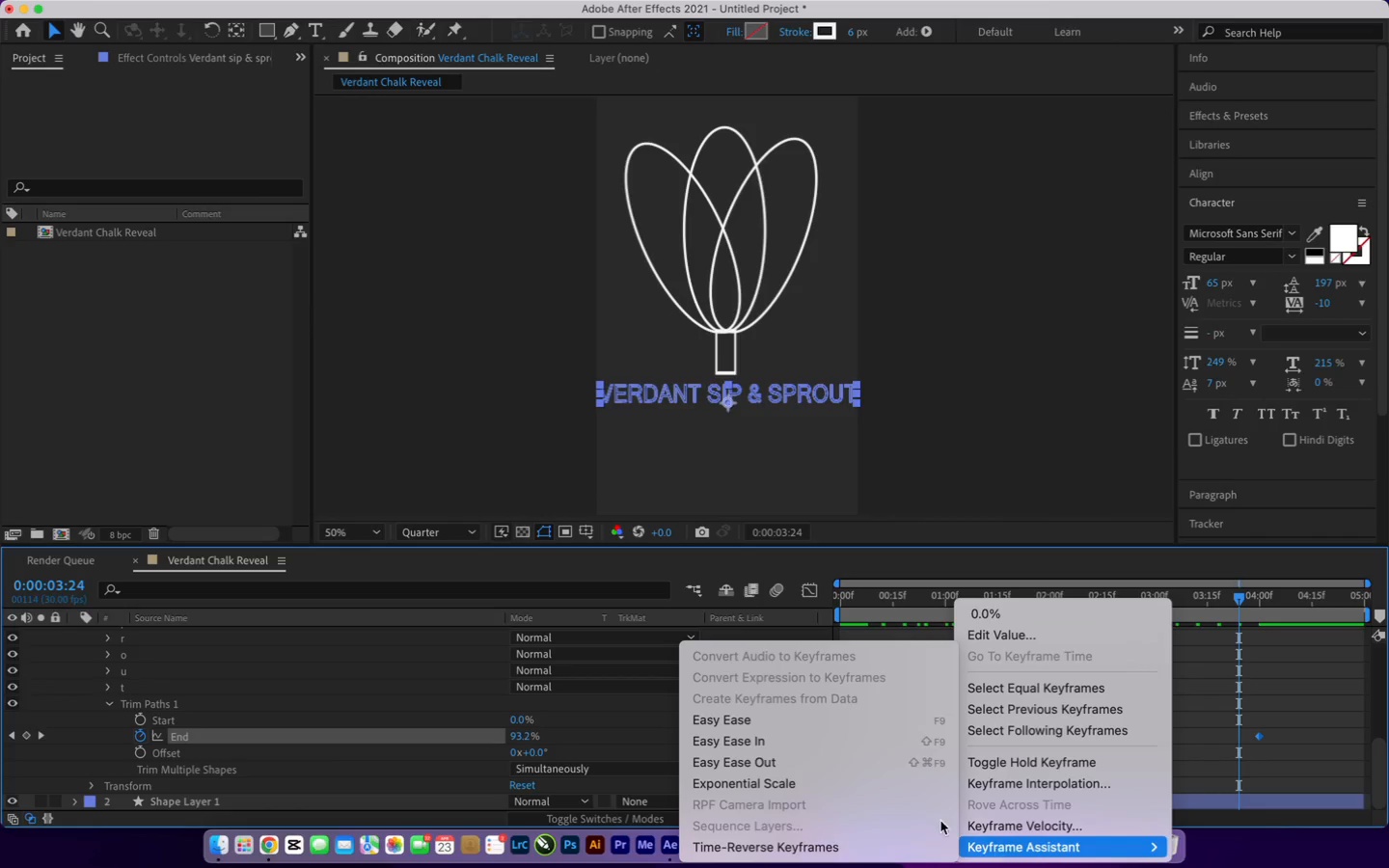 
left_click([871, 725])
 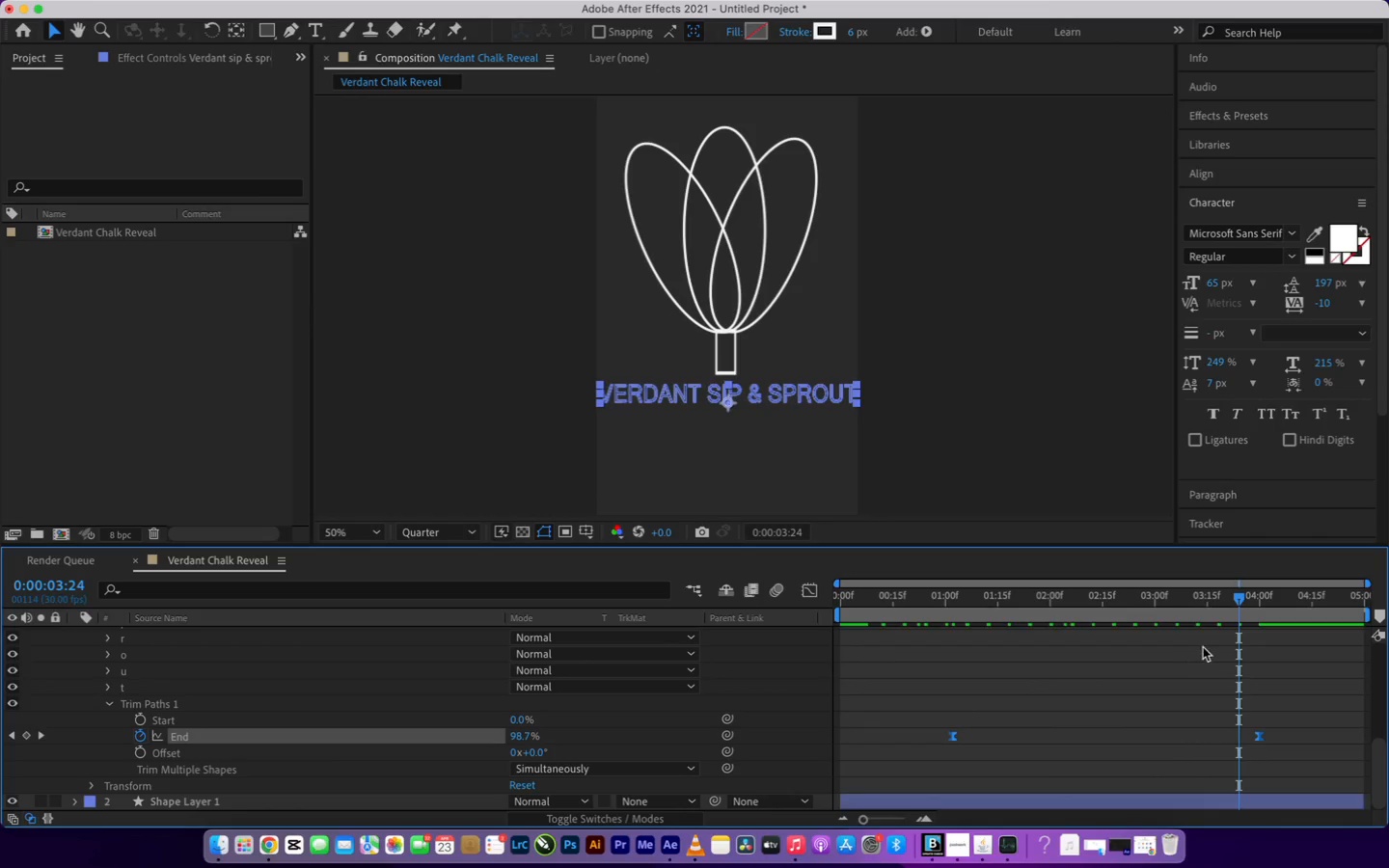 
left_click_drag(start_coordinate=[1238, 600], to_coordinate=[832, 657])
 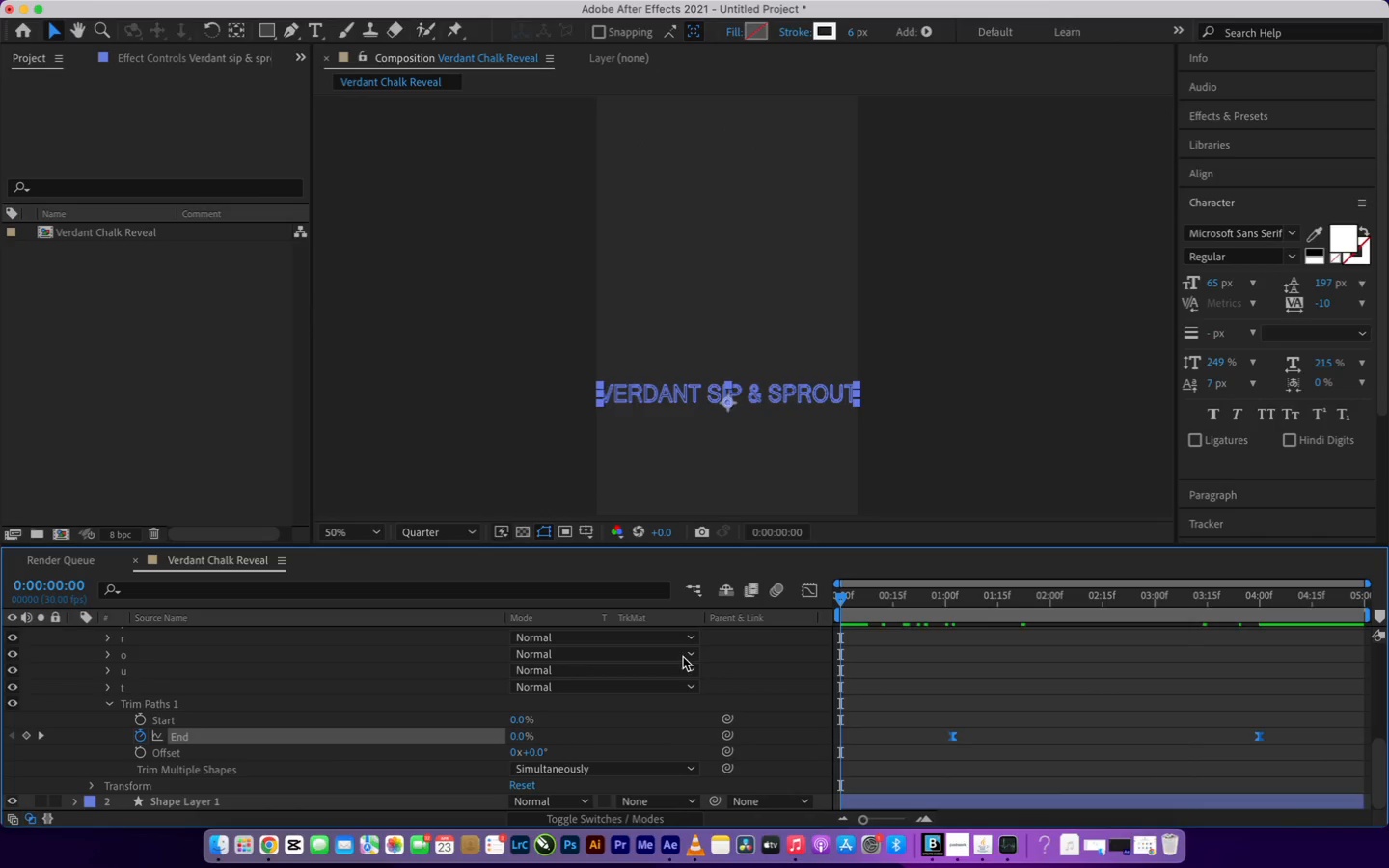 
scroll: coordinate [297, 722], scroll_direction: down, amount: 34.0
 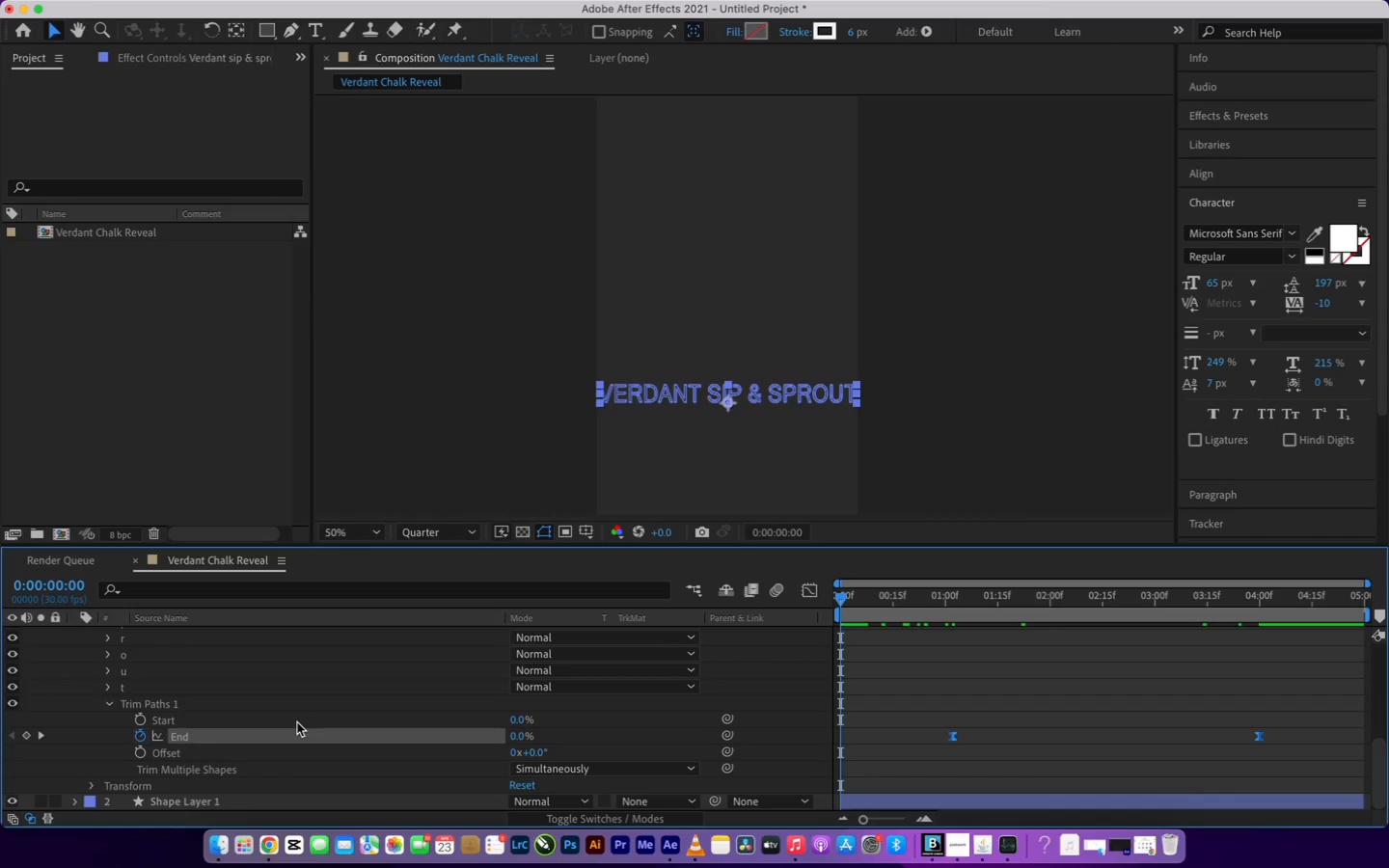 
scroll: coordinate [1119, 722], scroll_direction: up, amount: 28.0
 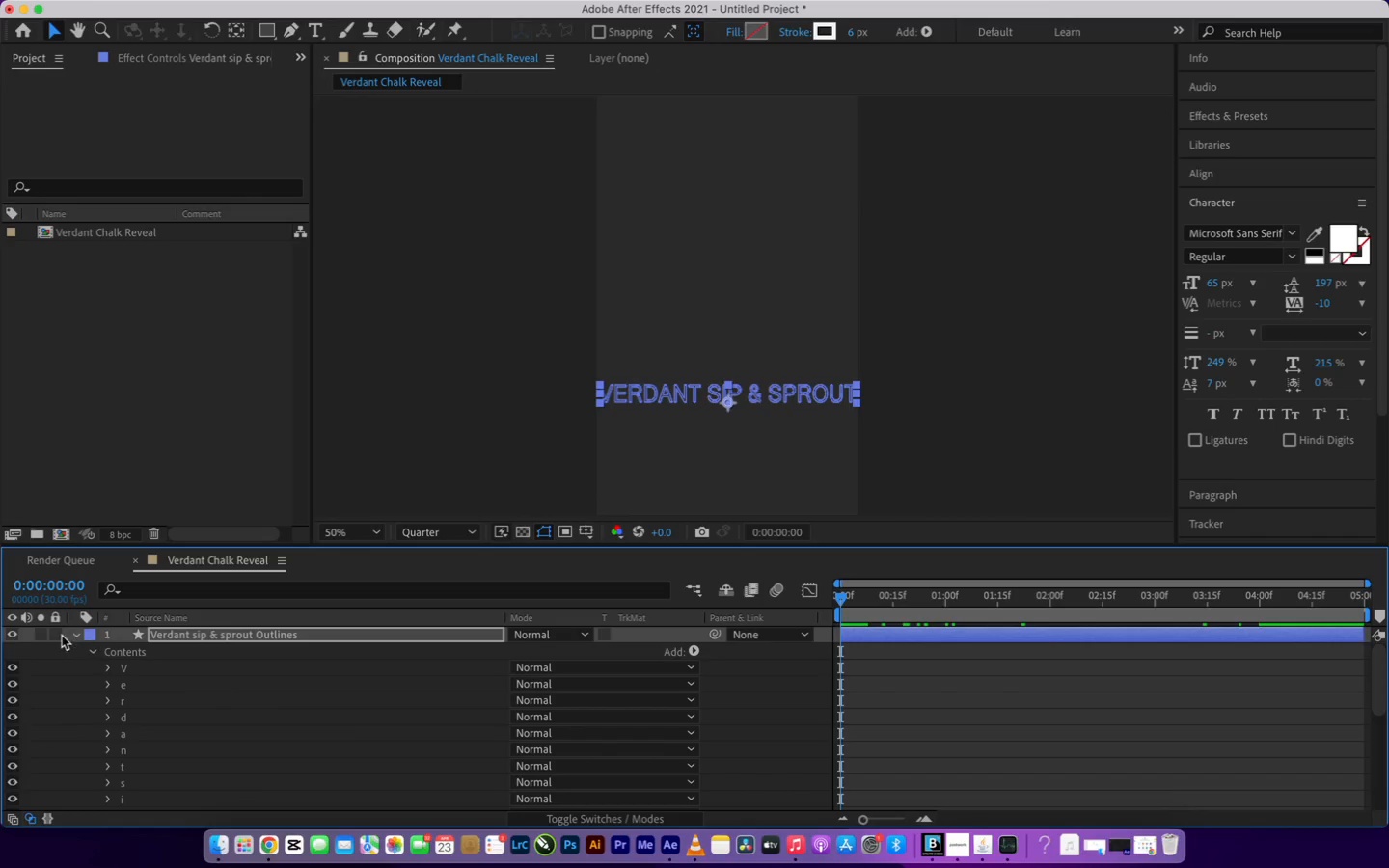 
left_click([73, 635])
 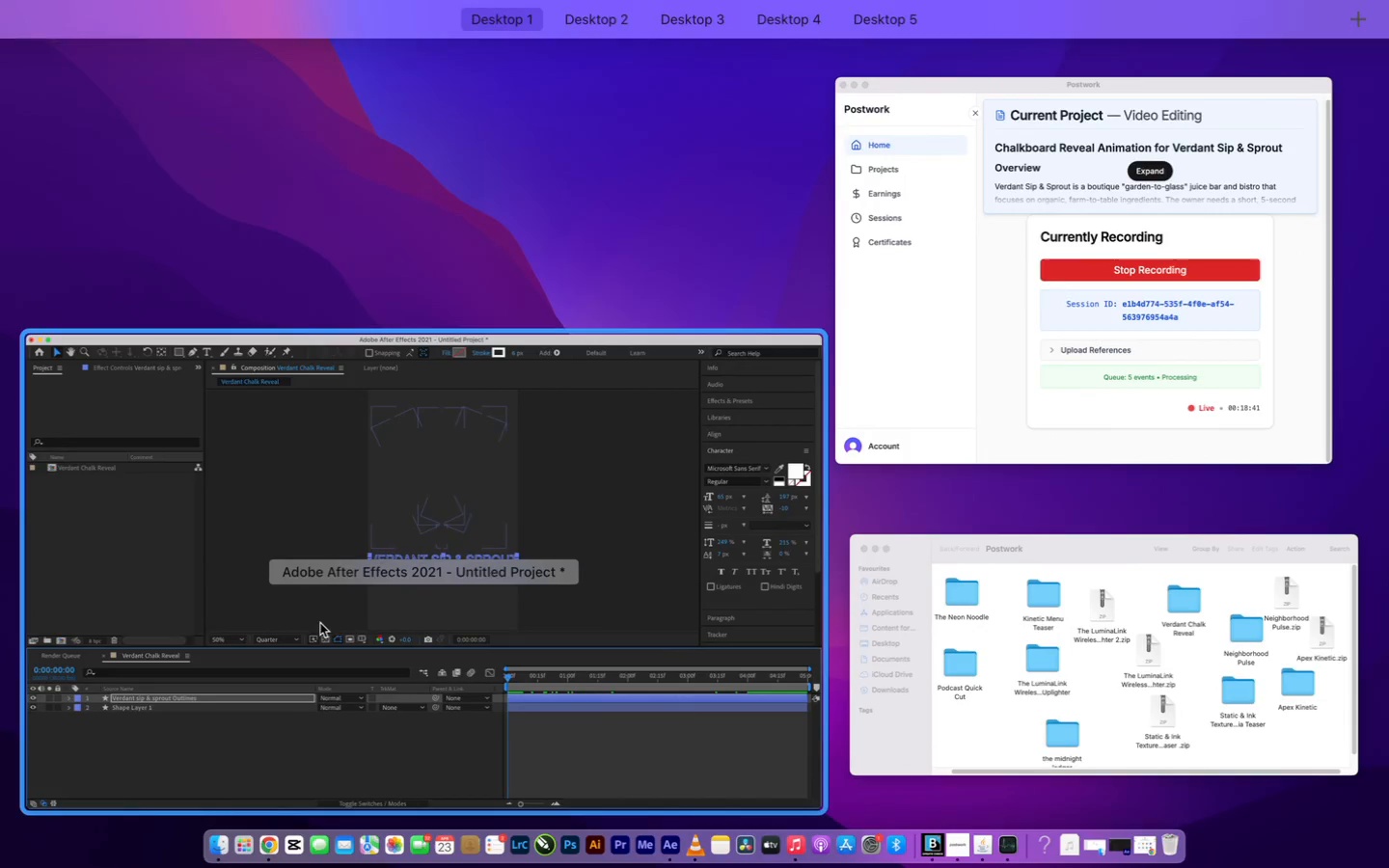 
left_click([229, 744])
 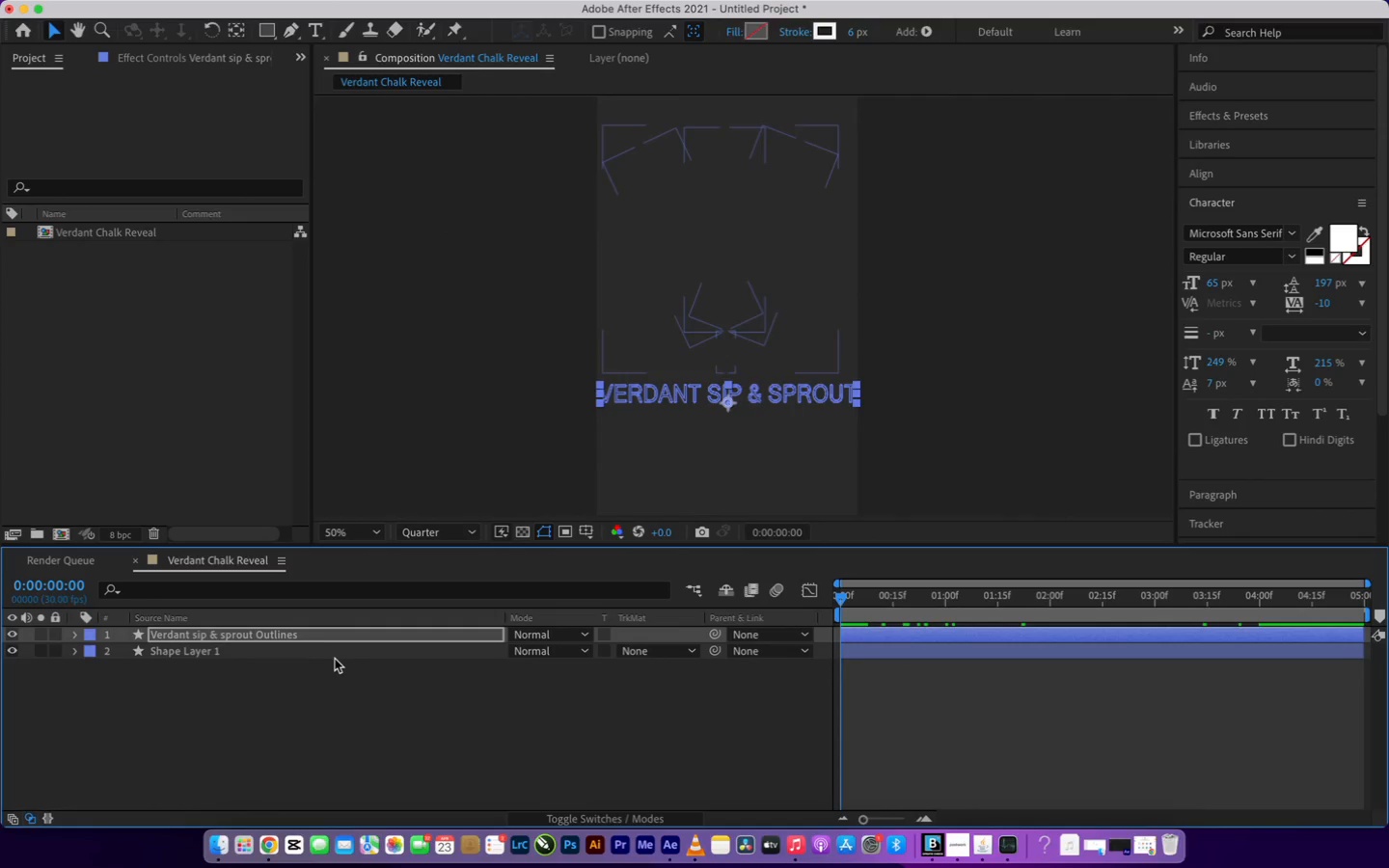 
left_click([336, 657])
 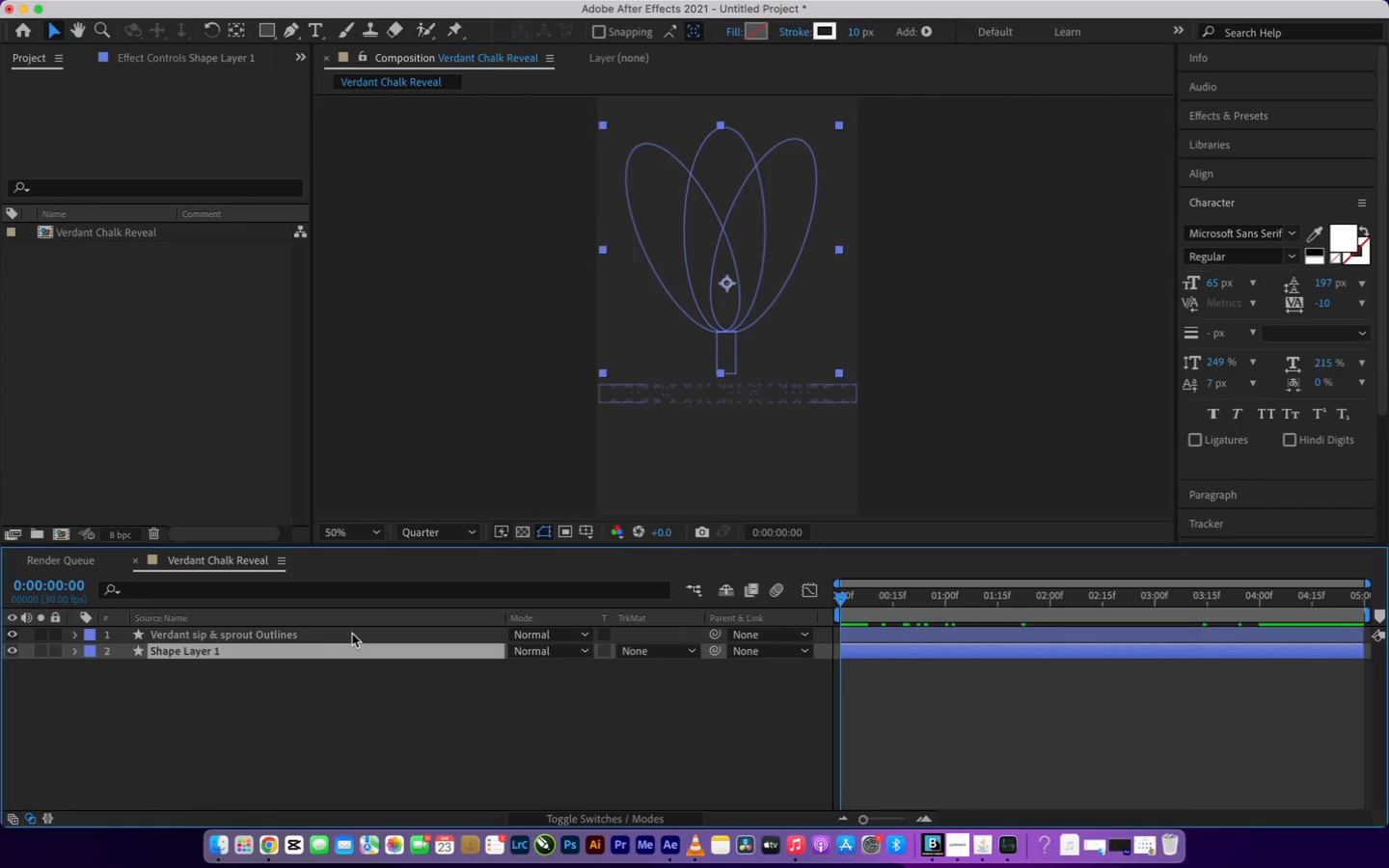 
left_click([352, 634])
 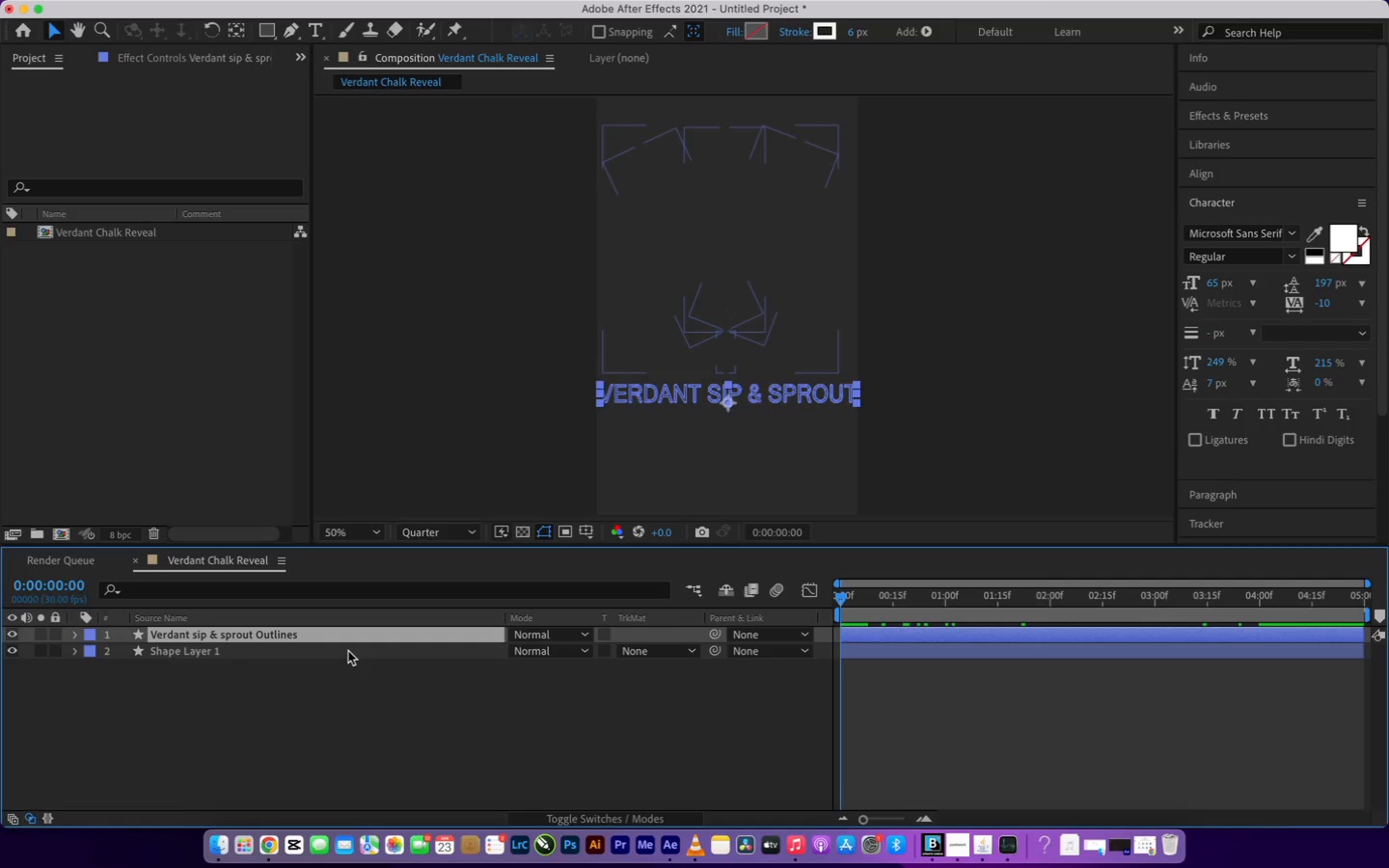 
hold_key(key=CommandLeft, duration=1.11)
left_click([348, 651])
 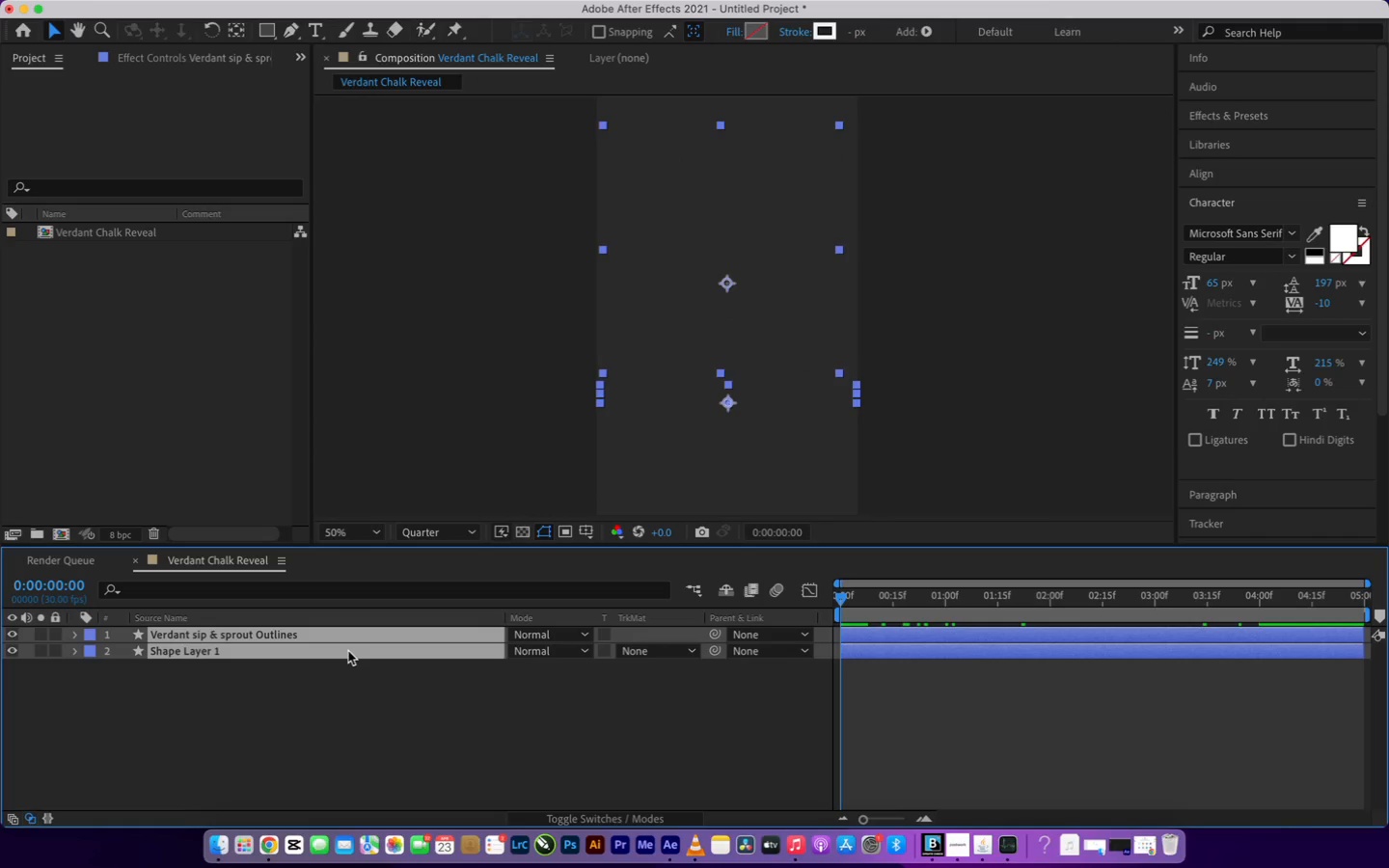 
right_click([348, 651])
 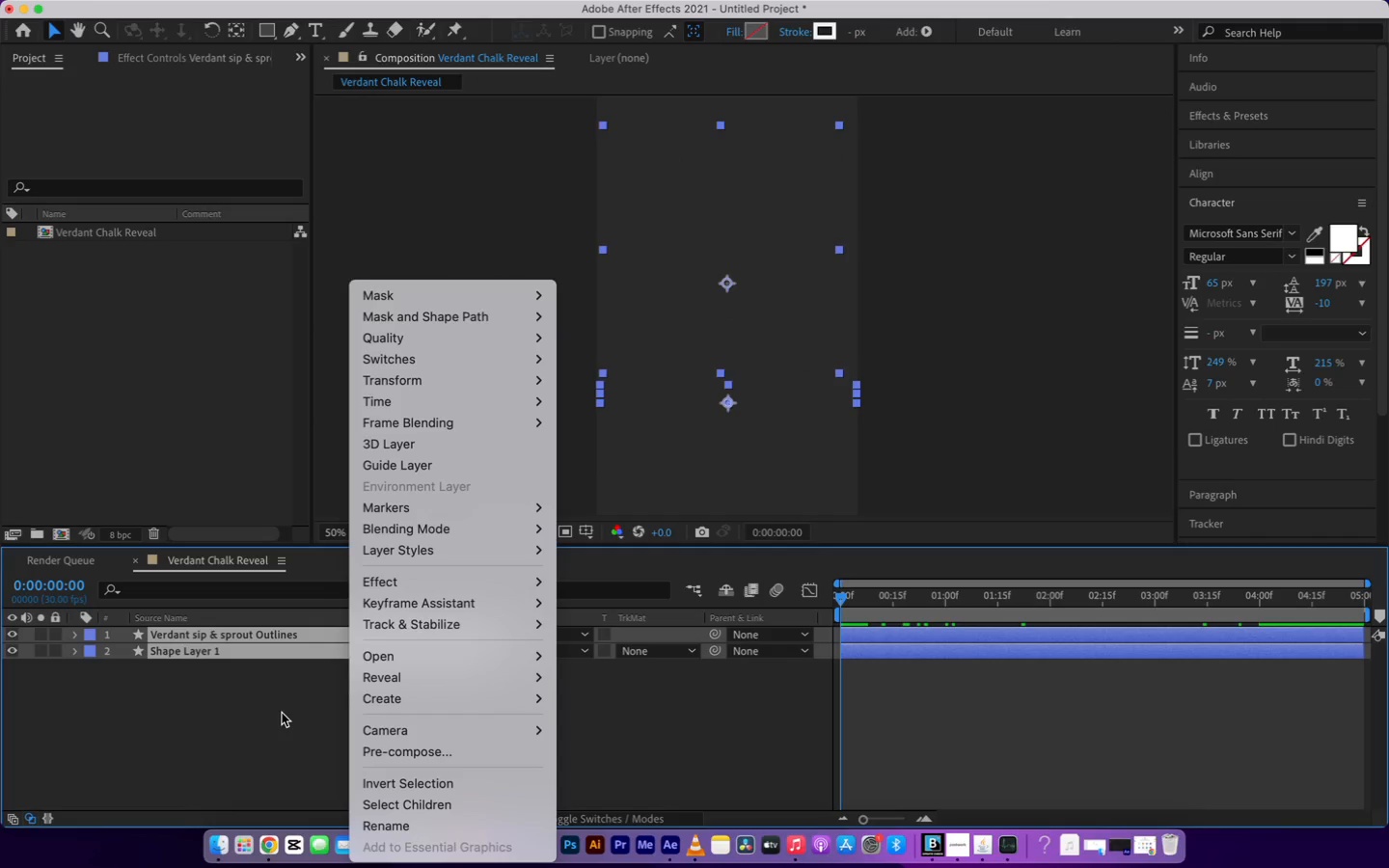 
left_click([282, 713])
 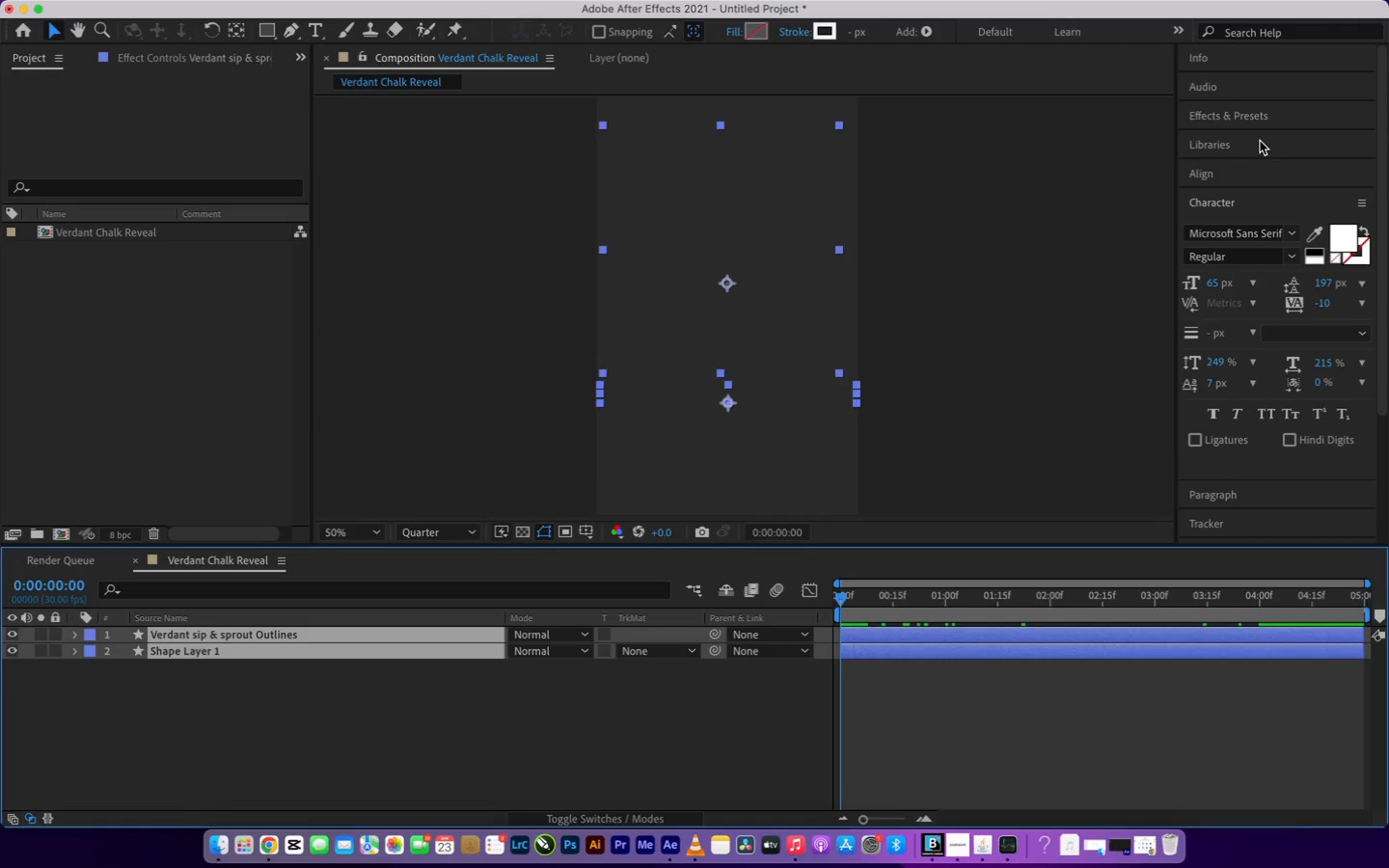 
left_click([1264, 120])
 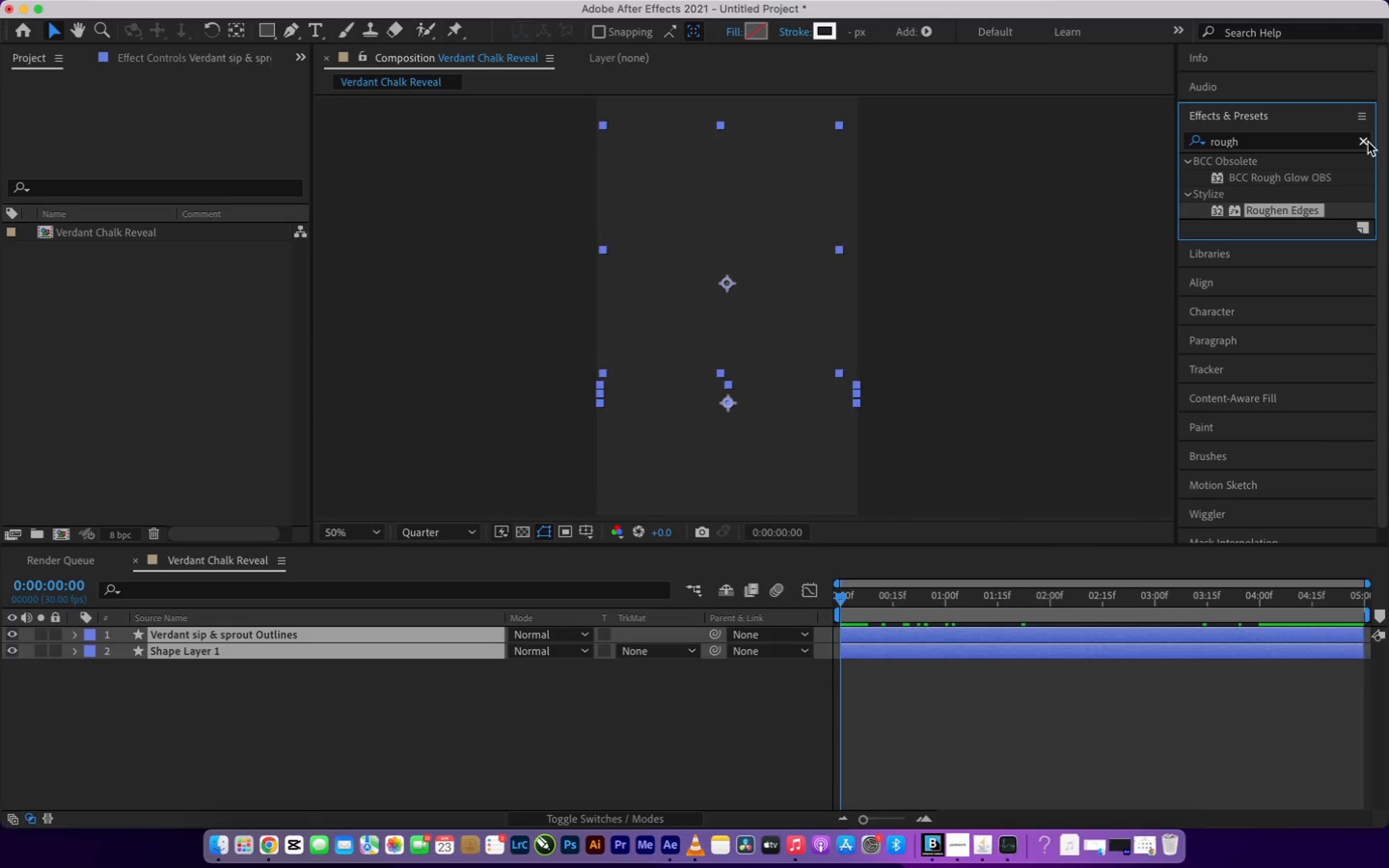 
left_click_drag(start_coordinate=[1298, 207], to_coordinate=[455, 631])
 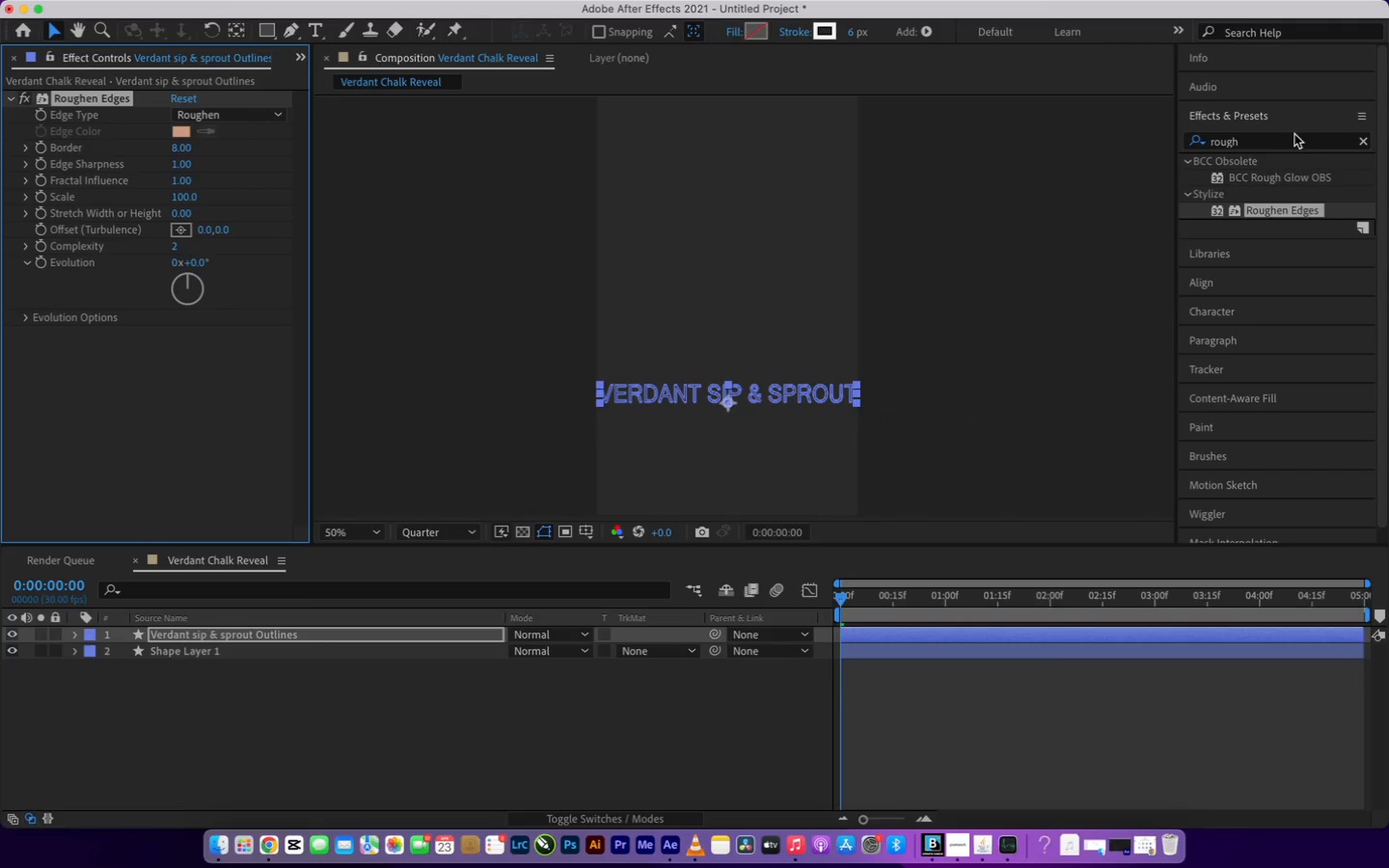 
left_click_drag(start_coordinate=[1273, 209], to_coordinate=[378, 651])
 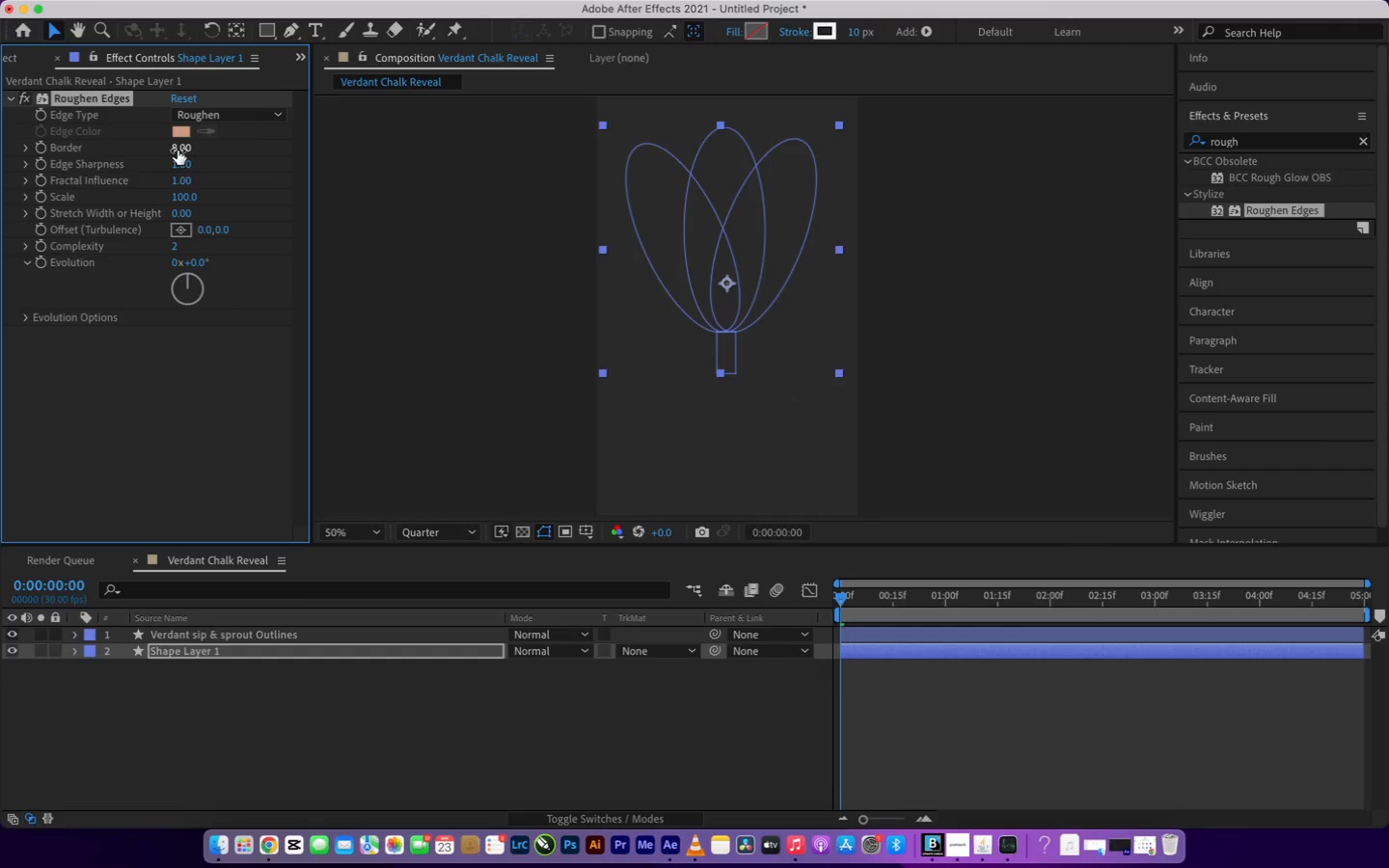 
wait(18.99)
 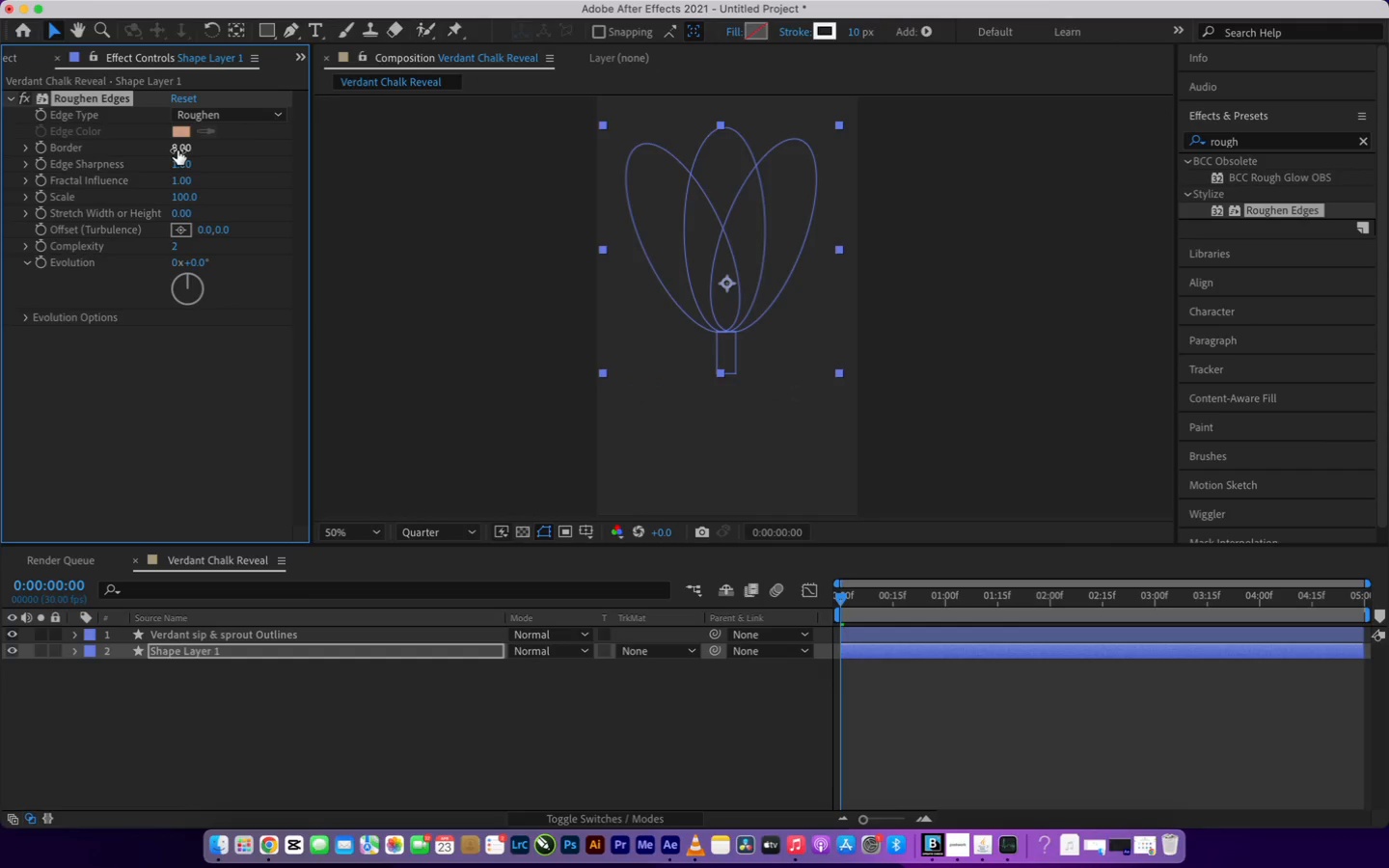 
left_click([177, 150])
 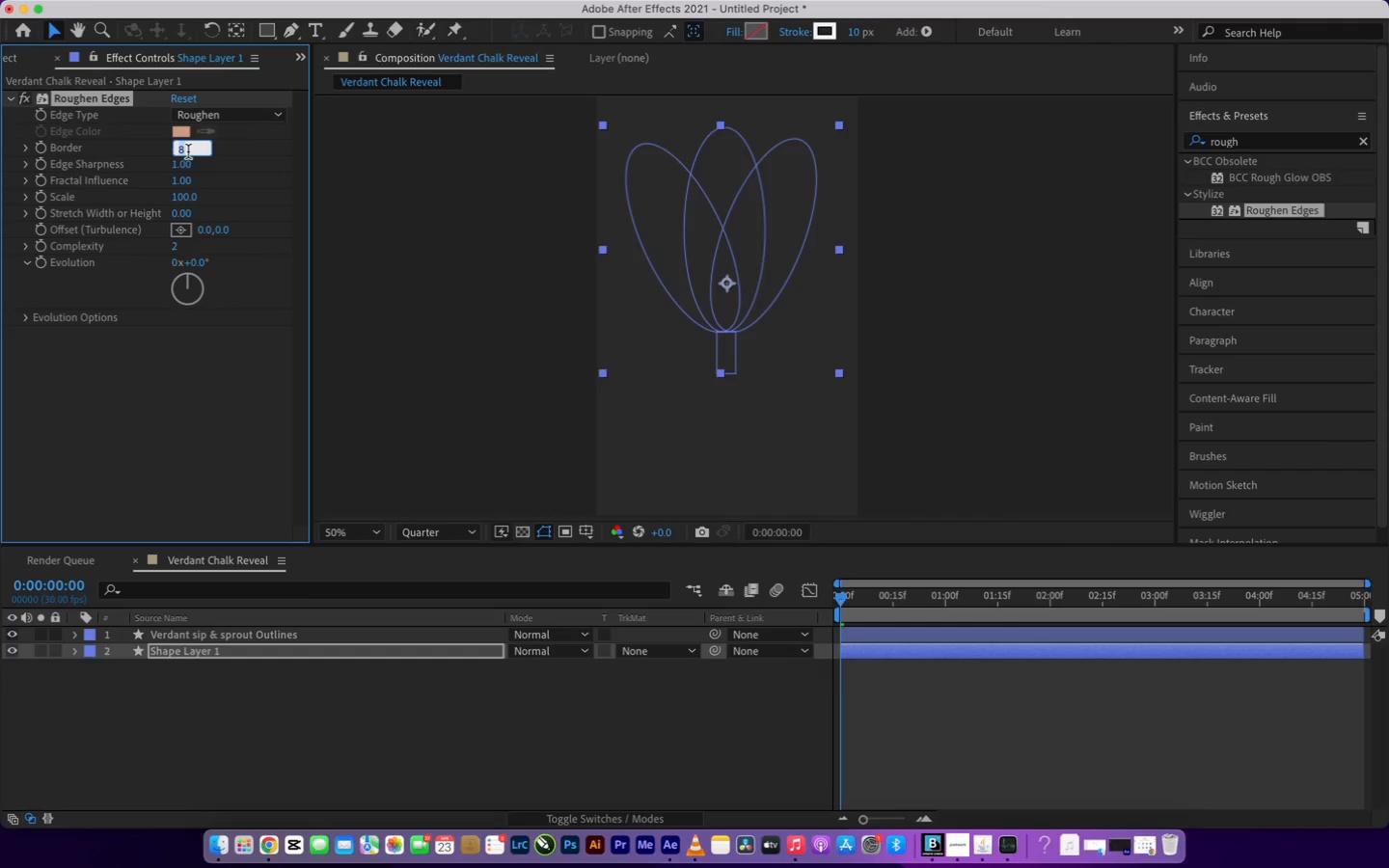 
wait(6.46)
 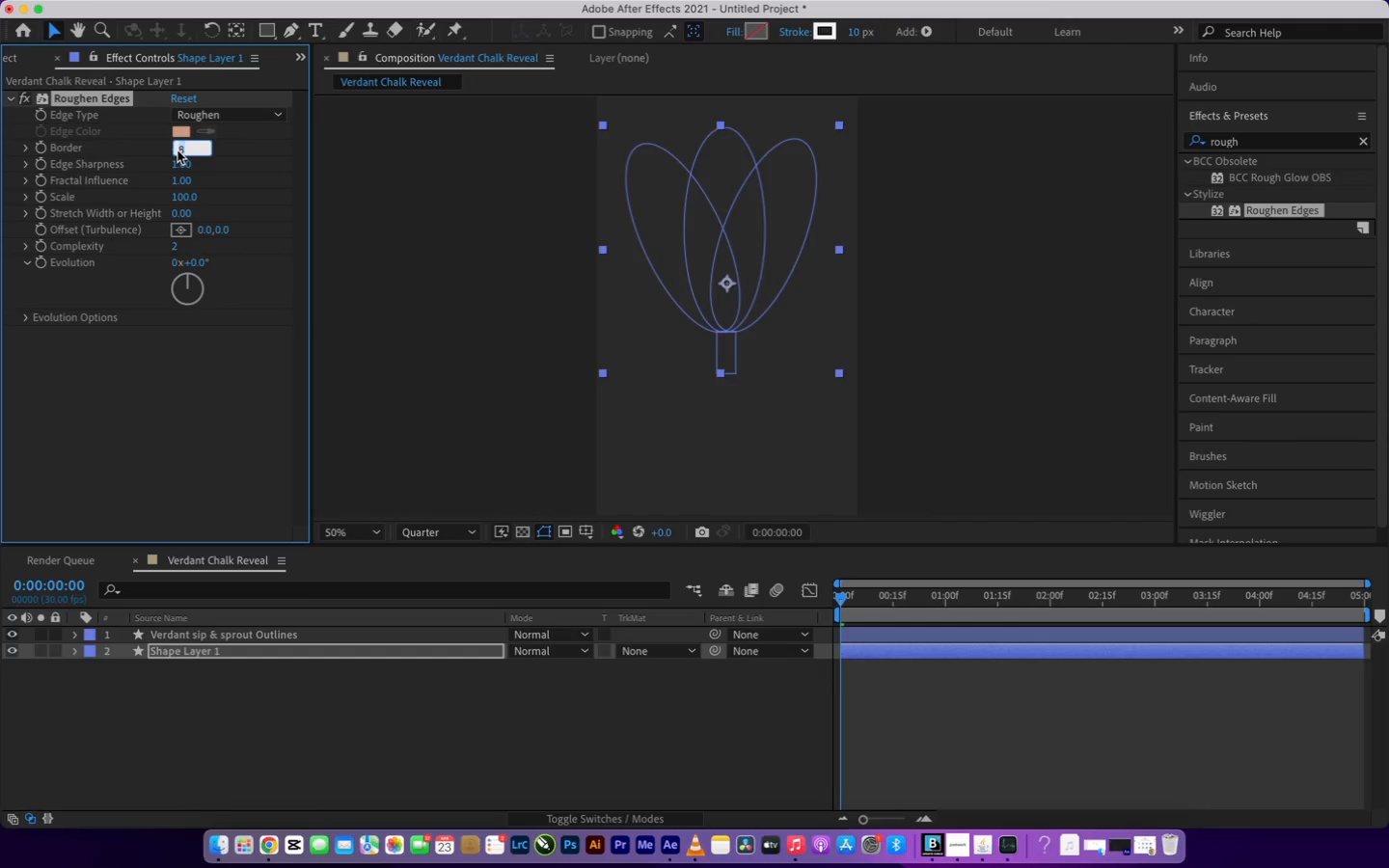 
key(Backspace)
 